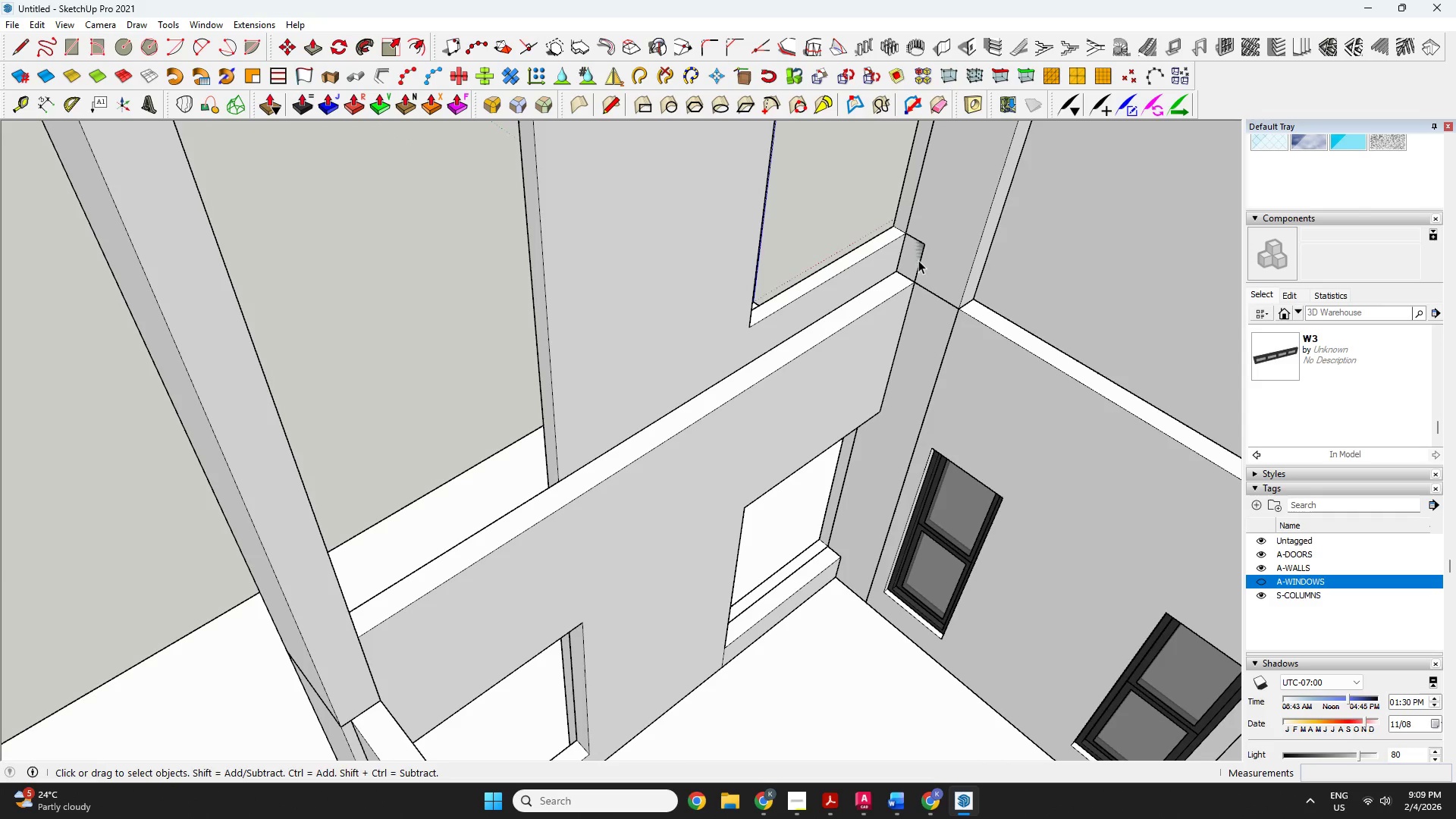 
left_click([919, 259])
 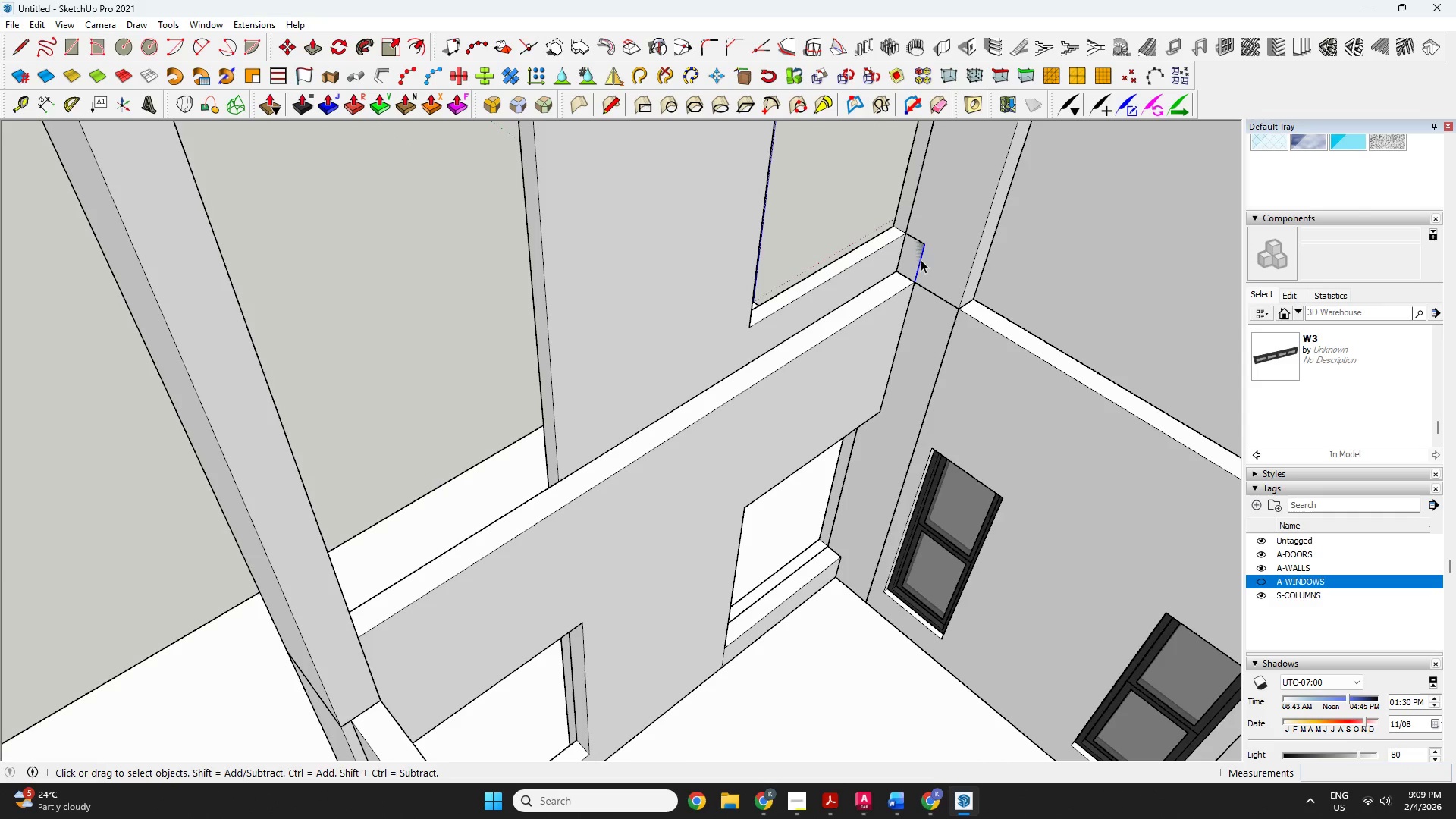 
key(Delete)
 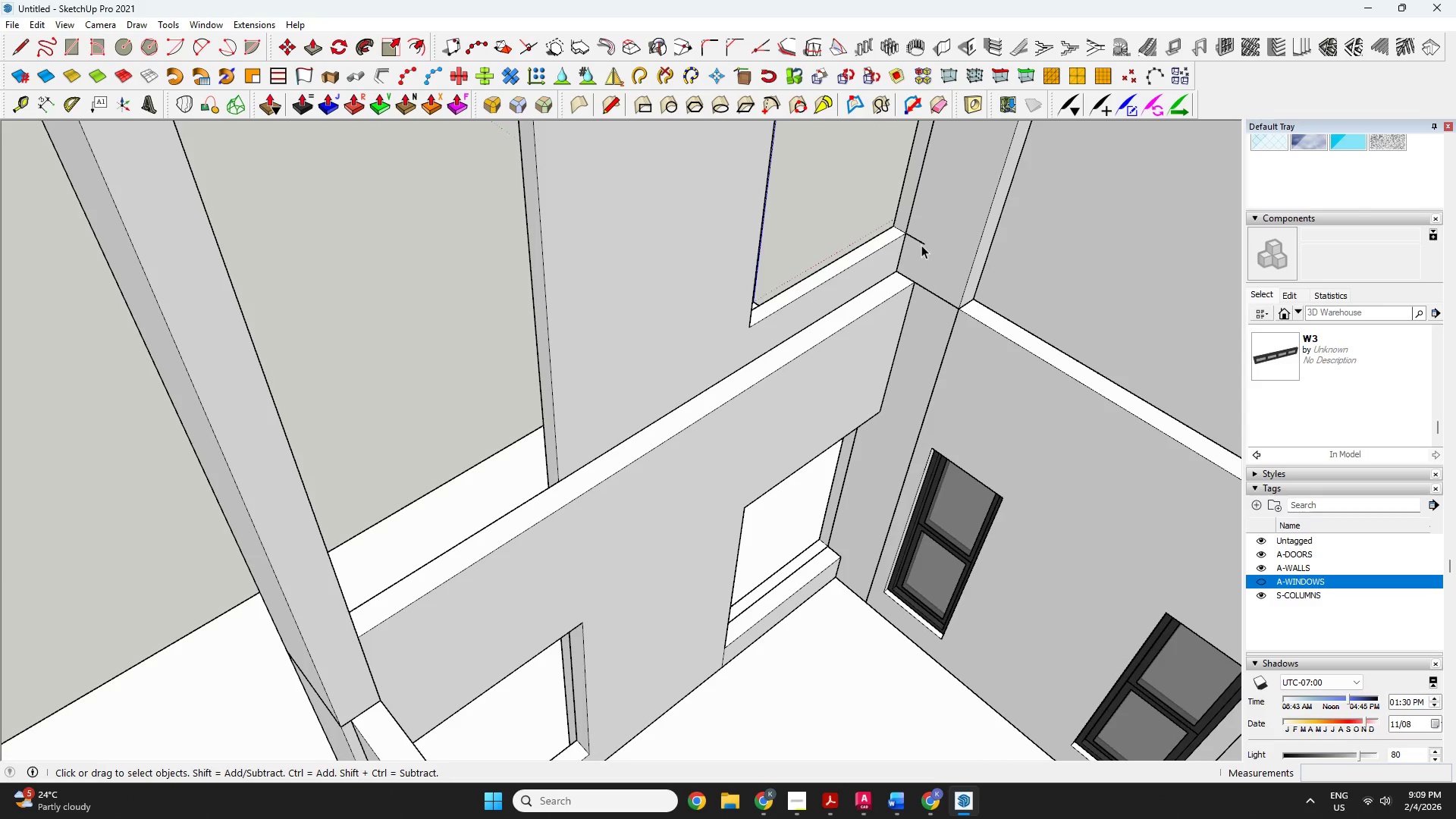 
left_click([921, 244])
 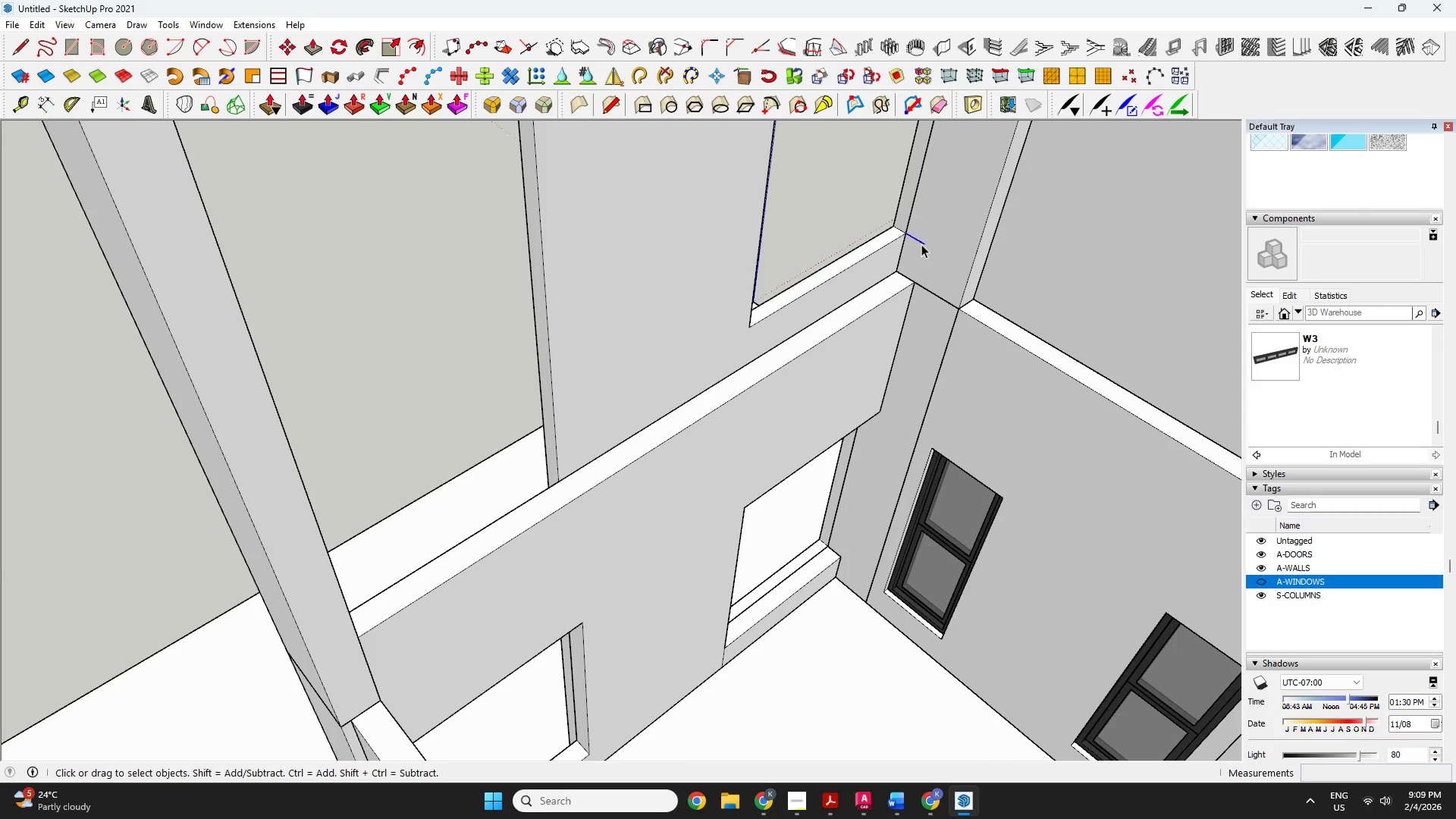 
key(Delete)
 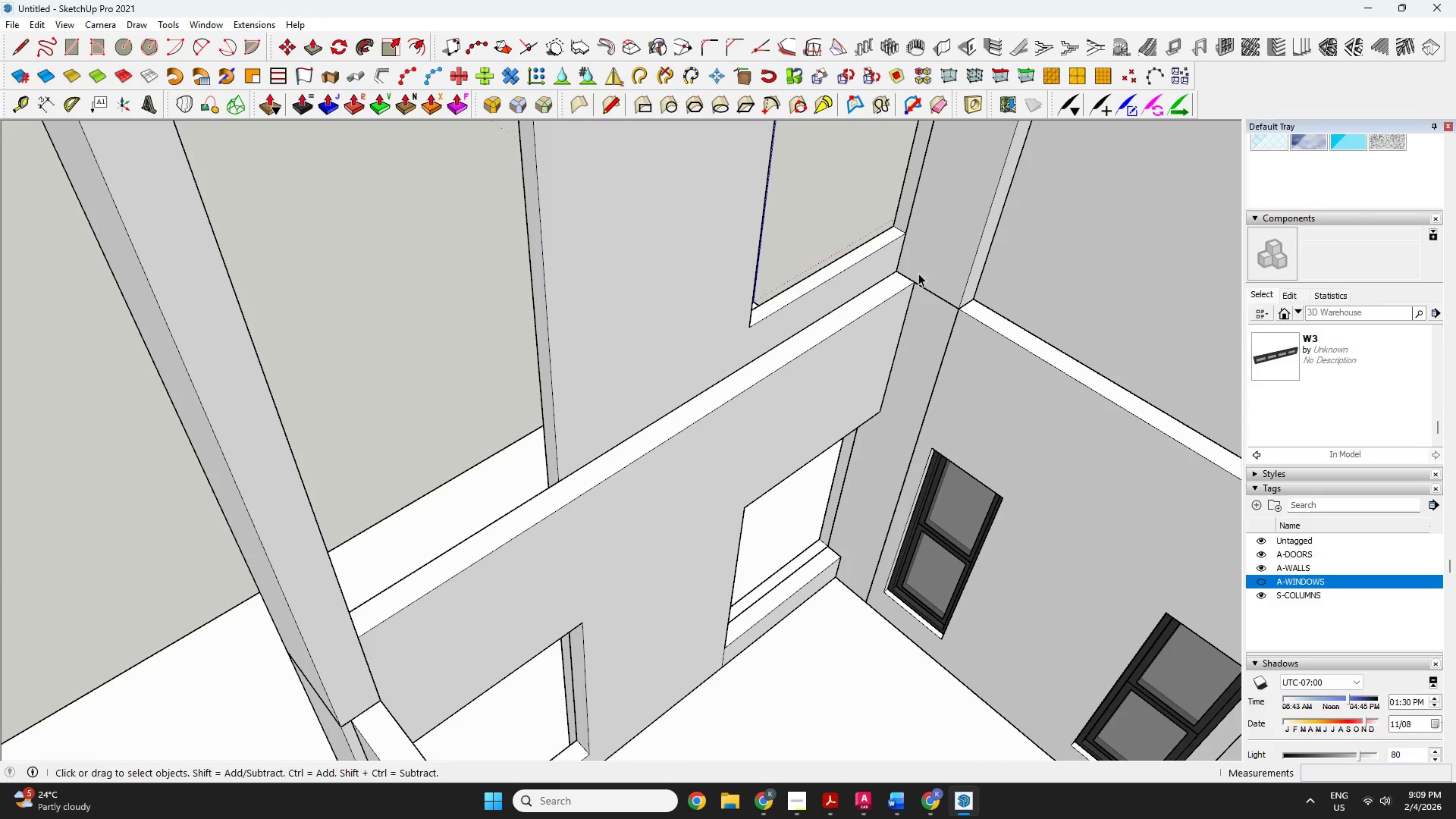 
scroll: coordinate [807, 431], scroll_direction: down, amount: 6.0
 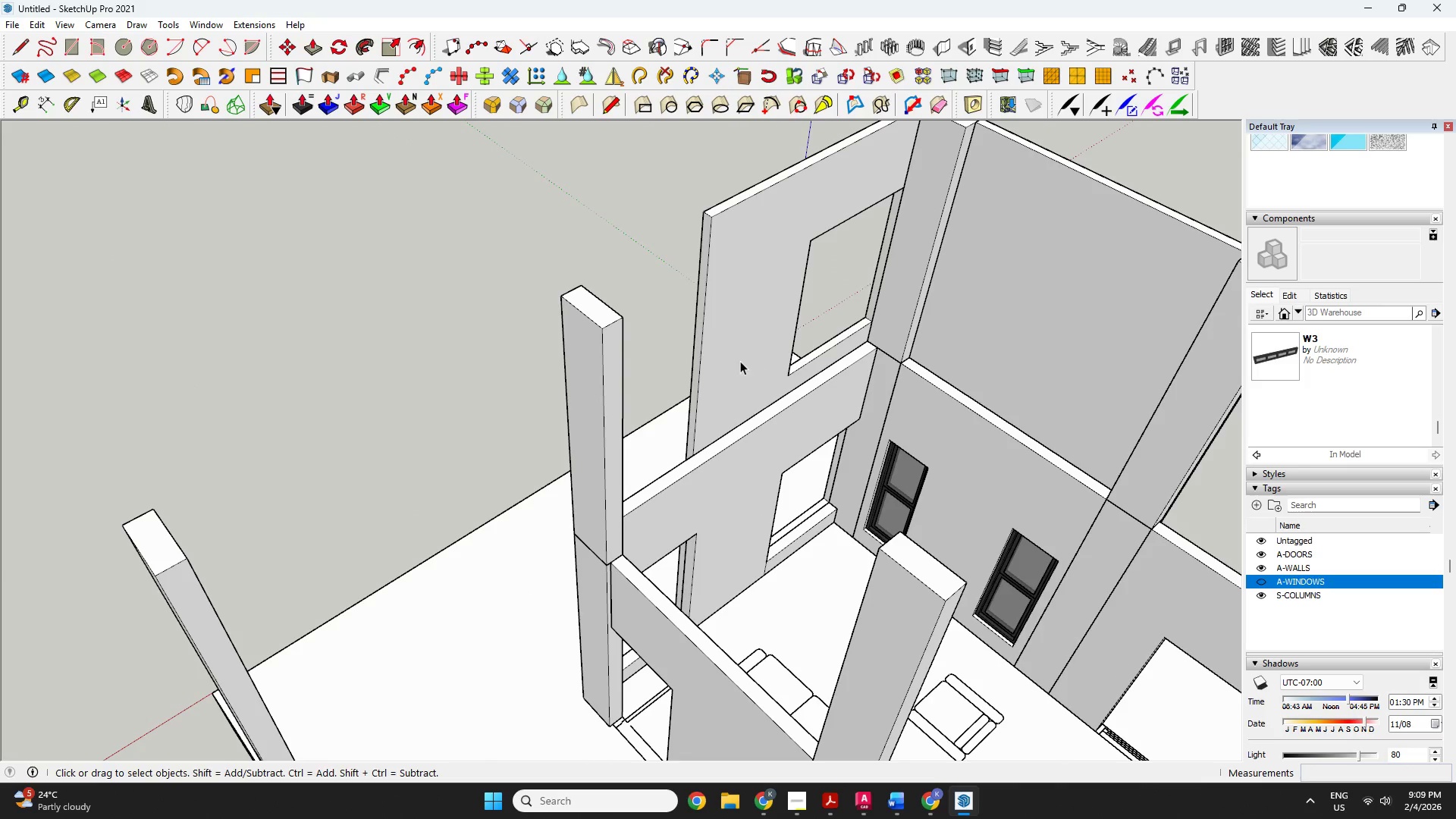 
double_click([740, 361])
 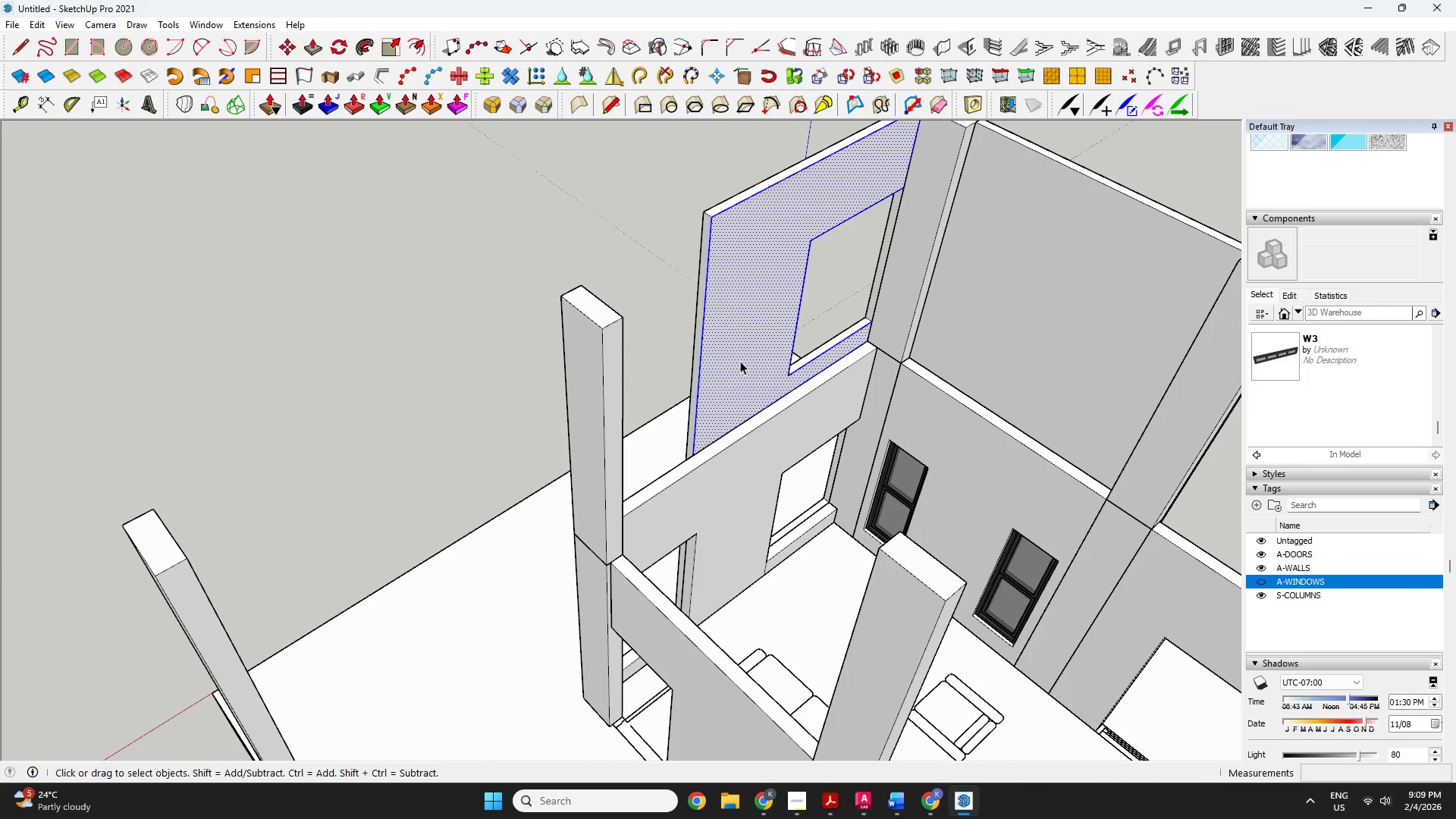 
triple_click([740, 361])
 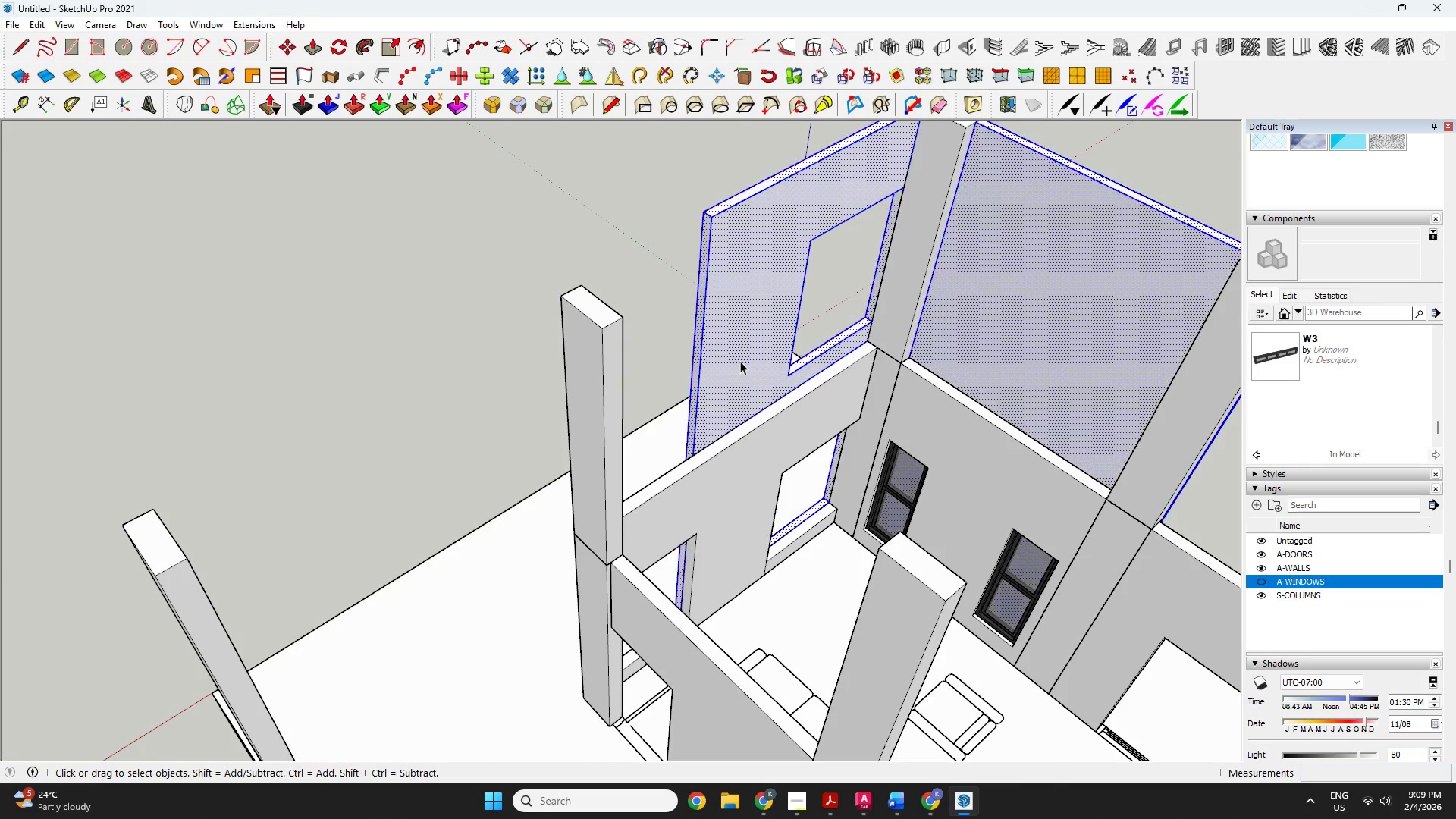 
triple_click([740, 361])
 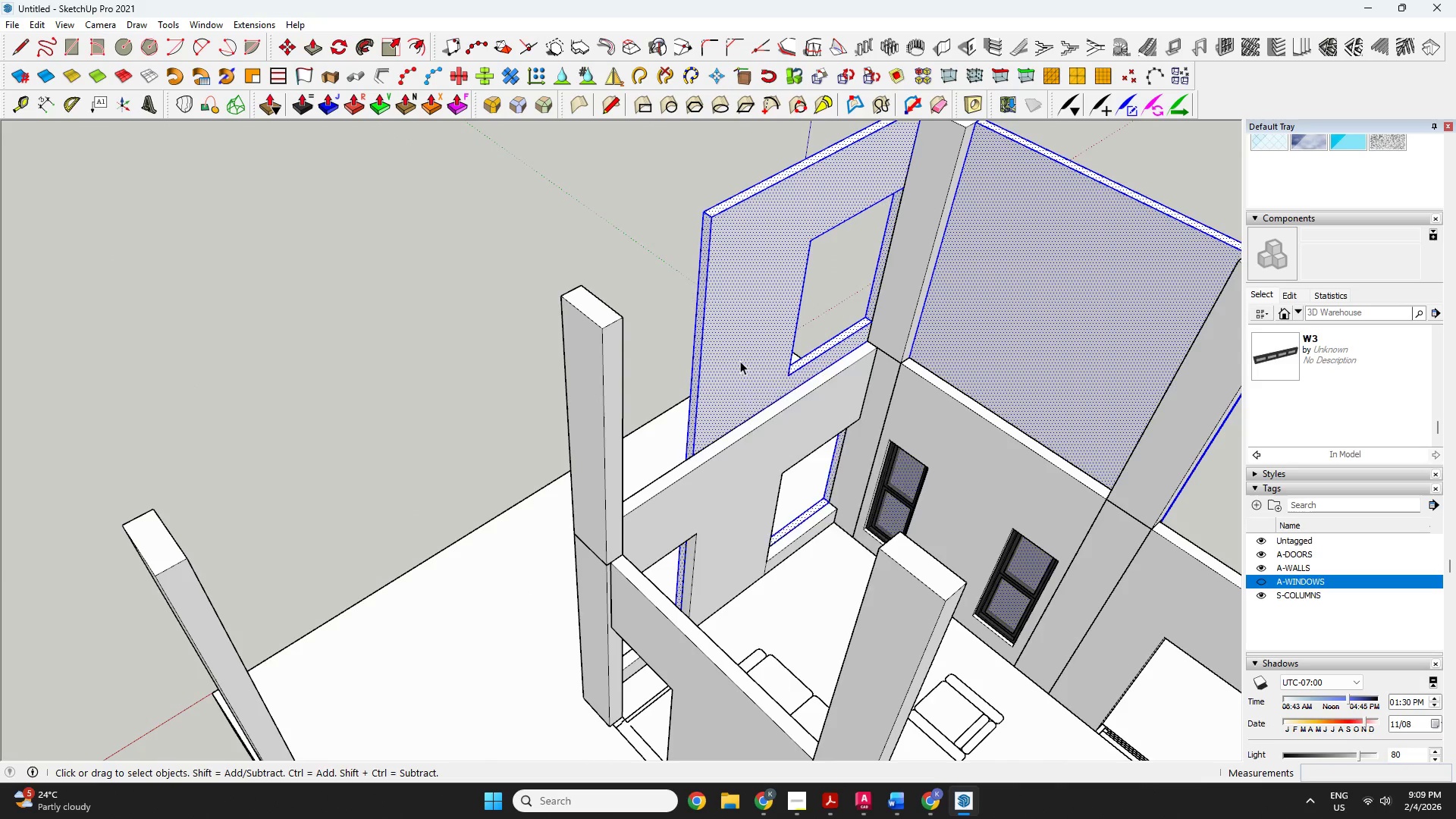 
right_click([740, 361])
 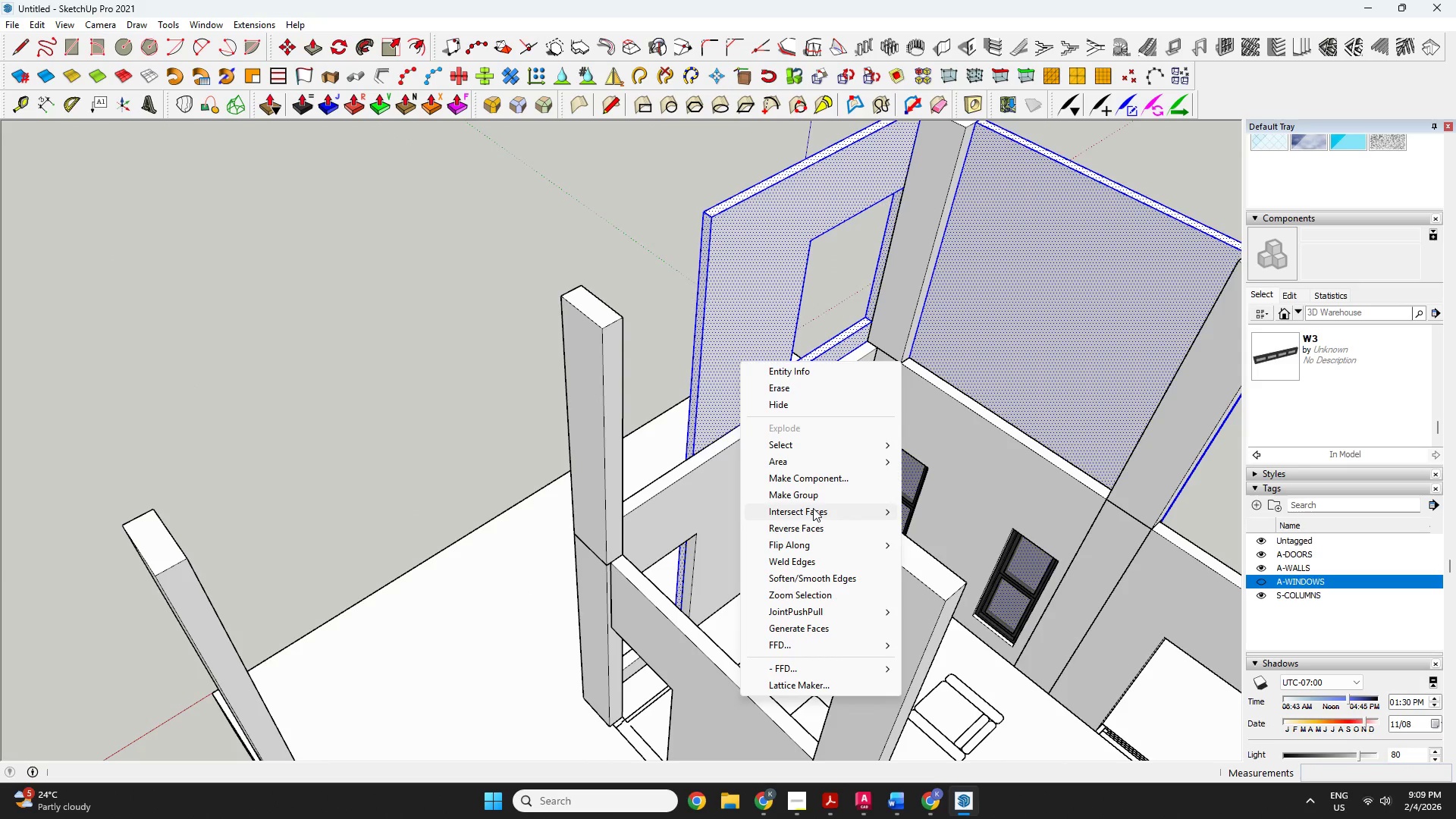 
left_click([810, 495])
 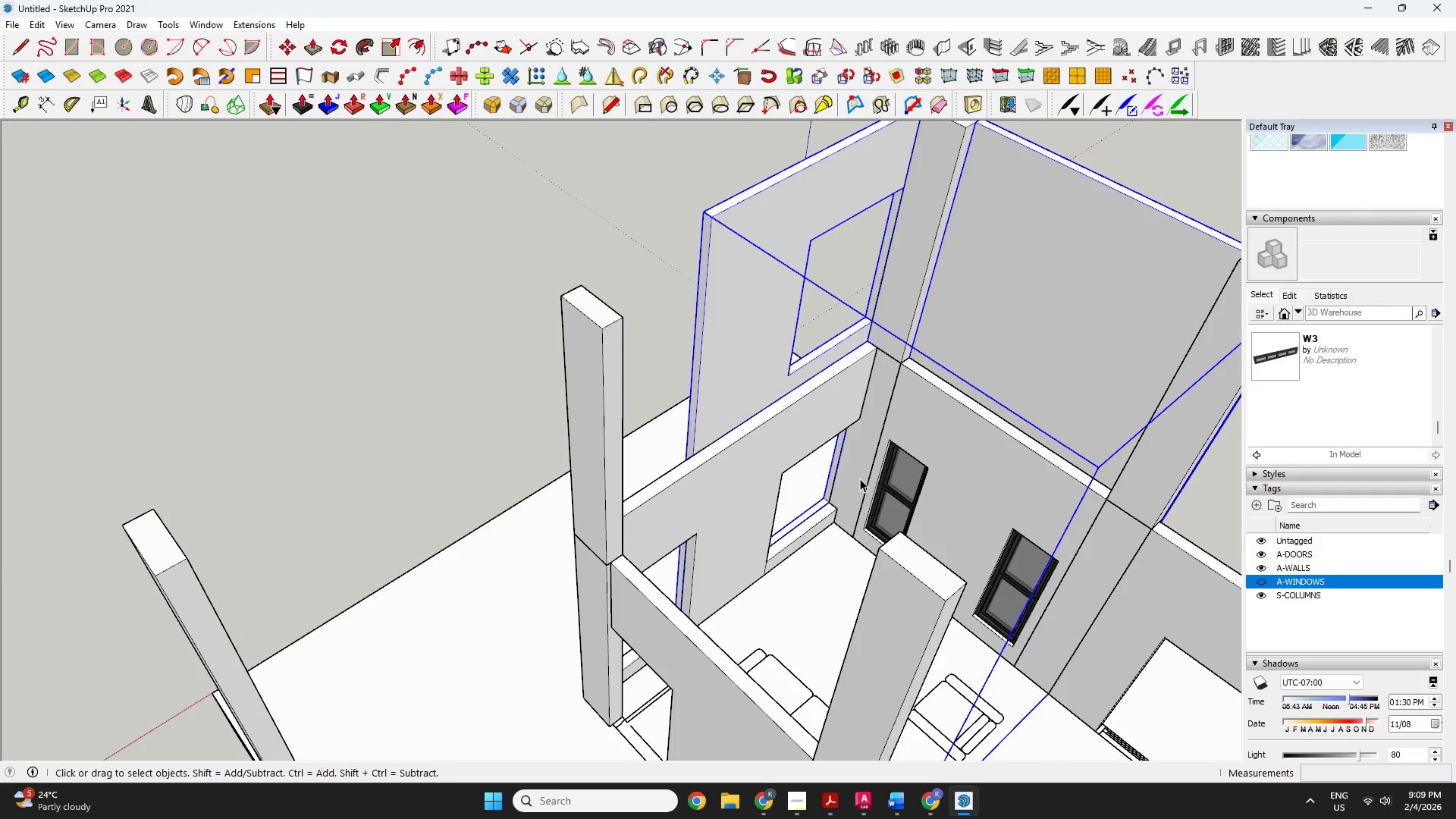 
key(Space)
 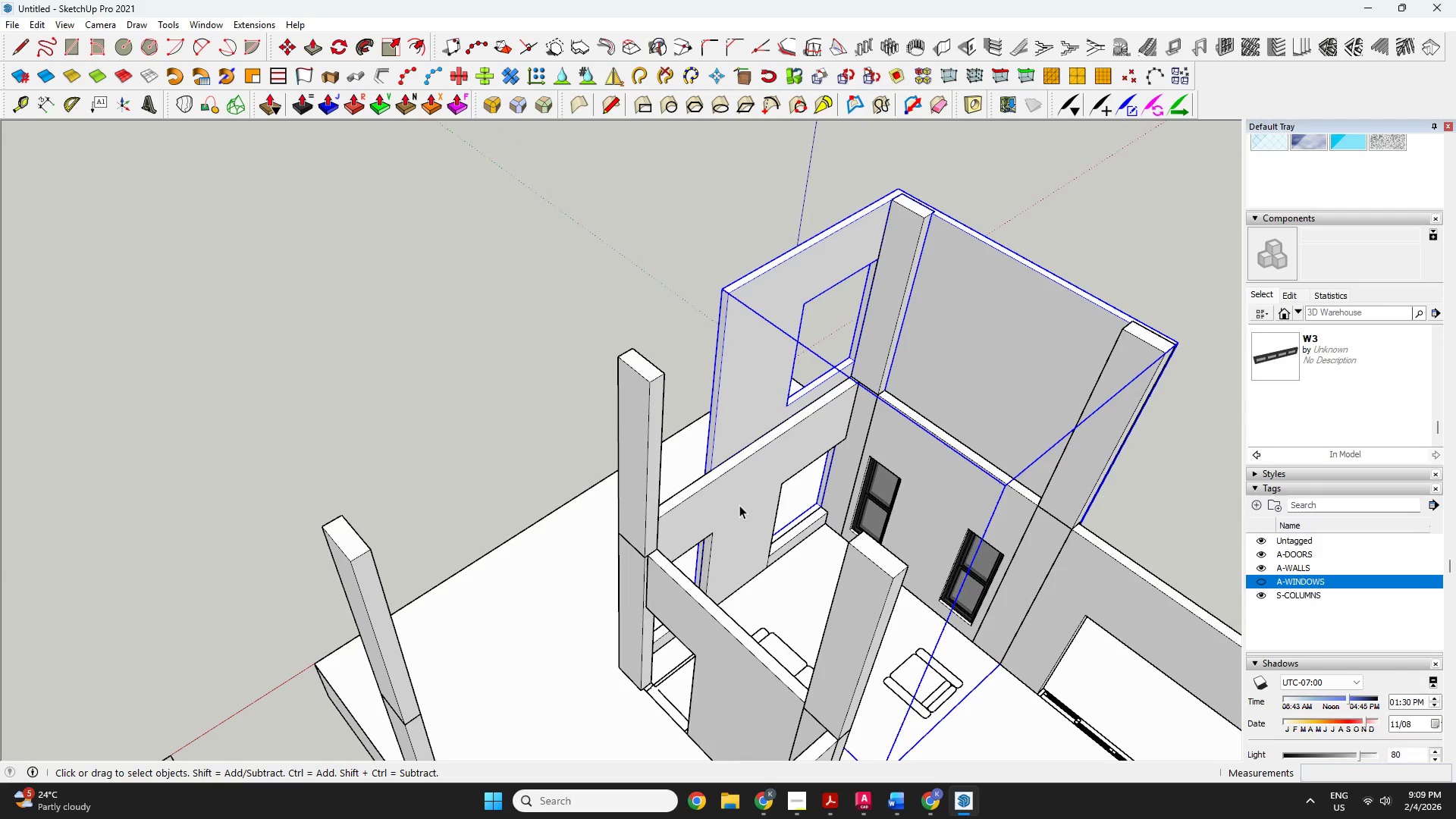 
scroll: coordinate [805, 509], scroll_direction: down, amount: 2.0
 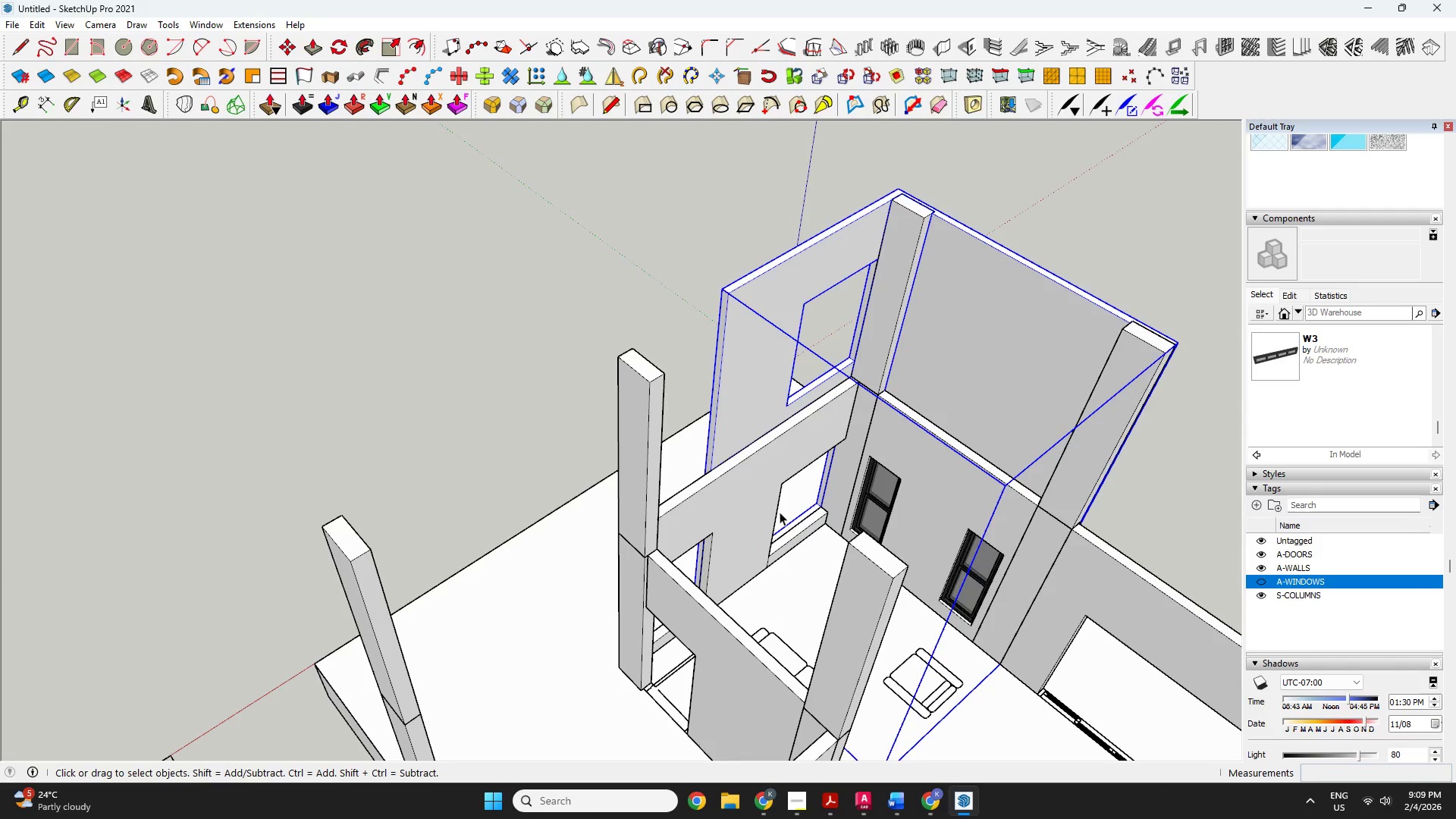 
left_click([739, 505])
 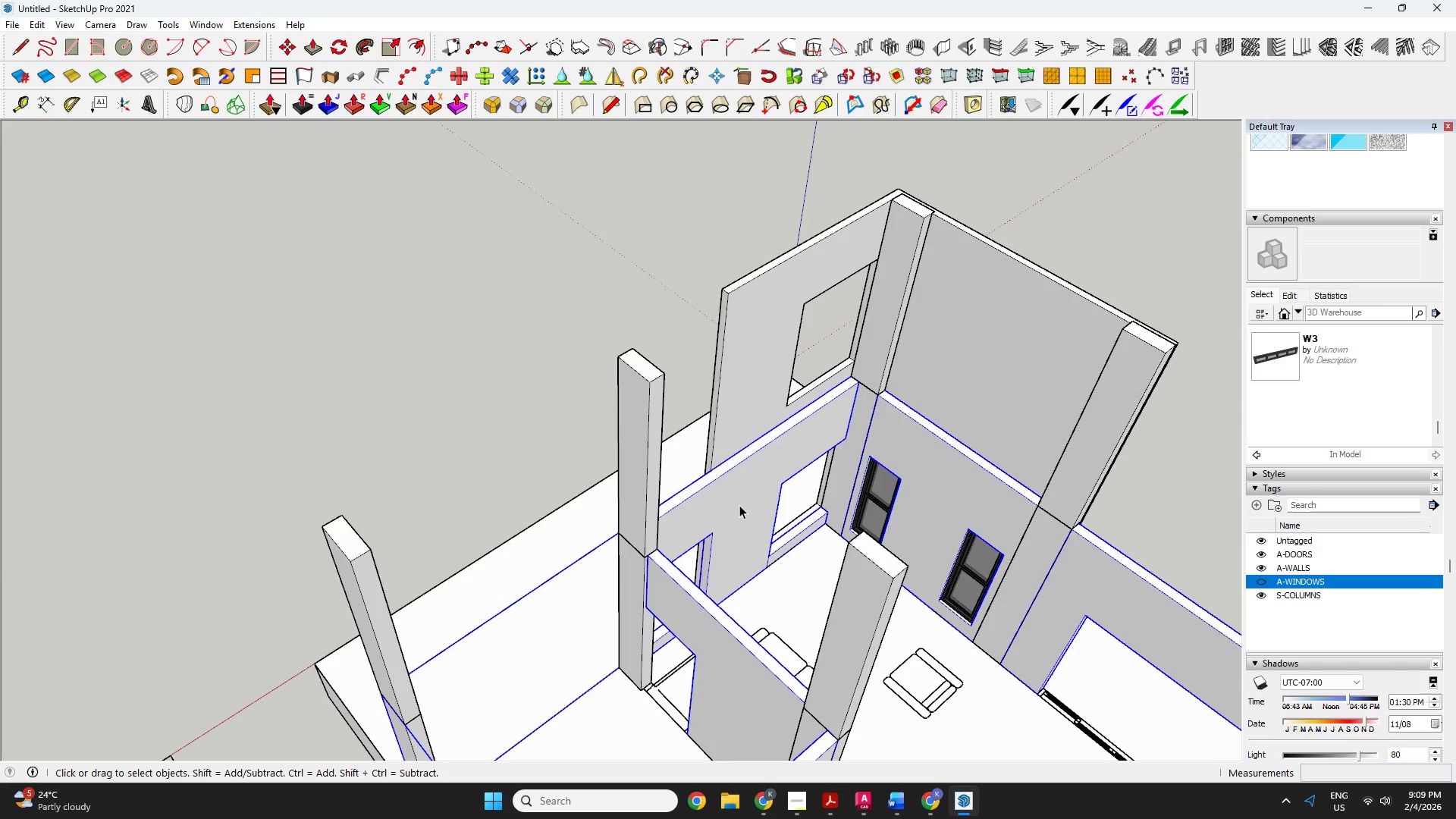 
double_click([739, 505])
 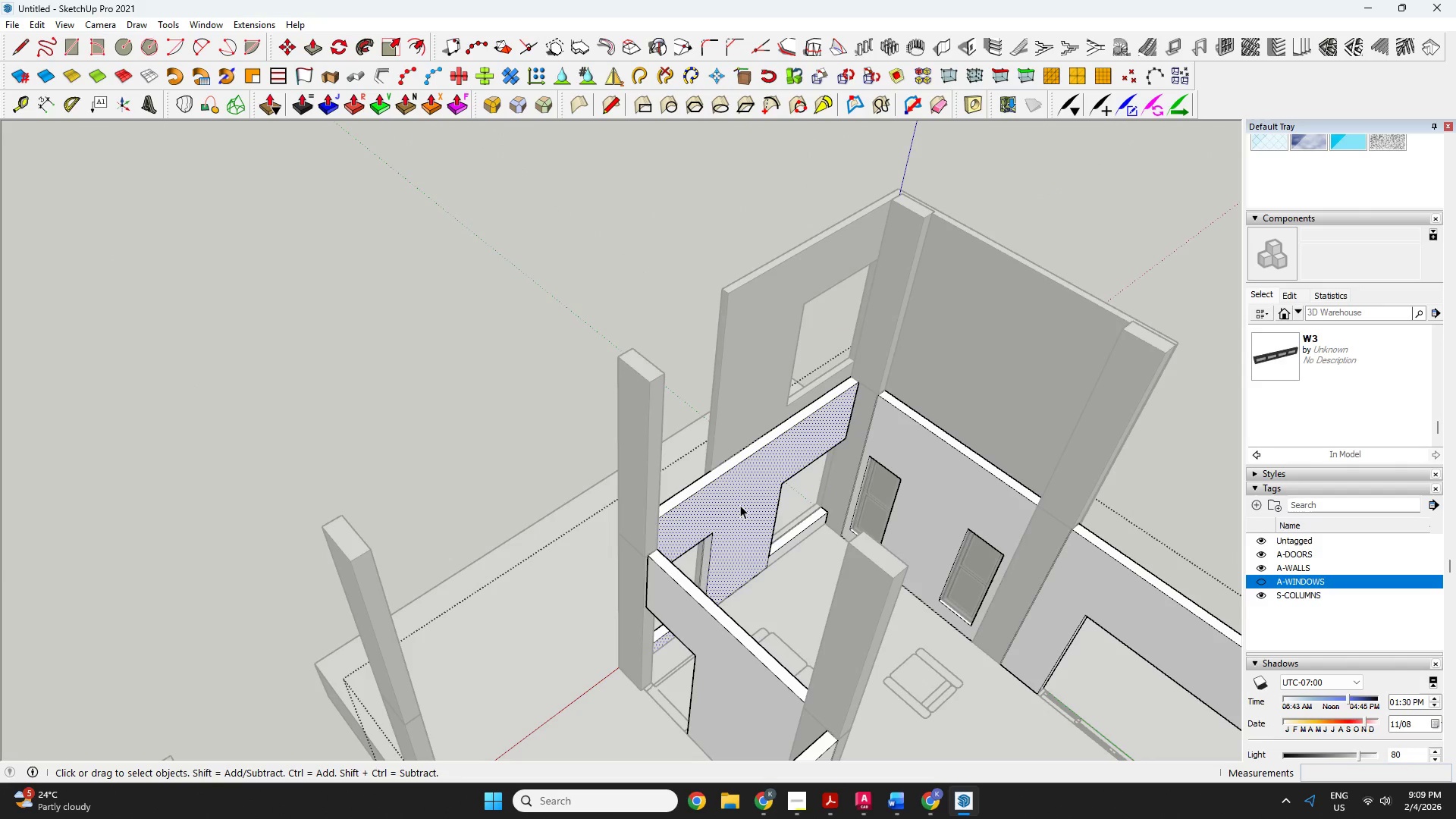 
double_click([740, 505])
 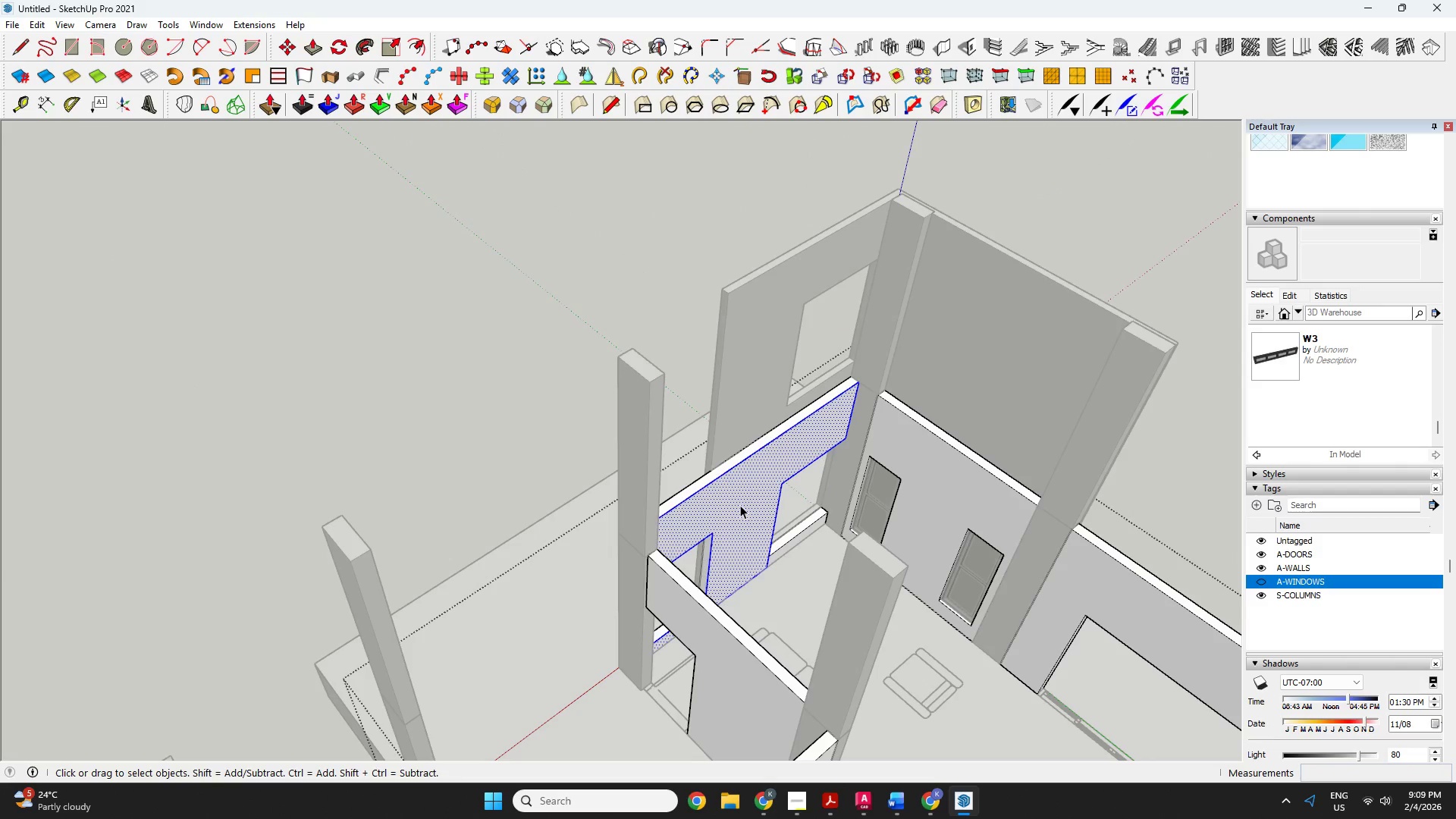 
triple_click([740, 505])
 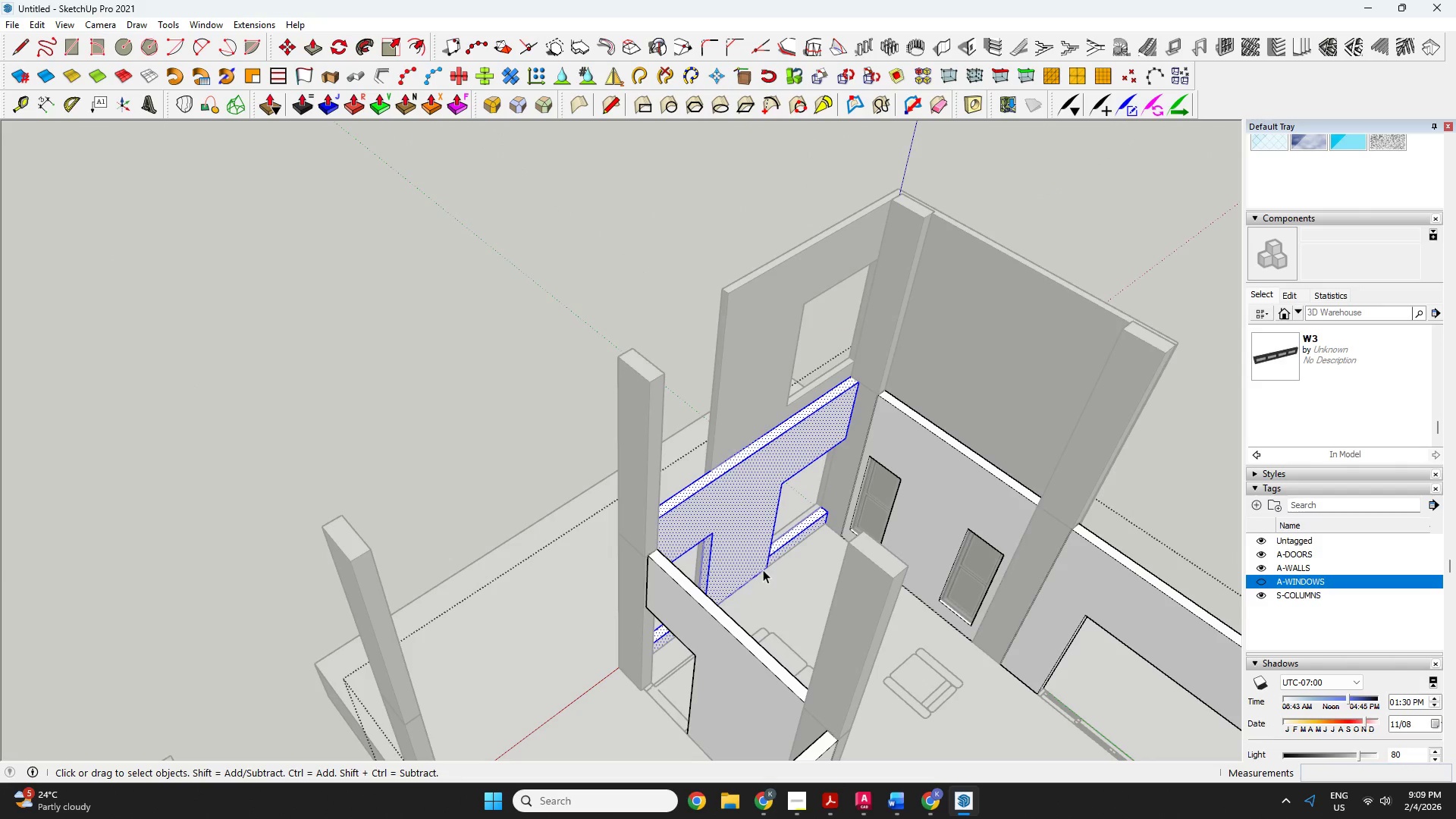 
left_click([766, 562])
 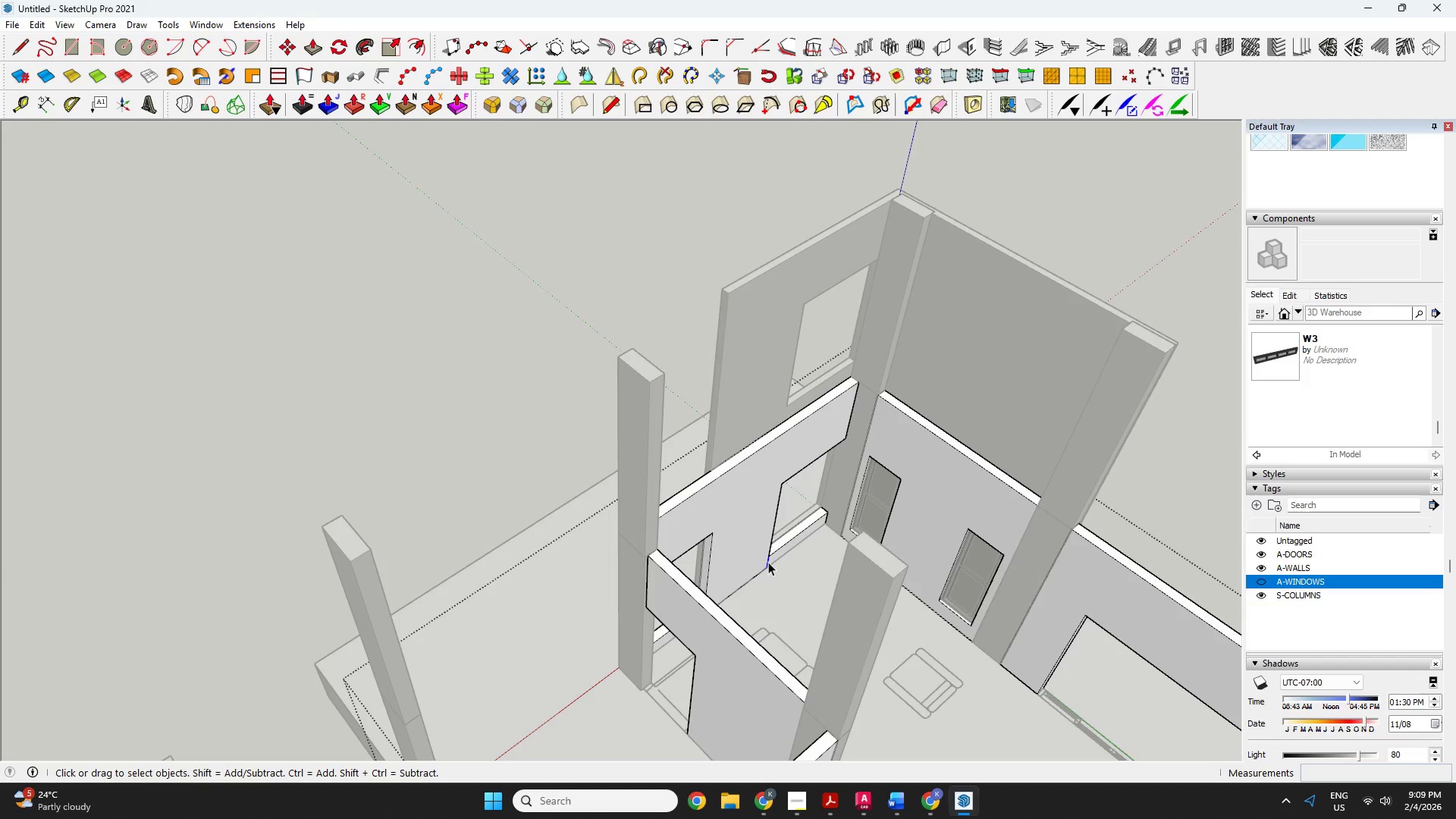 
key(Delete)
 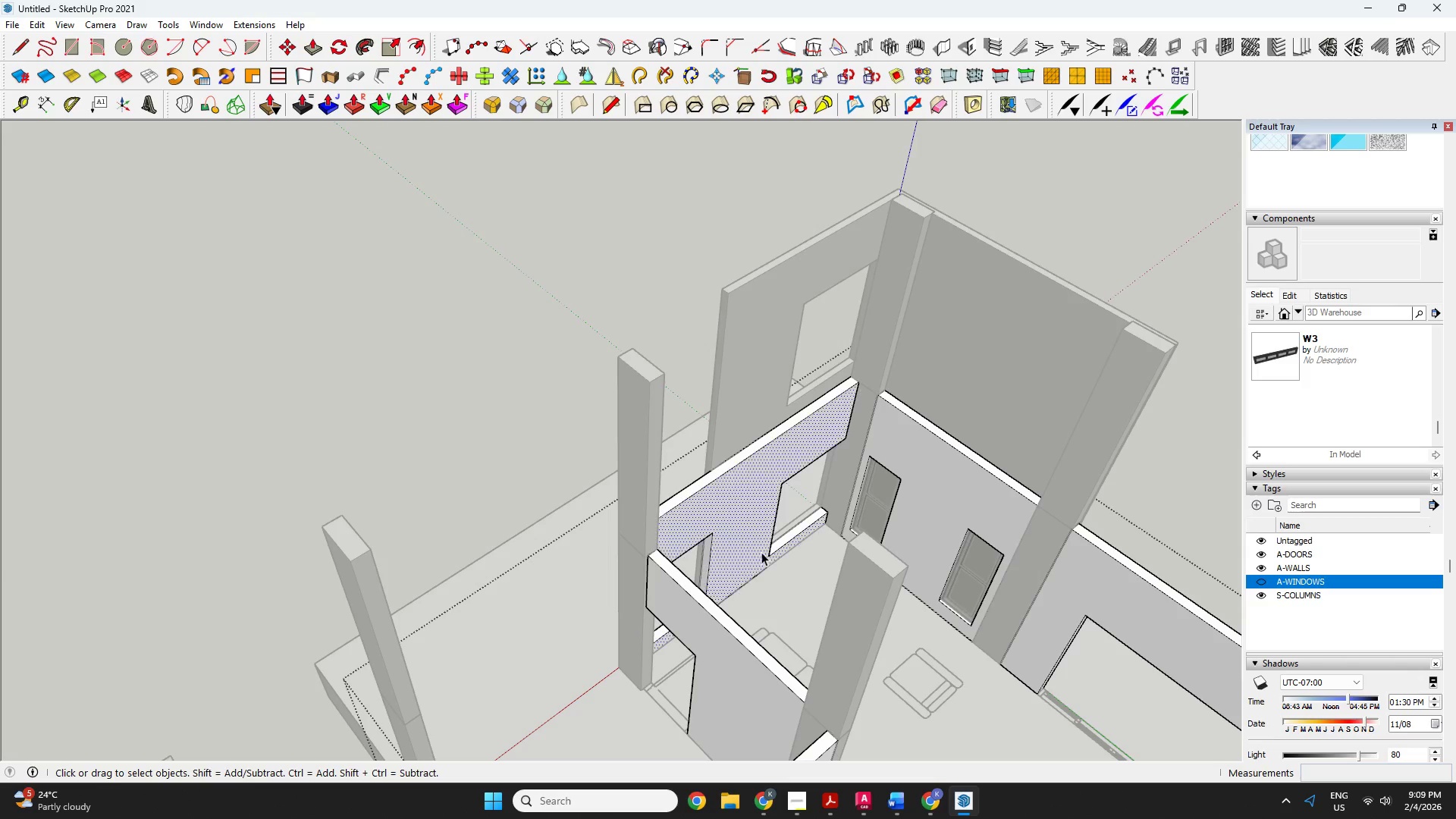 
double_click([761, 552])
 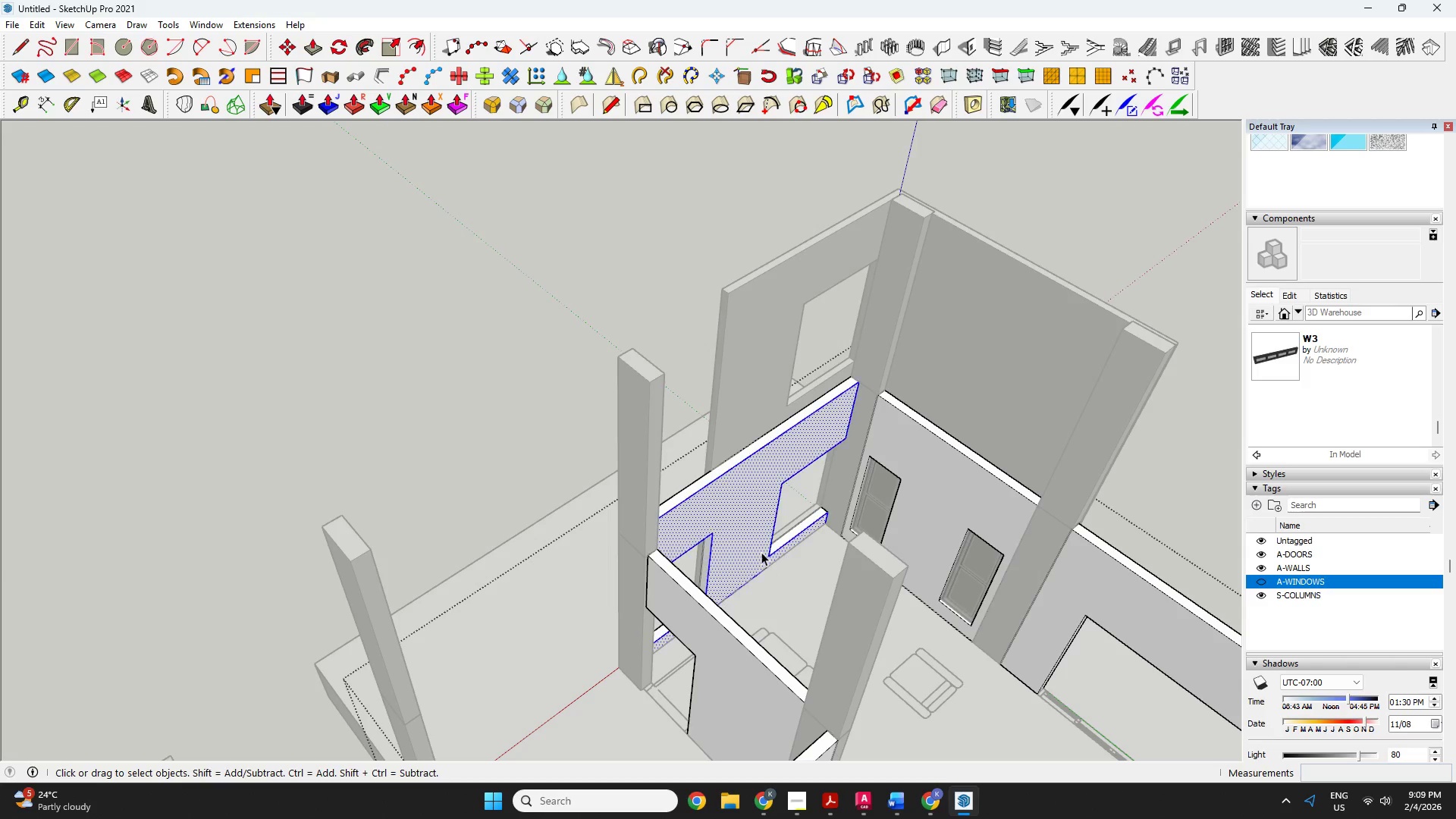 
triple_click([761, 552])
 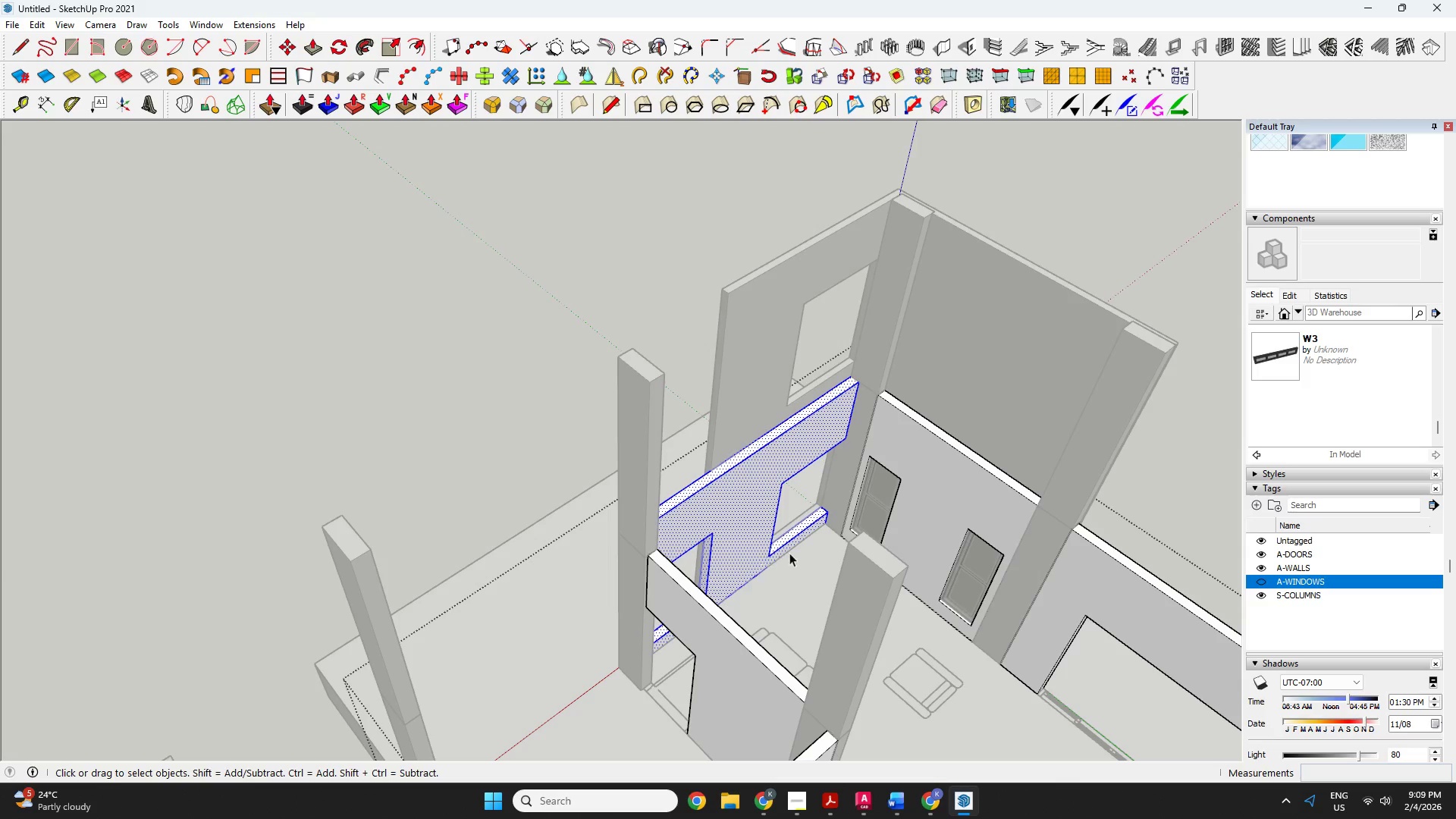 
key(M)
 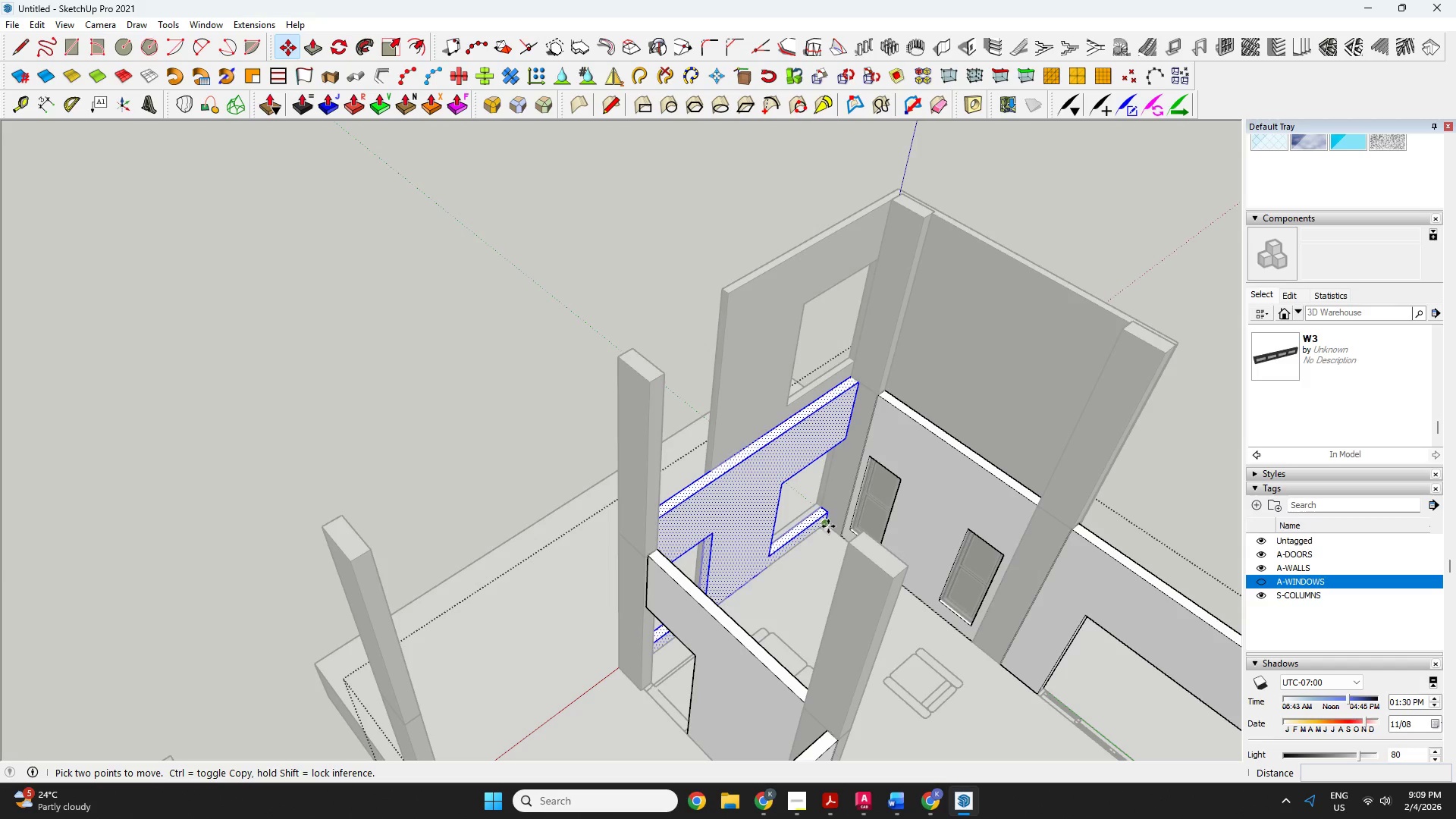 
left_click([830, 526])
 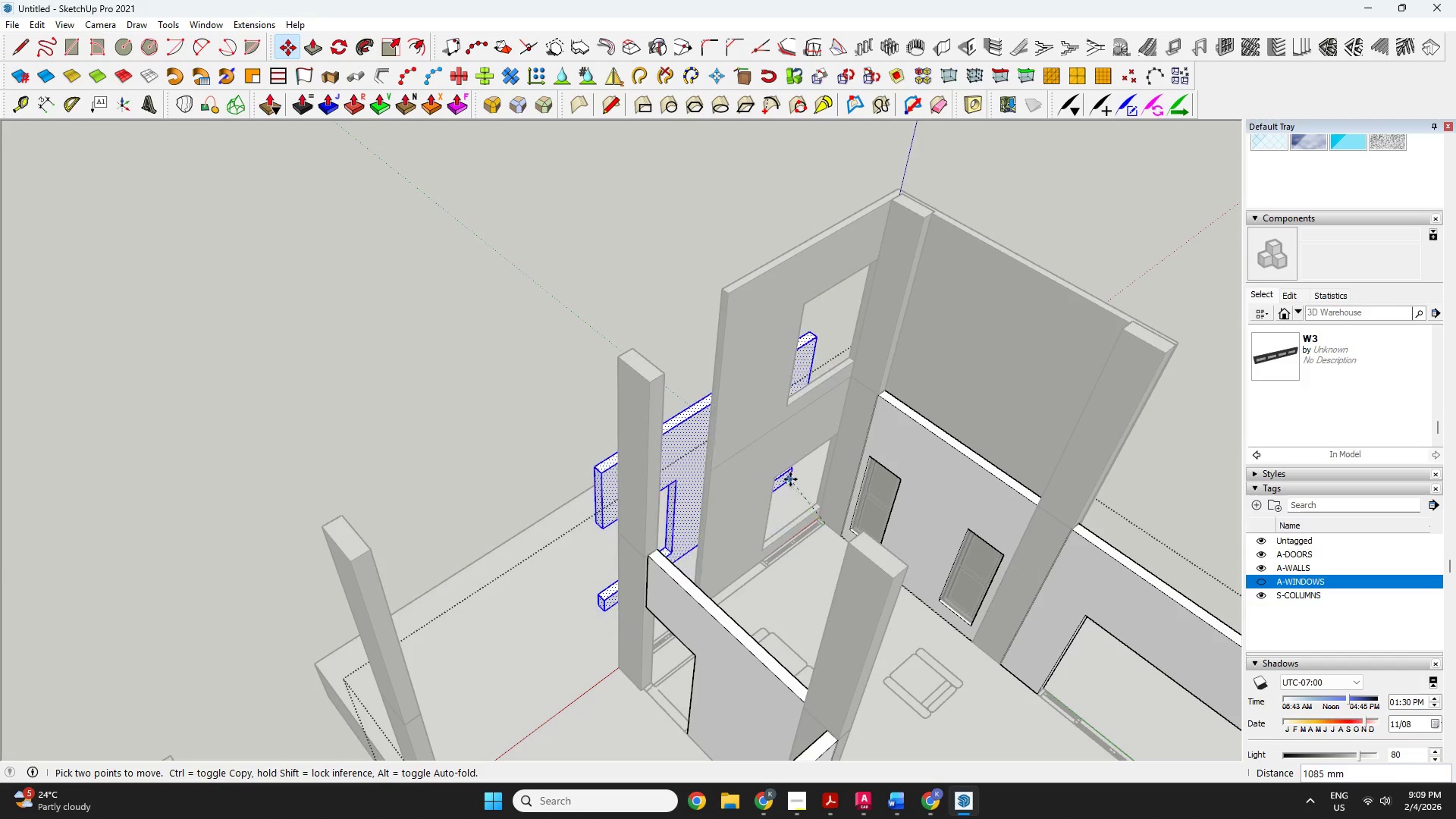 
key(Space)
 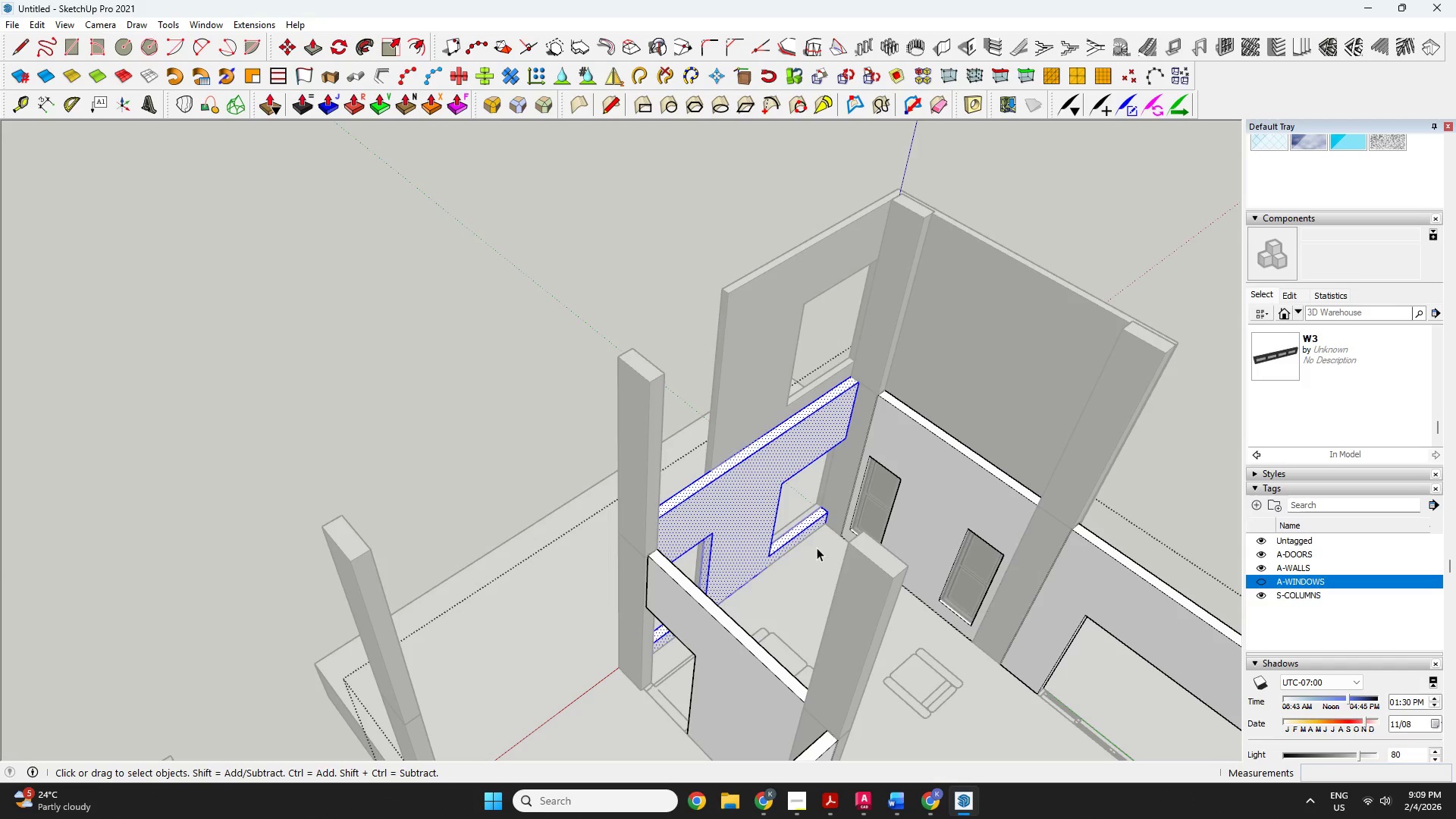 
key(Control+ControlLeft)
 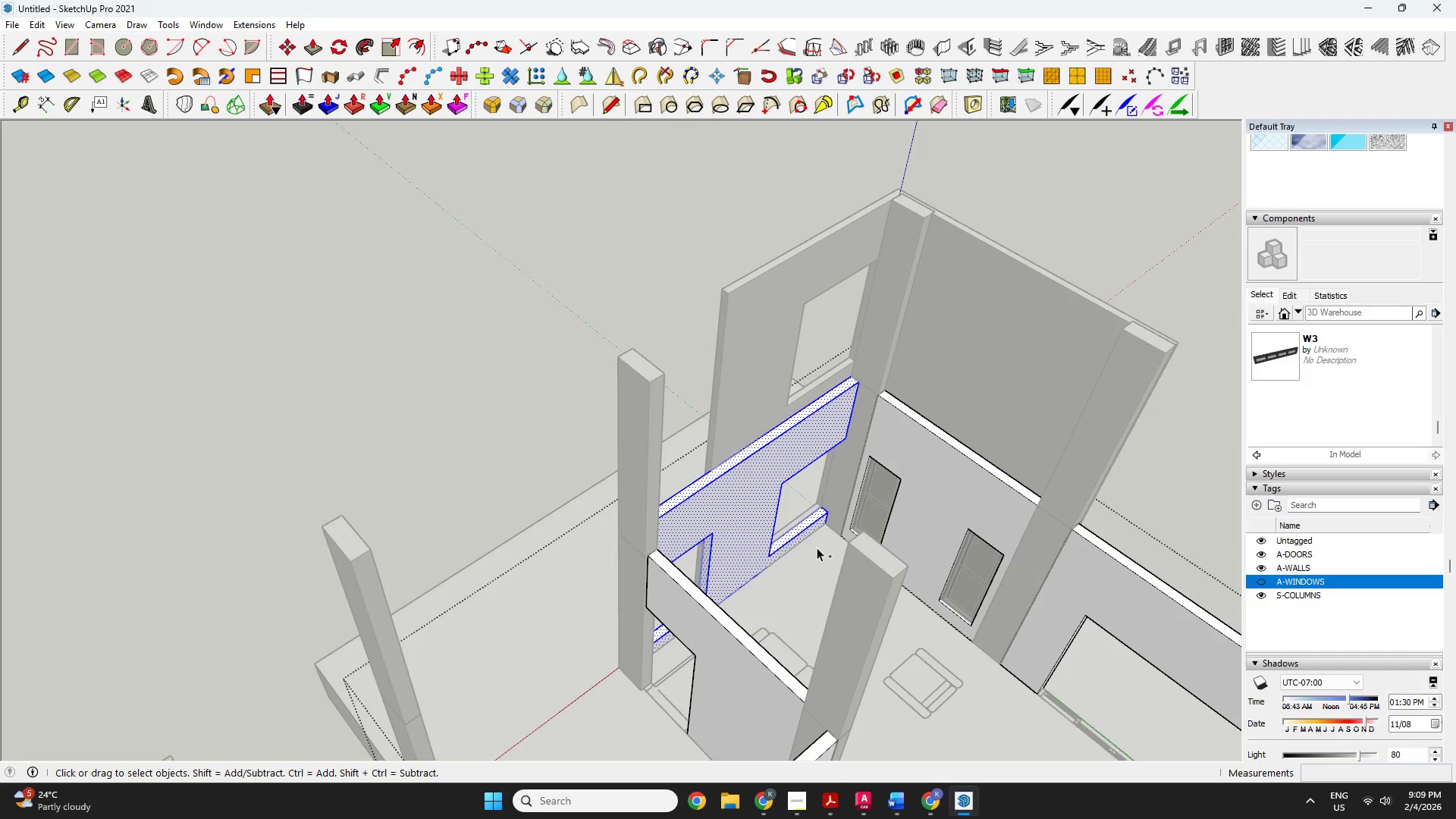 
key(Control+C)
 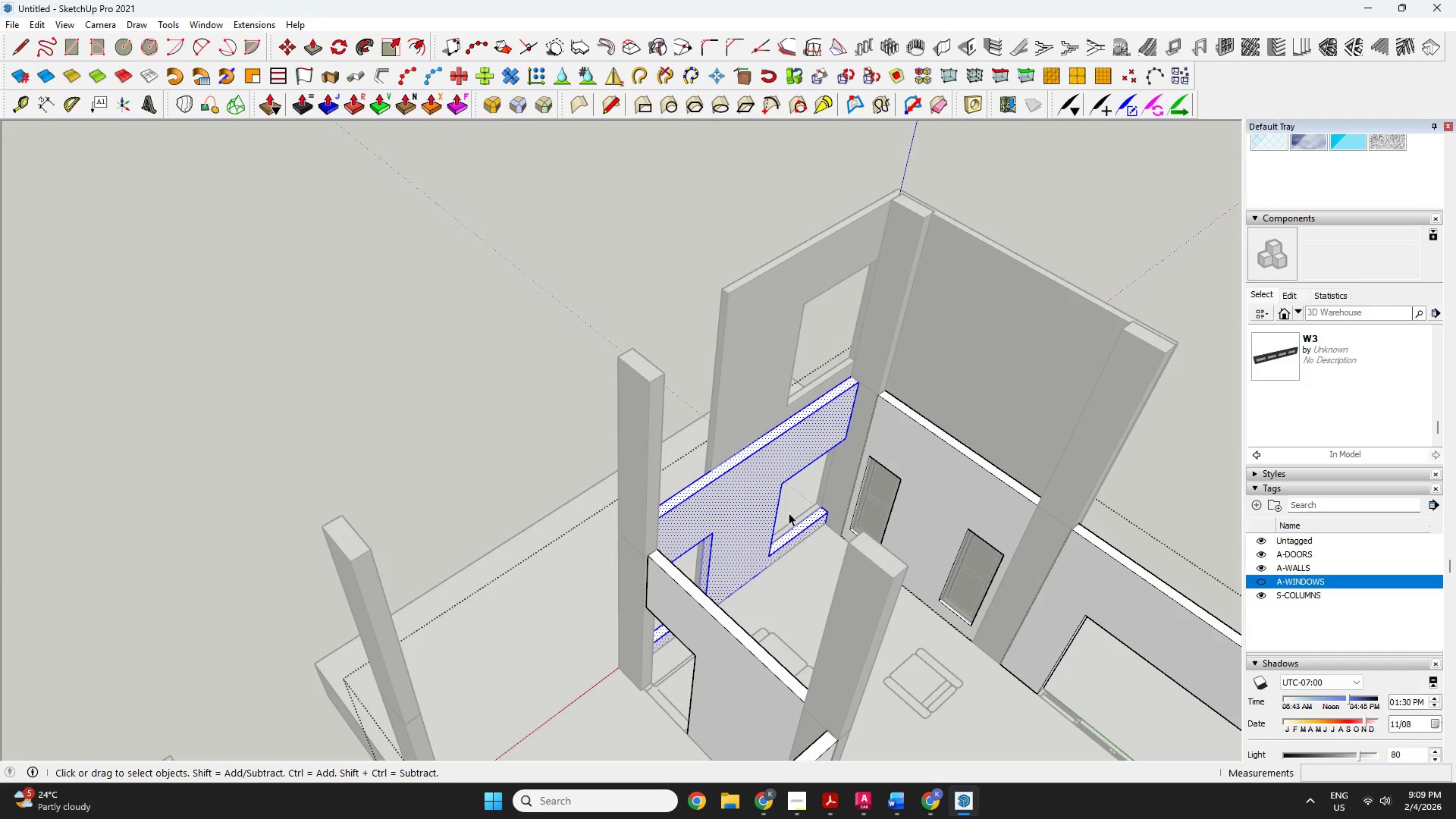 
key(Escape)
 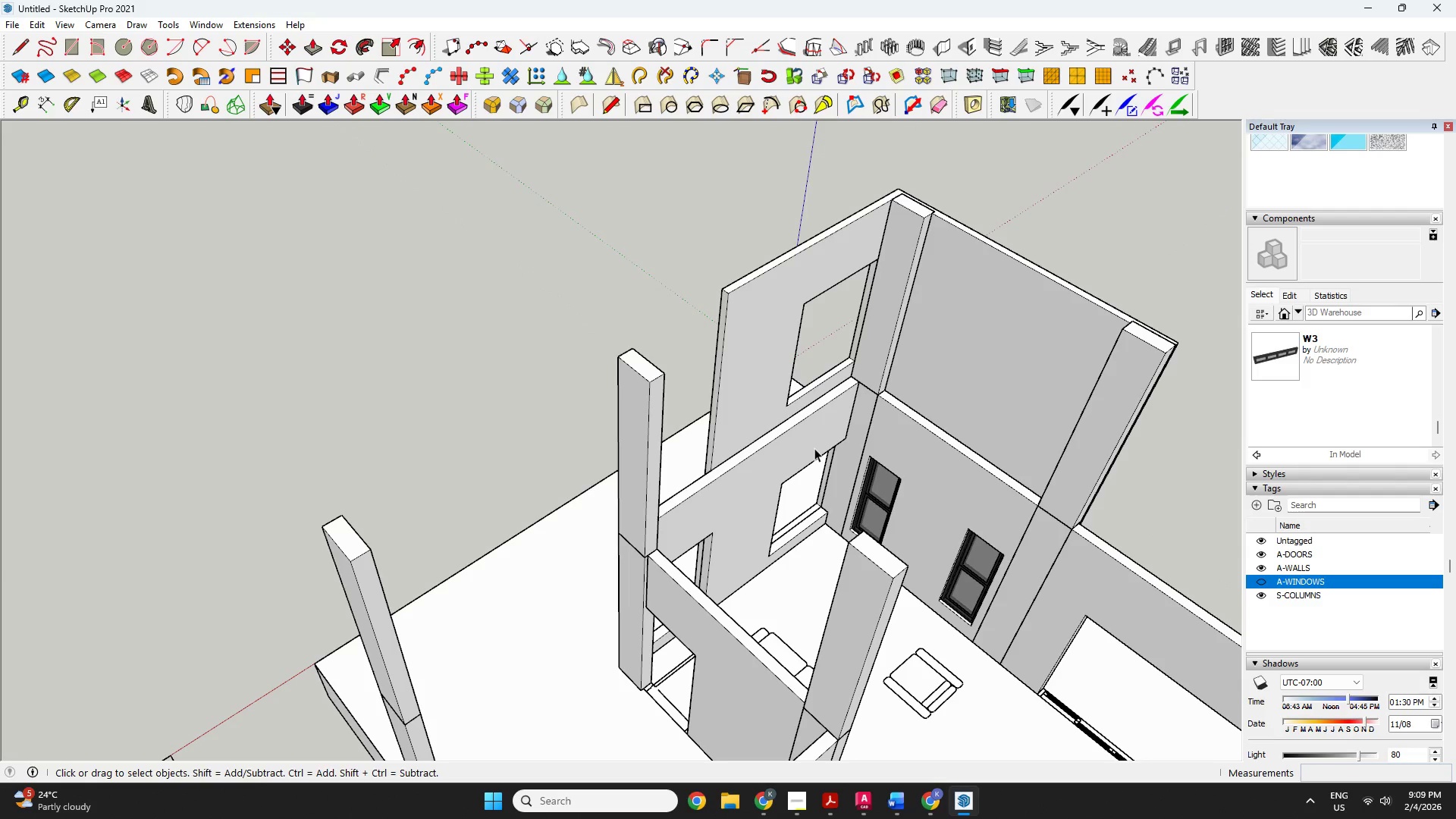 
key(Control+ControlLeft)
 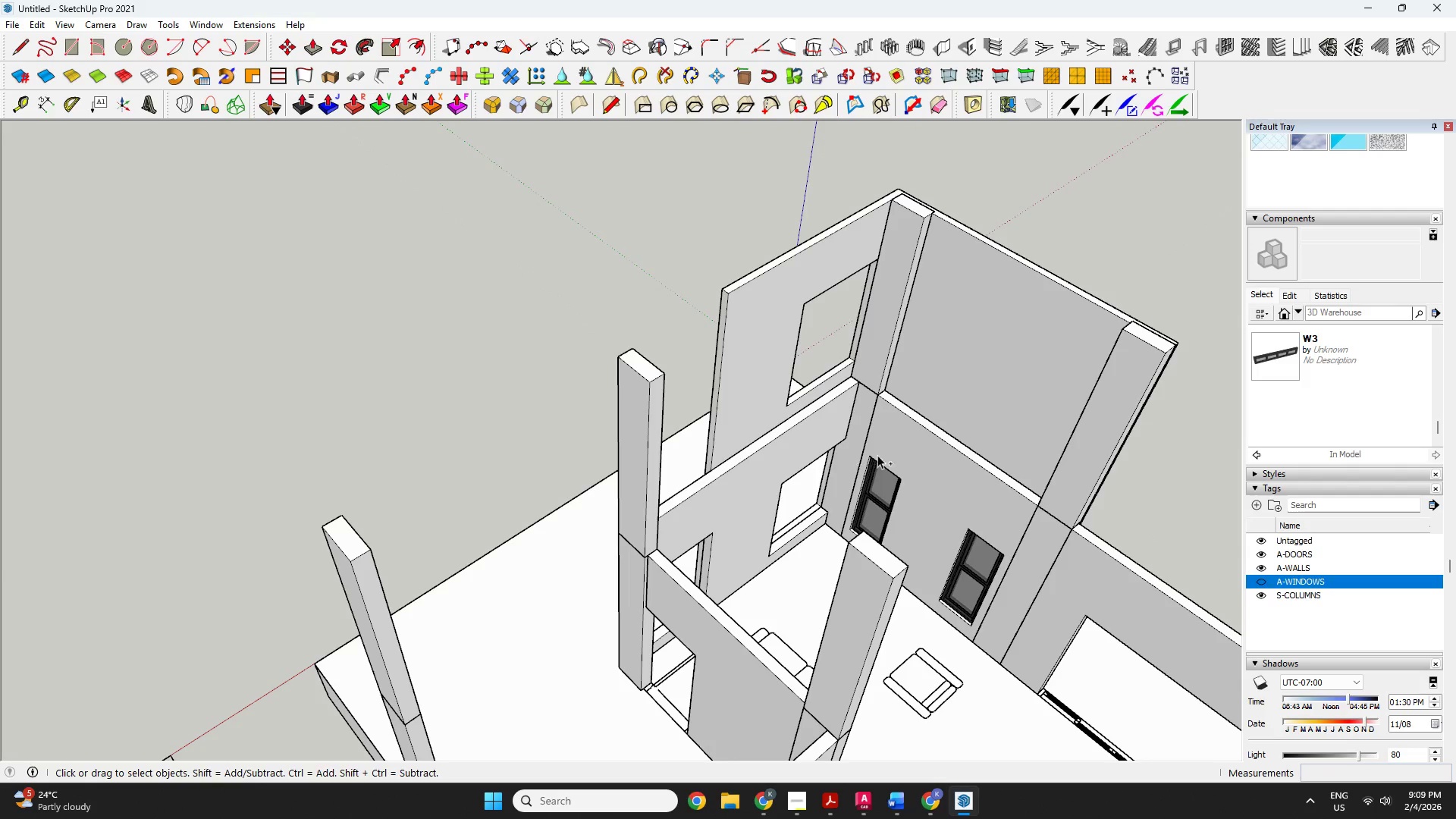 
key(Control+V)
 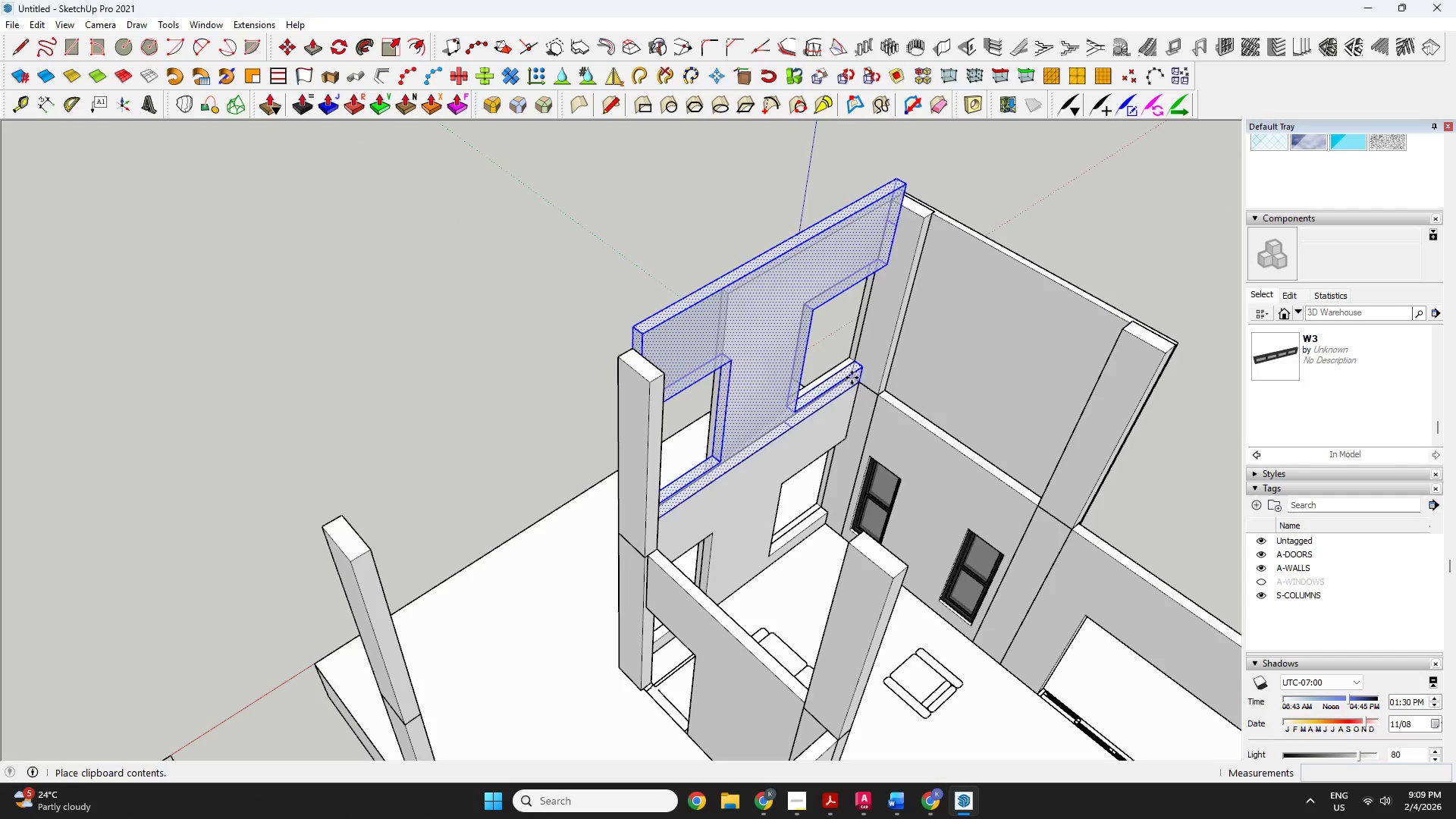 
scroll: coordinate [849, 381], scroll_direction: up, amount: 3.0
 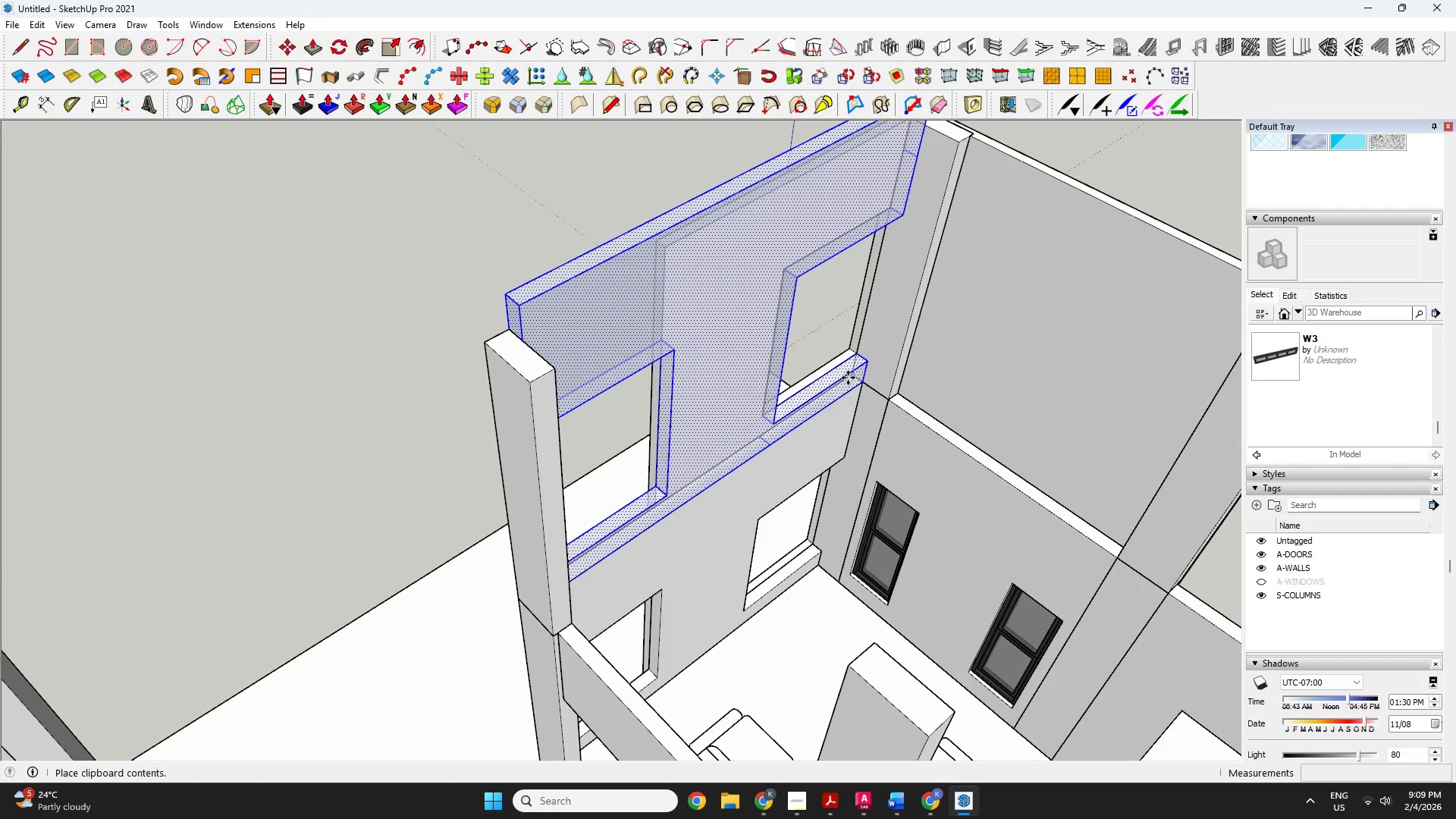 
left_click([848, 378])
 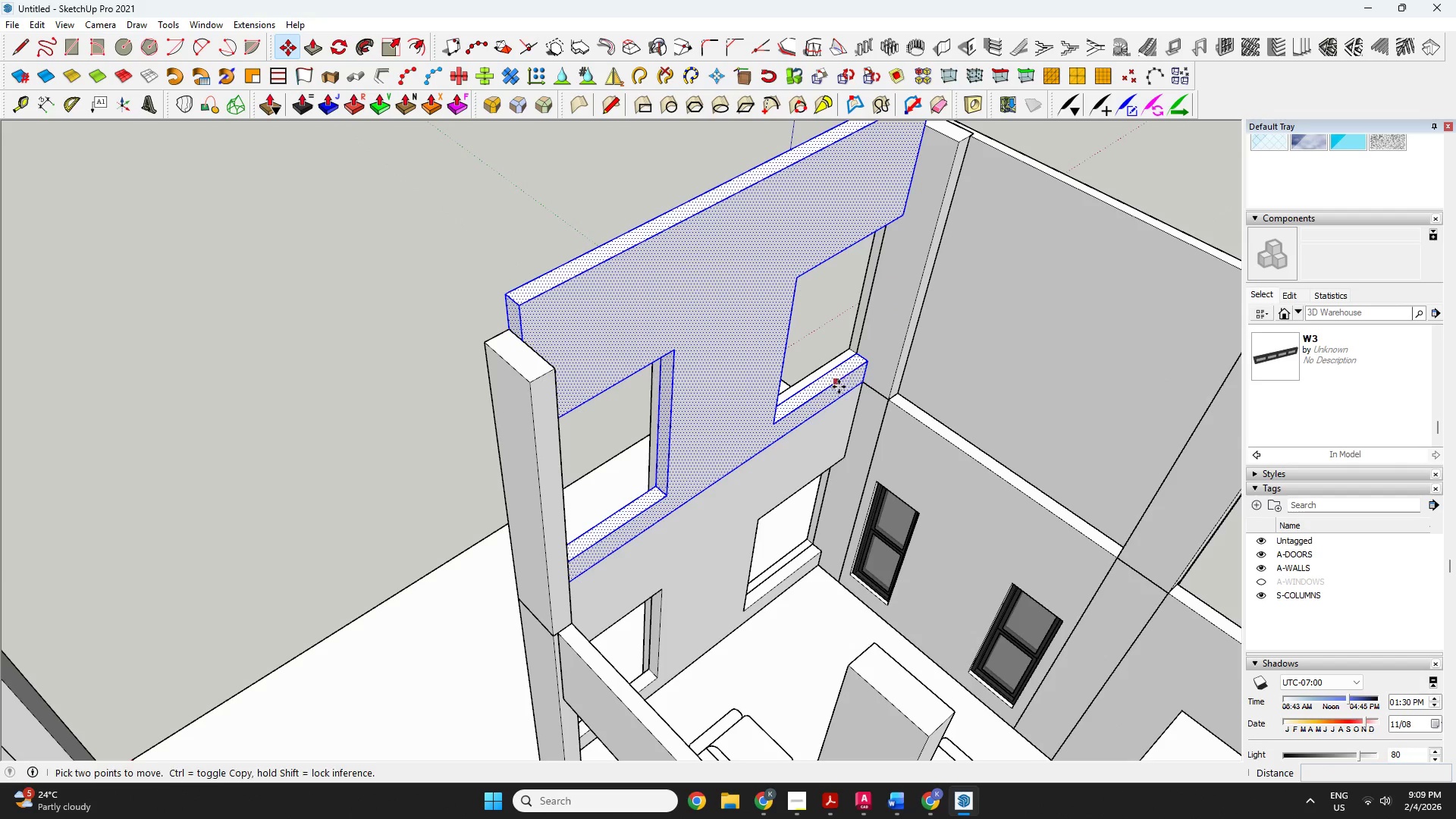 
key(Space)
 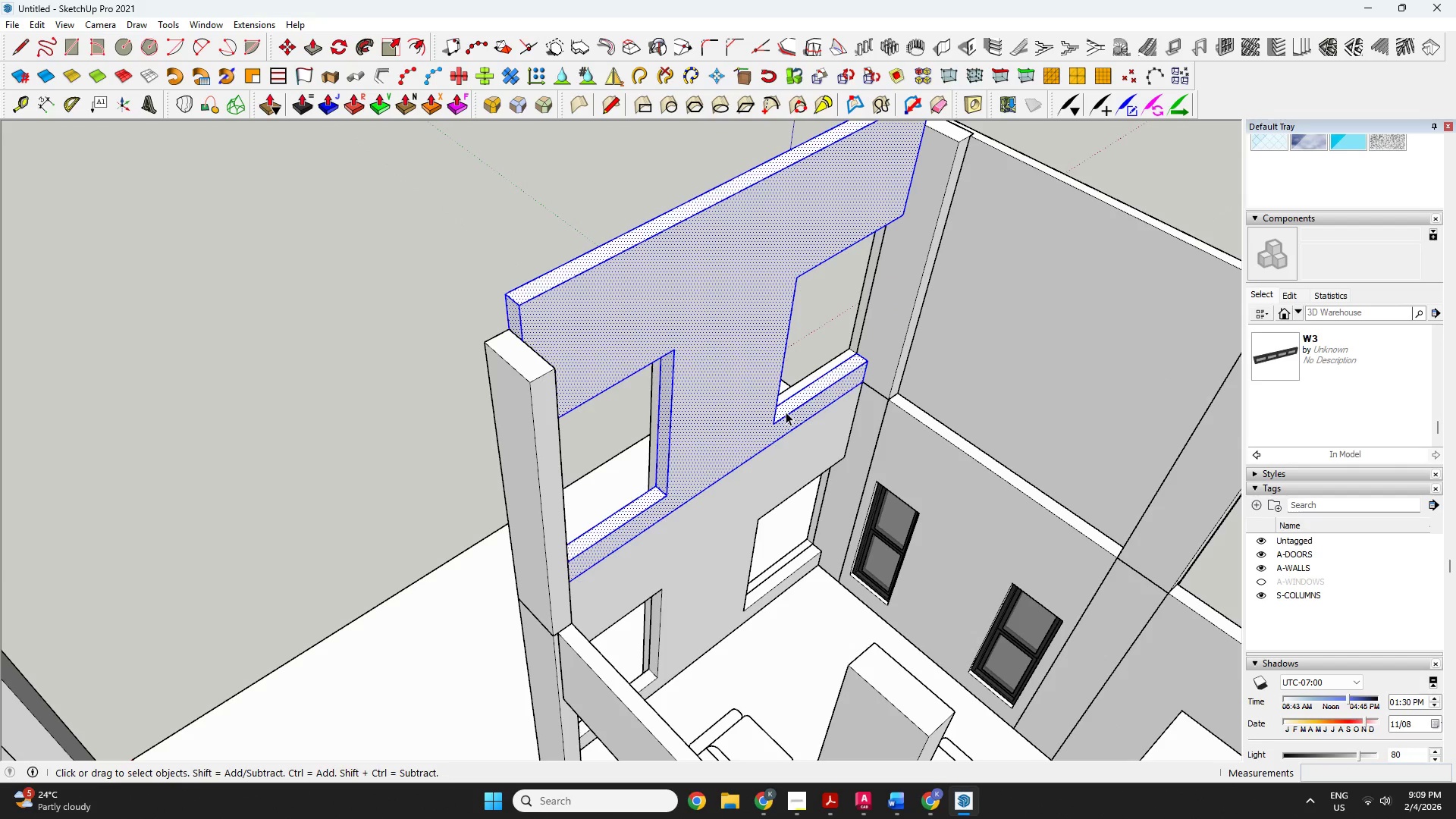 
double_click([786, 412])
 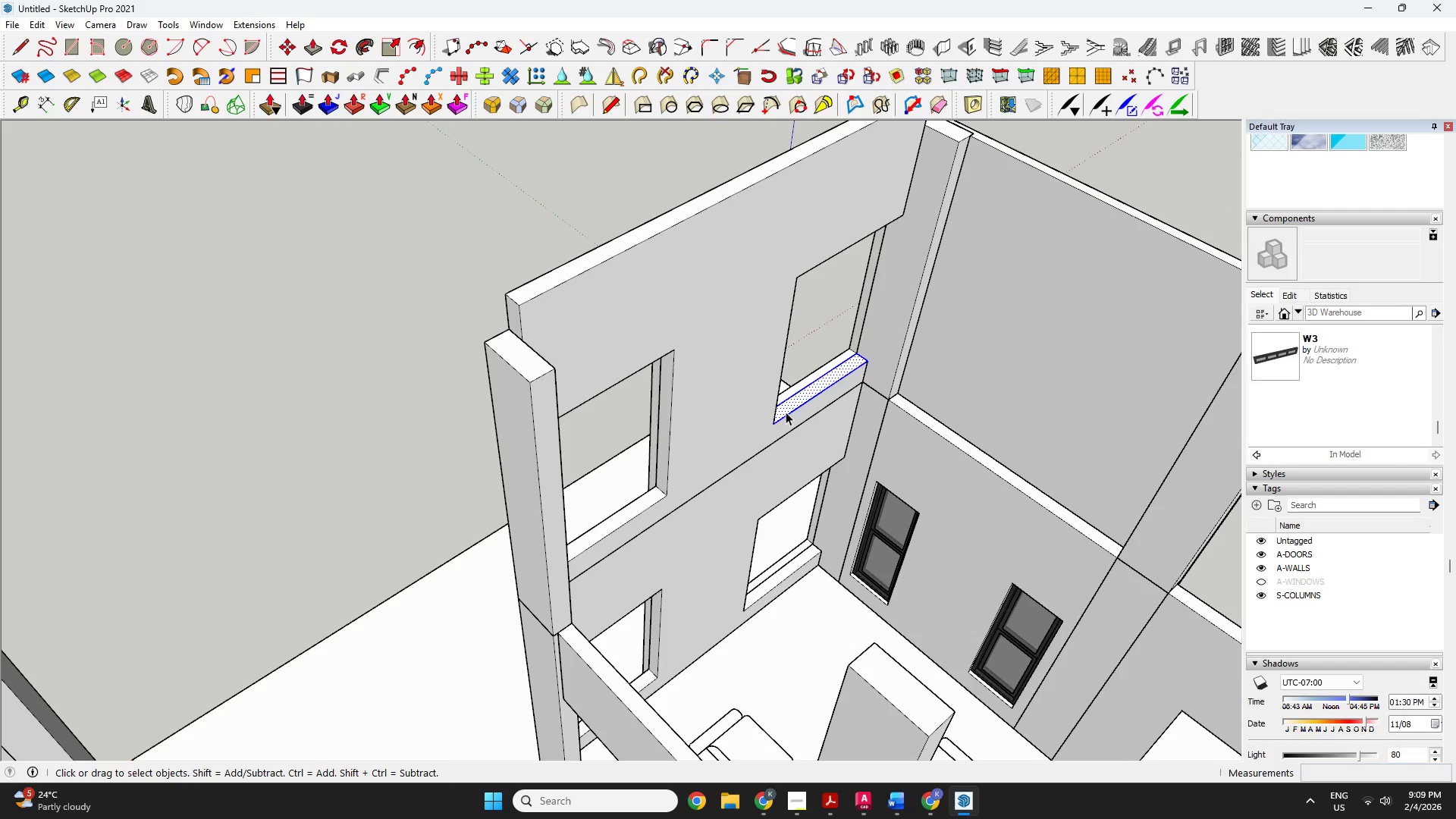 
triple_click([786, 412])
 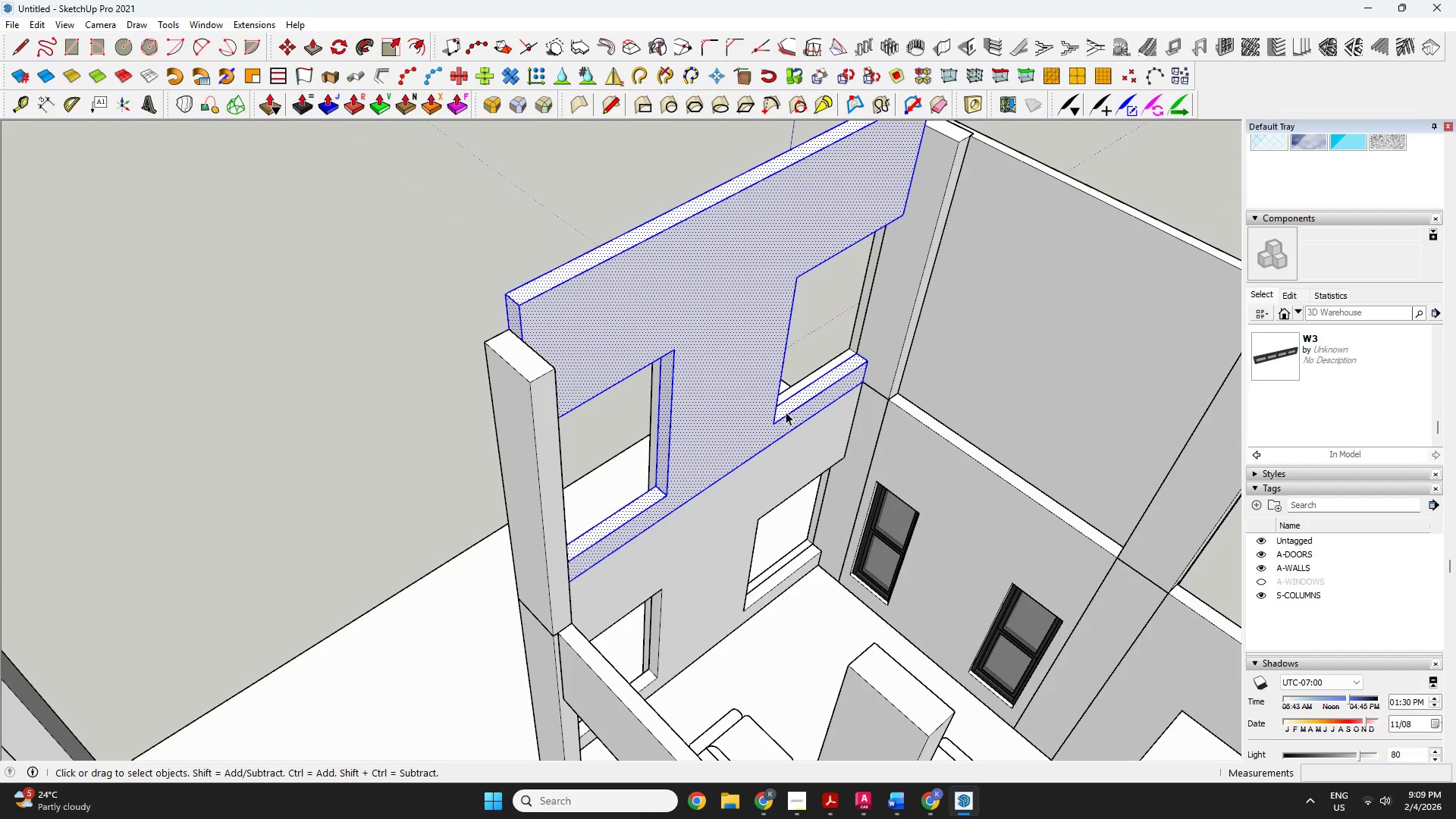 
right_click([786, 412])
 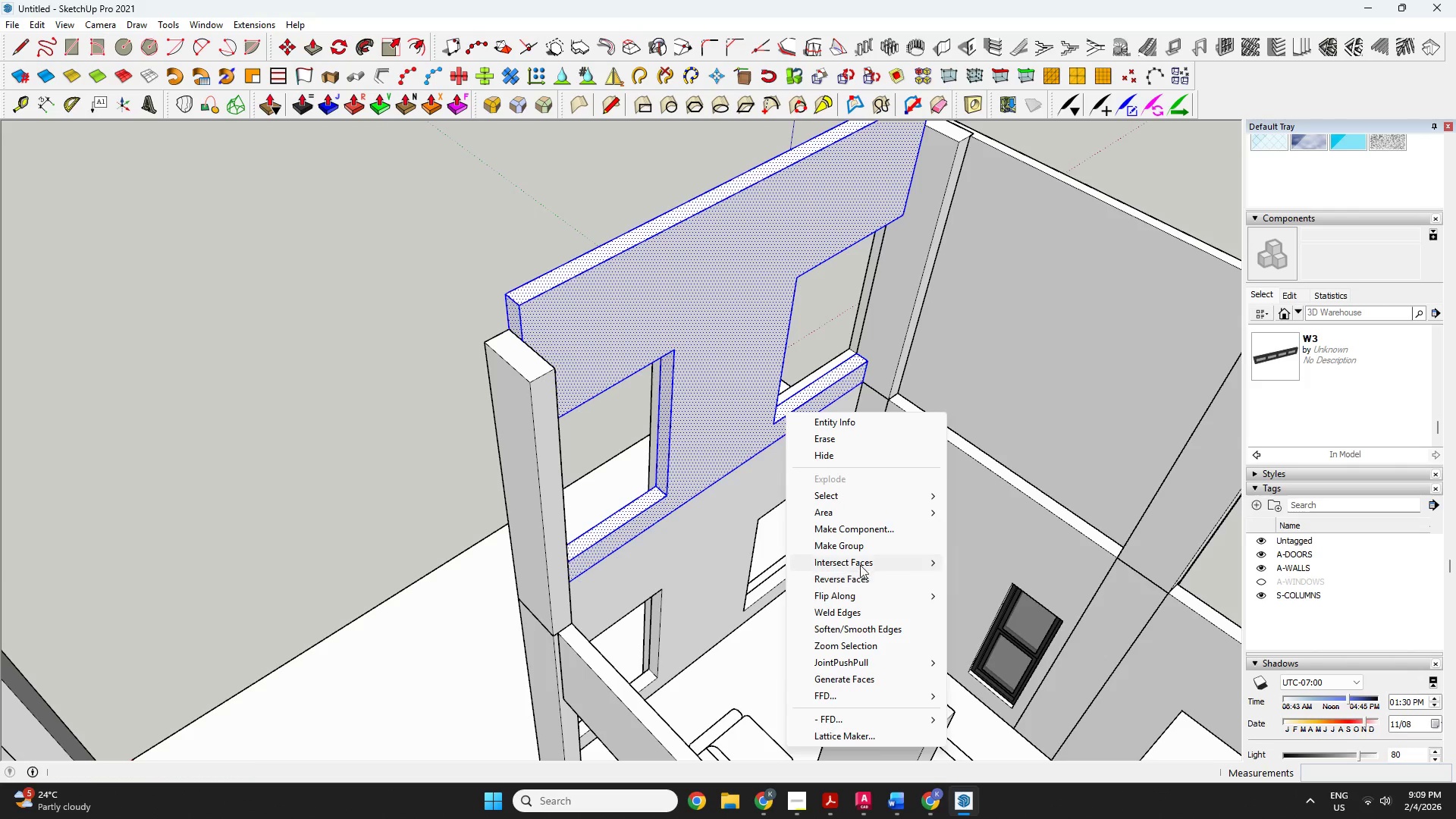 
left_click([856, 544])
 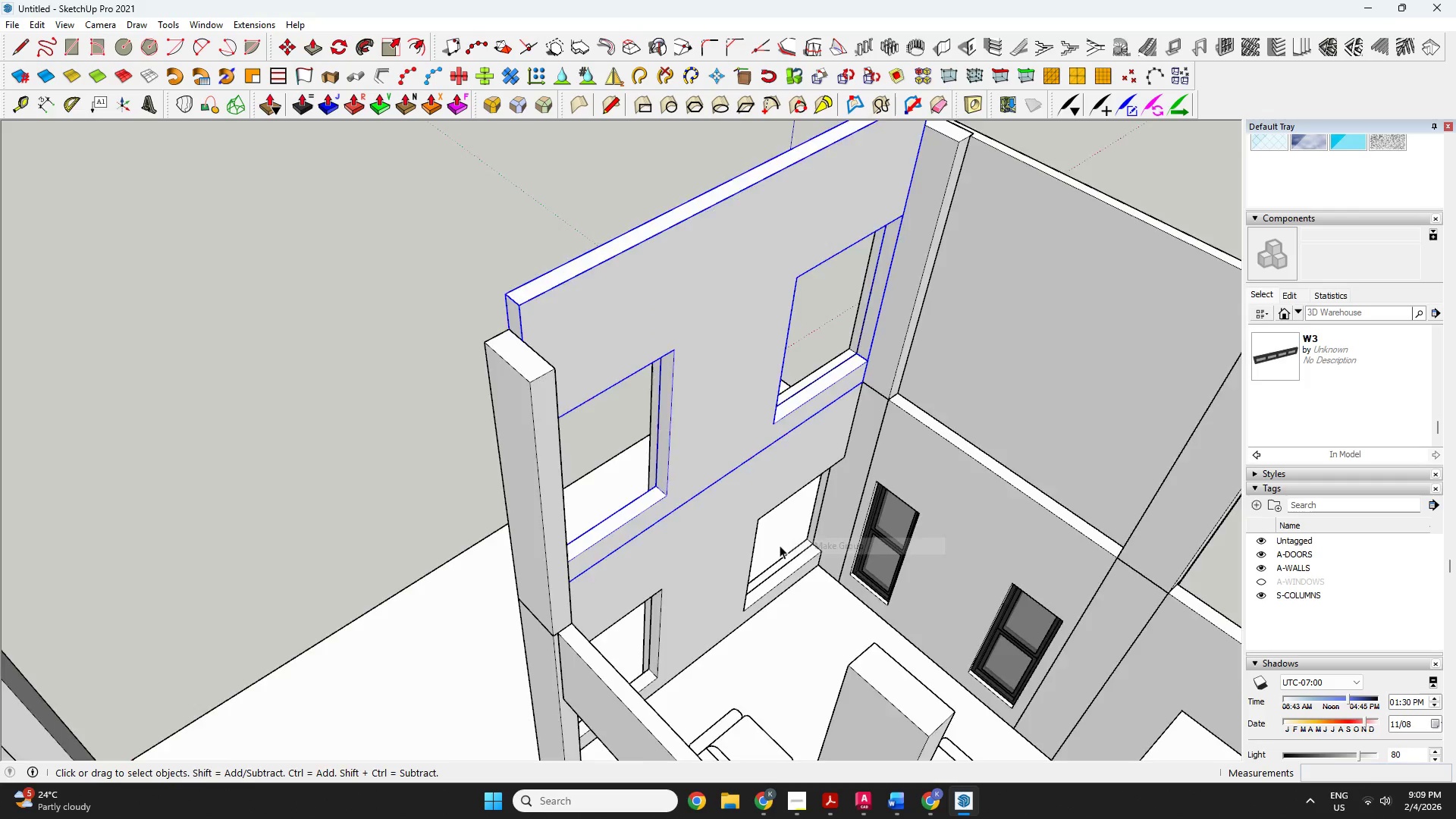 
scroll: coordinate [943, 471], scroll_direction: none, amount: 0.0
 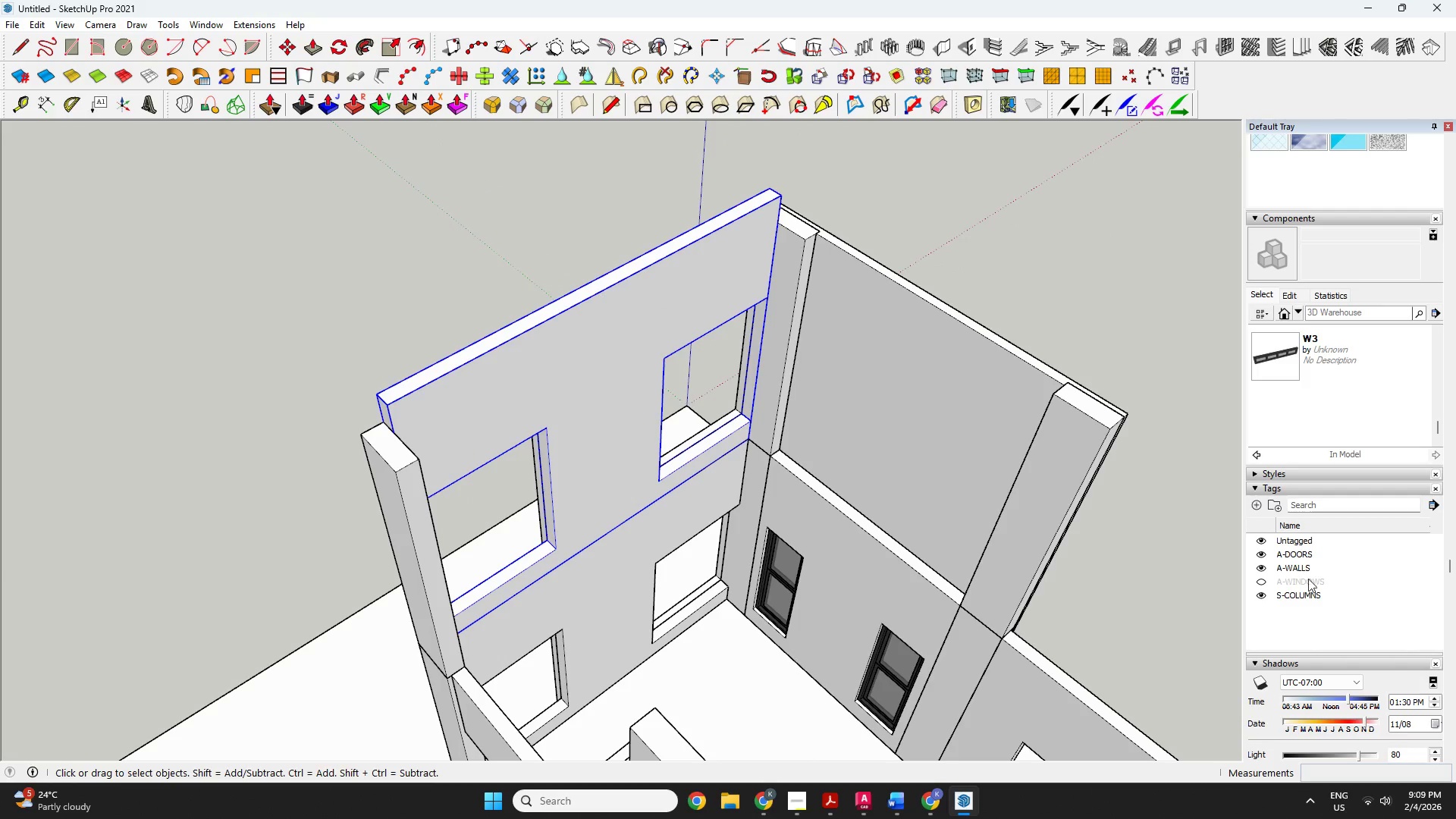 
left_click([1261, 580])
 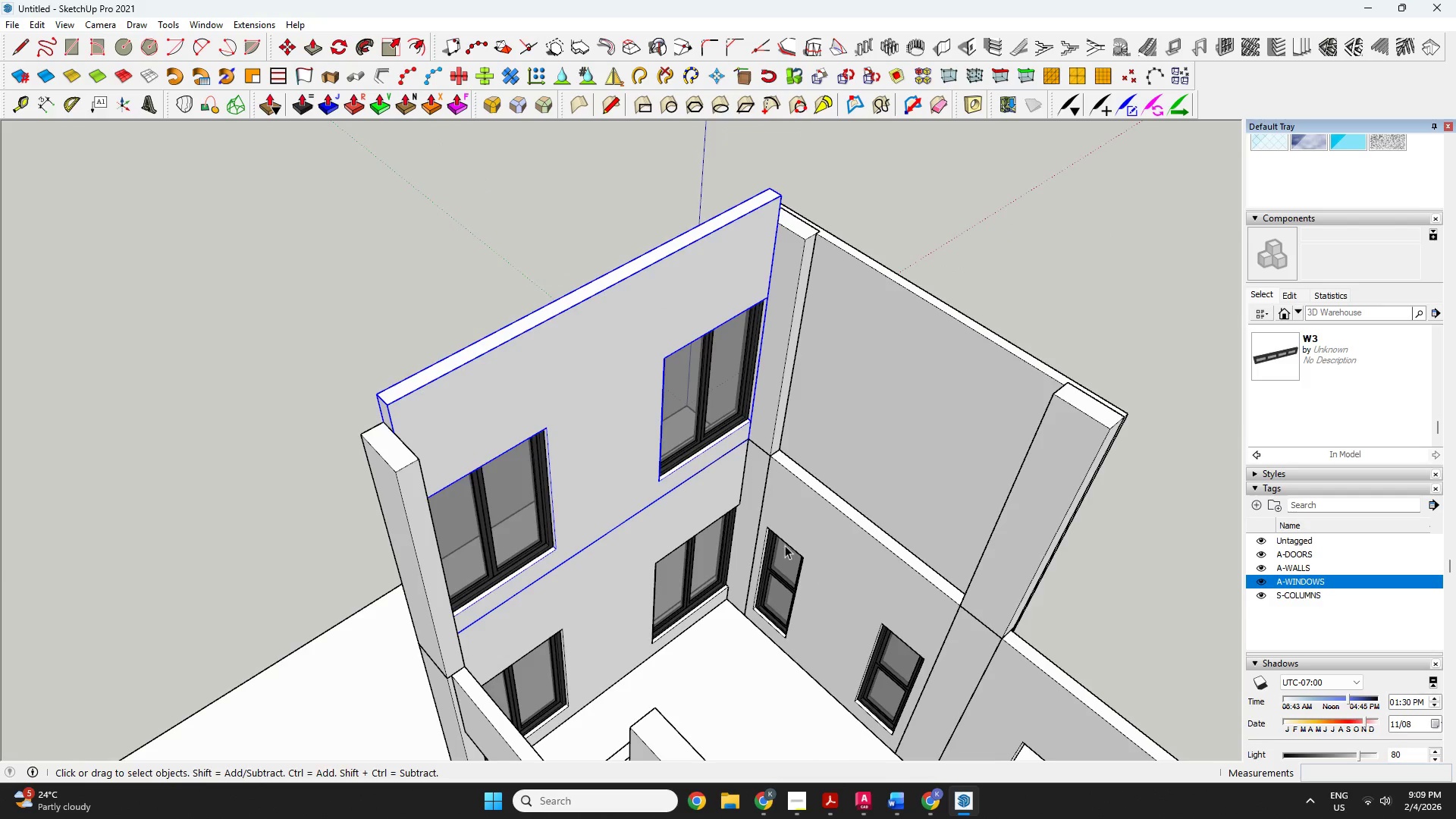 
scroll: coordinate [854, 510], scroll_direction: up, amount: 1.0
 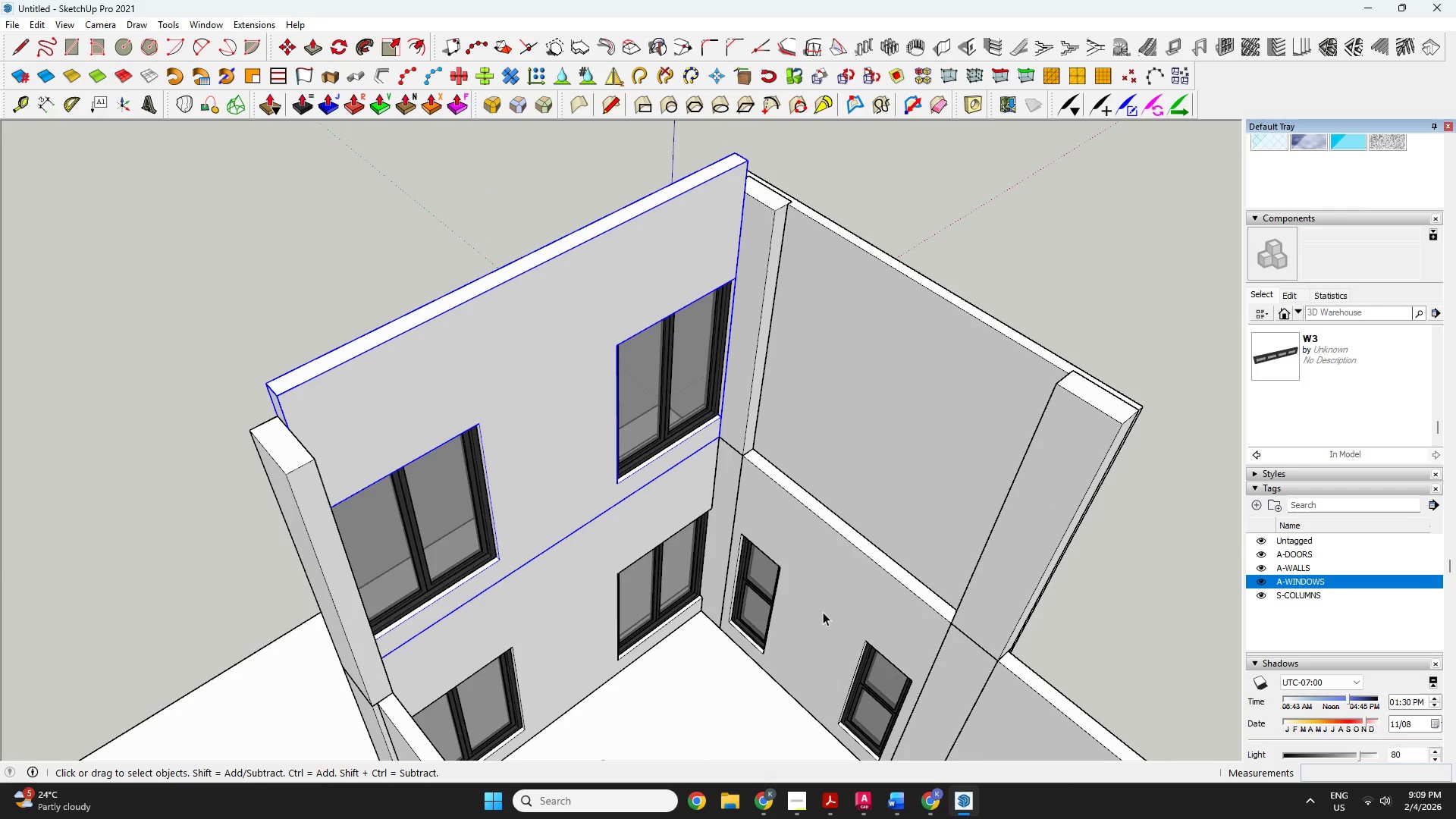 
scroll: coordinate [730, 498], scroll_direction: none, amount: 0.0
 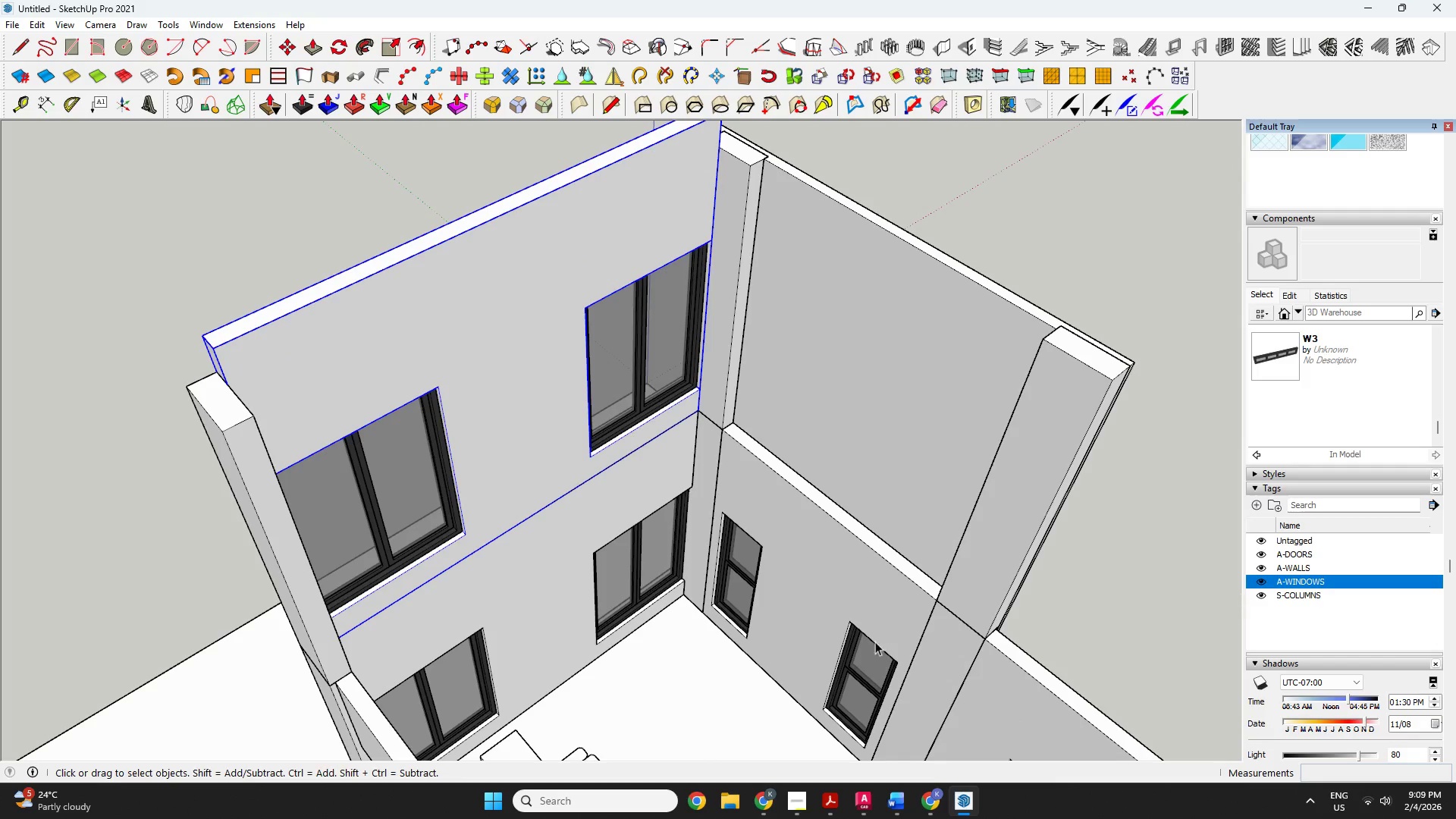 
left_click([742, 585])
 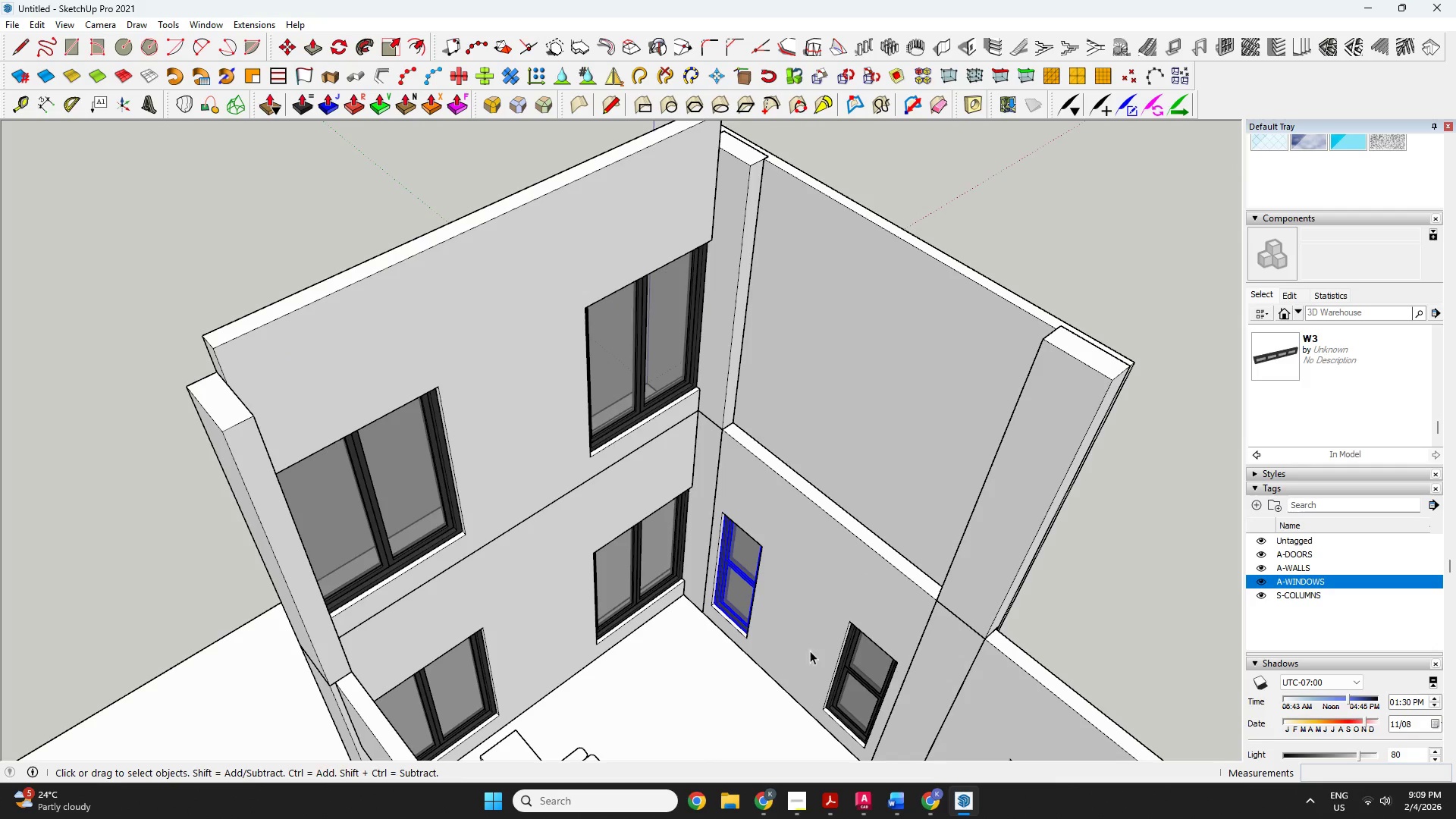 
hold_key(key=ShiftLeft, duration=0.38)
left_click([858, 686])
 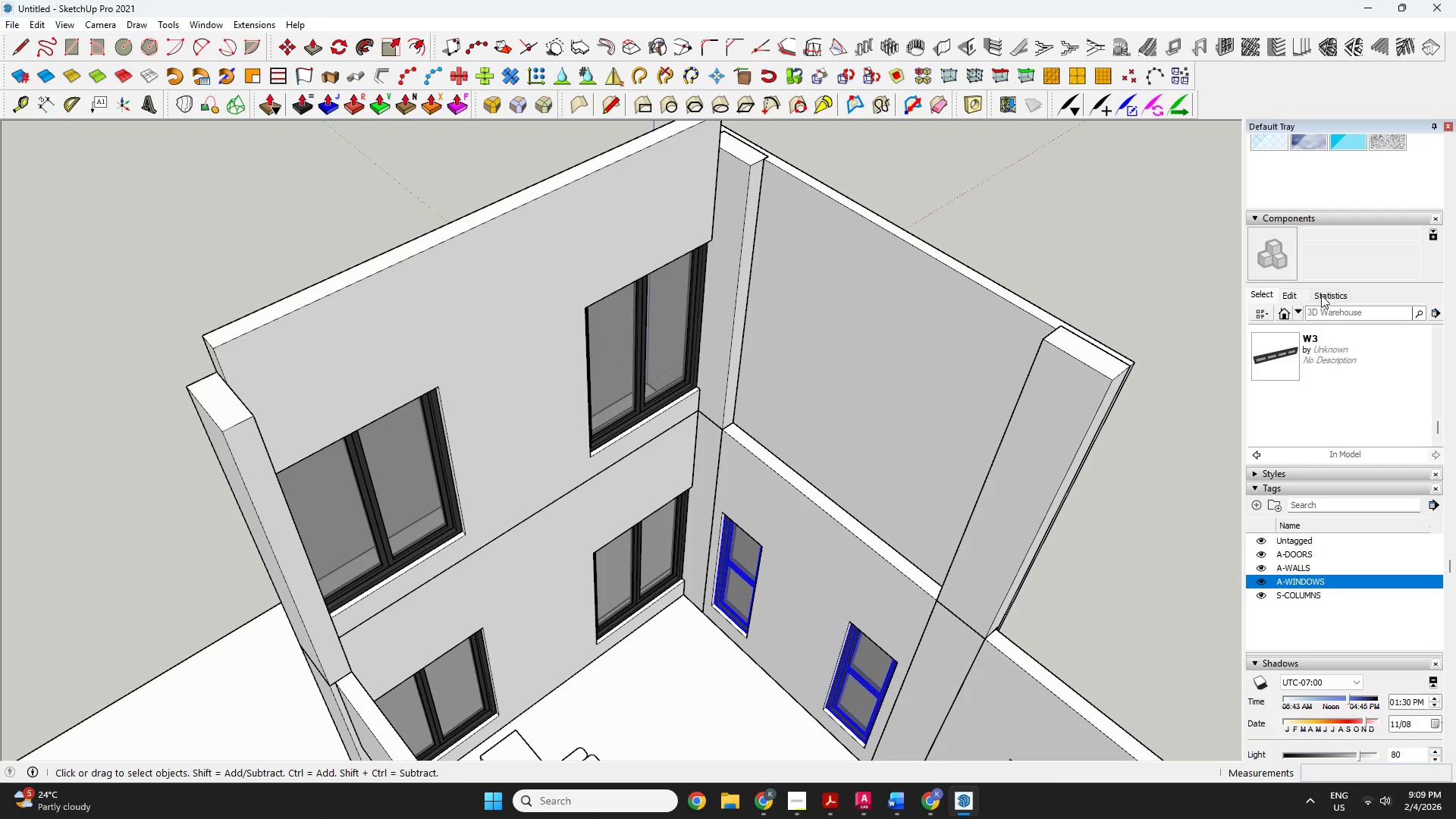 
scroll: coordinate [1351, 244], scroll_direction: up, amount: 10.0
 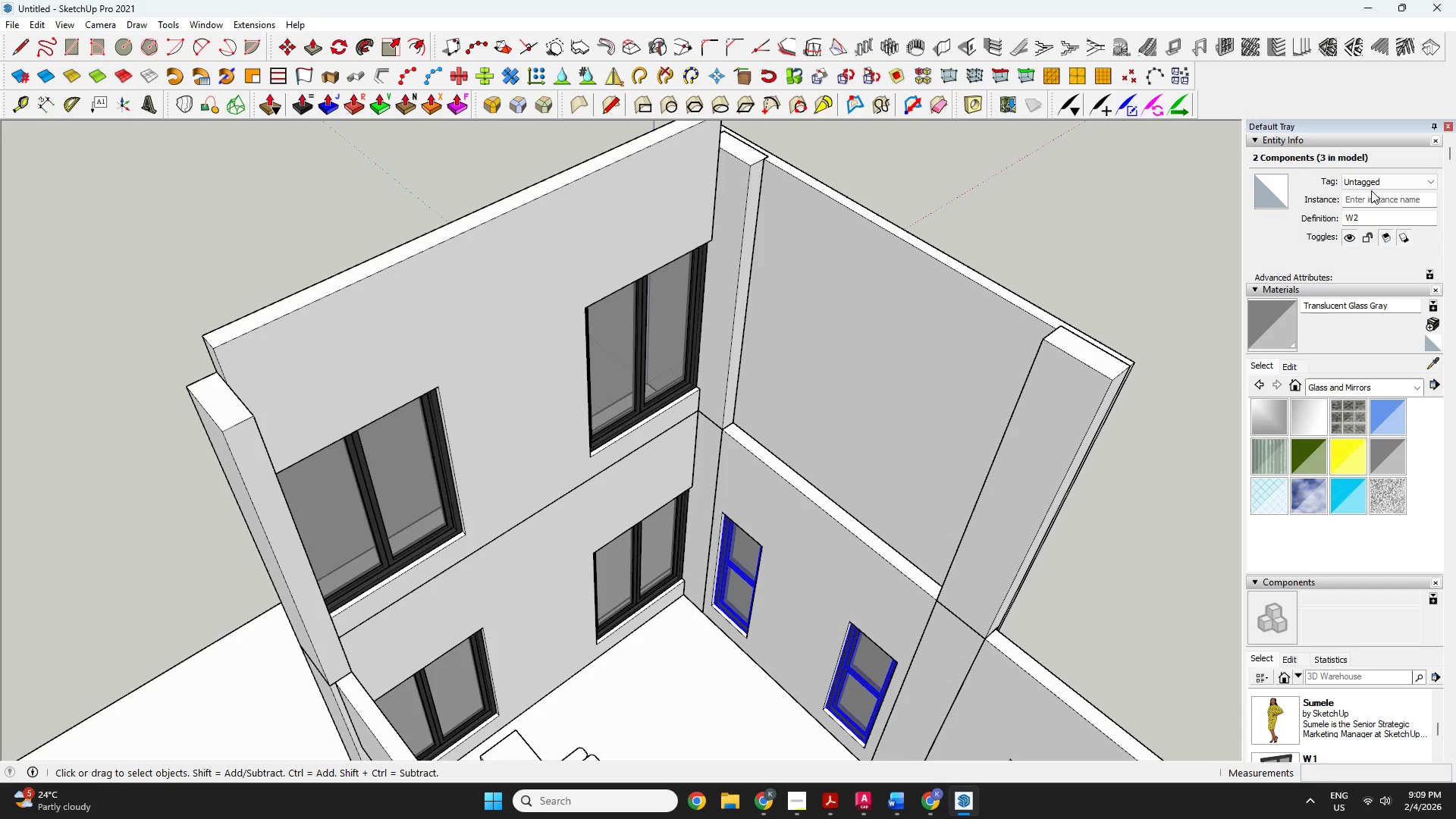 
double_click([1374, 185])
 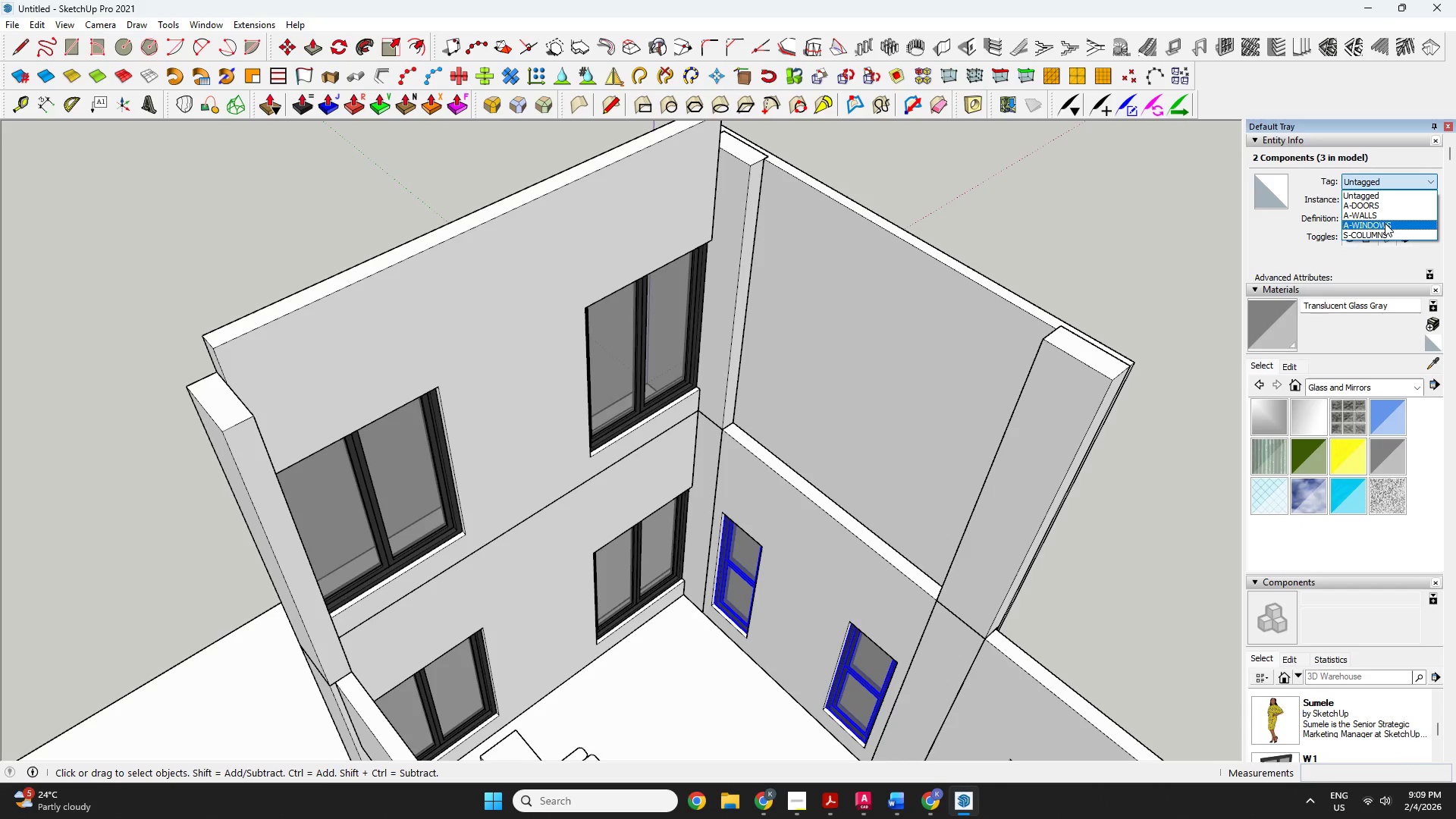 
left_click([1385, 223])
 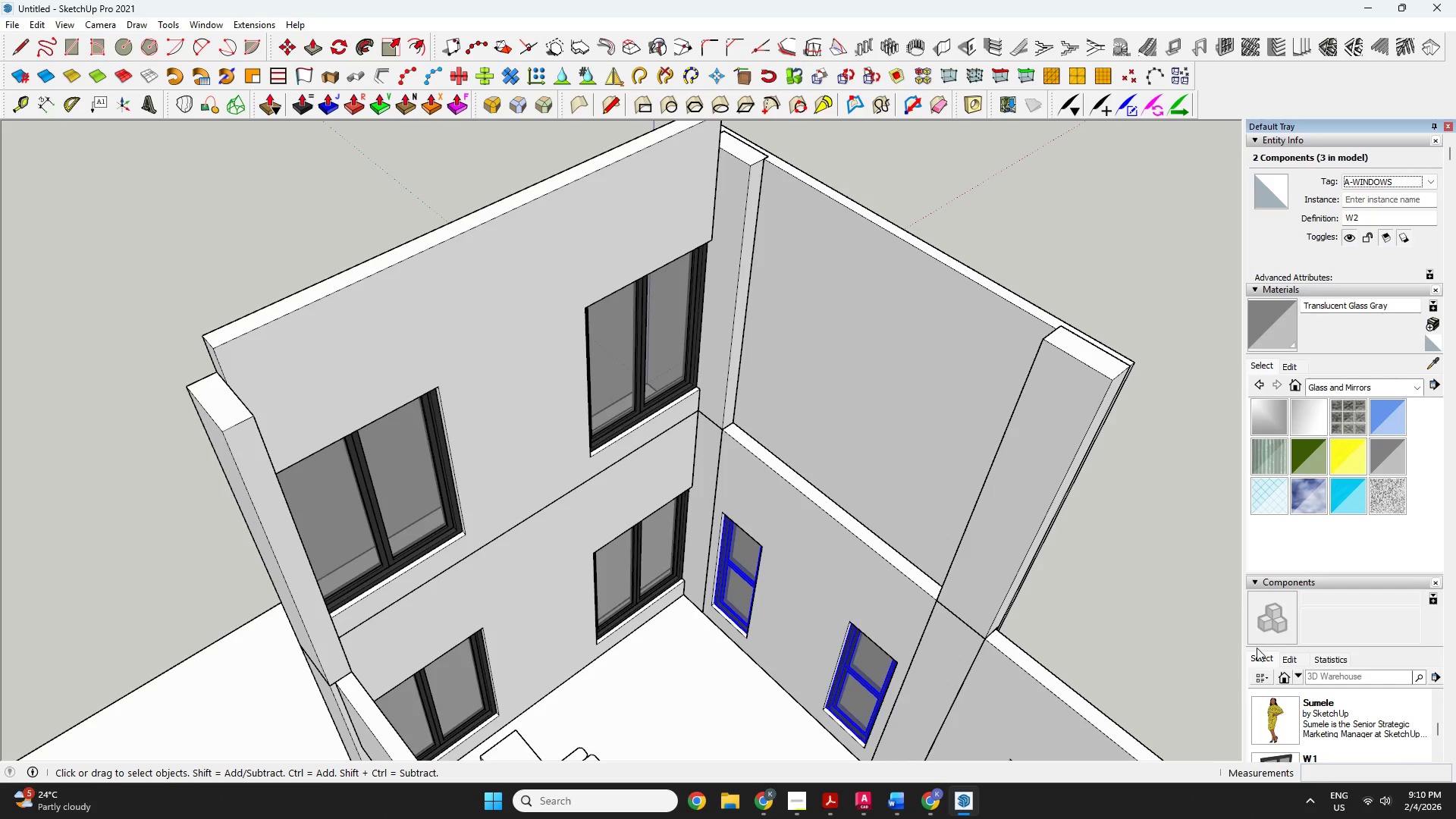 
left_click([1122, 566])
 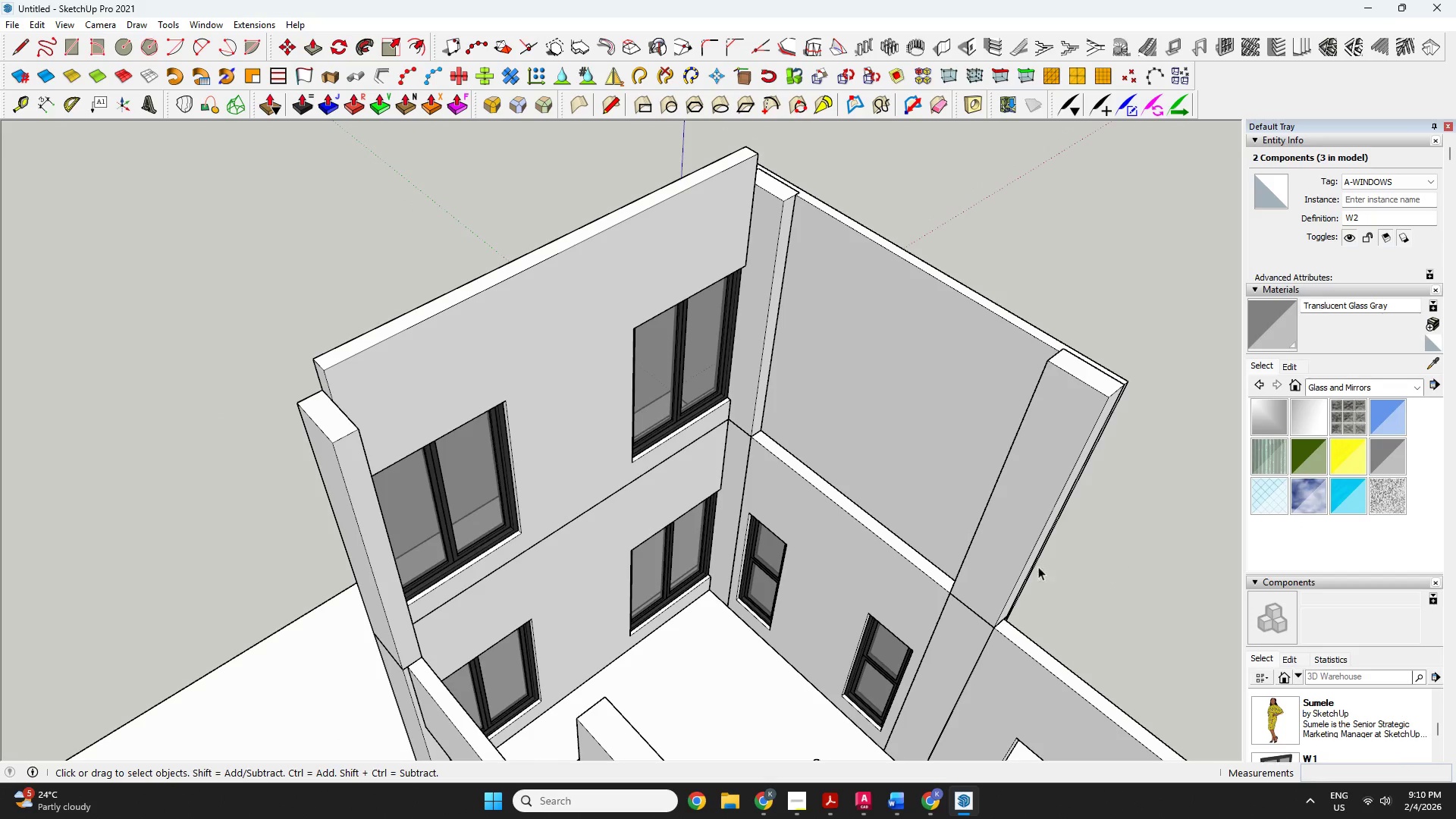 
scroll: coordinate [770, 393], scroll_direction: down, amount: 8.0
 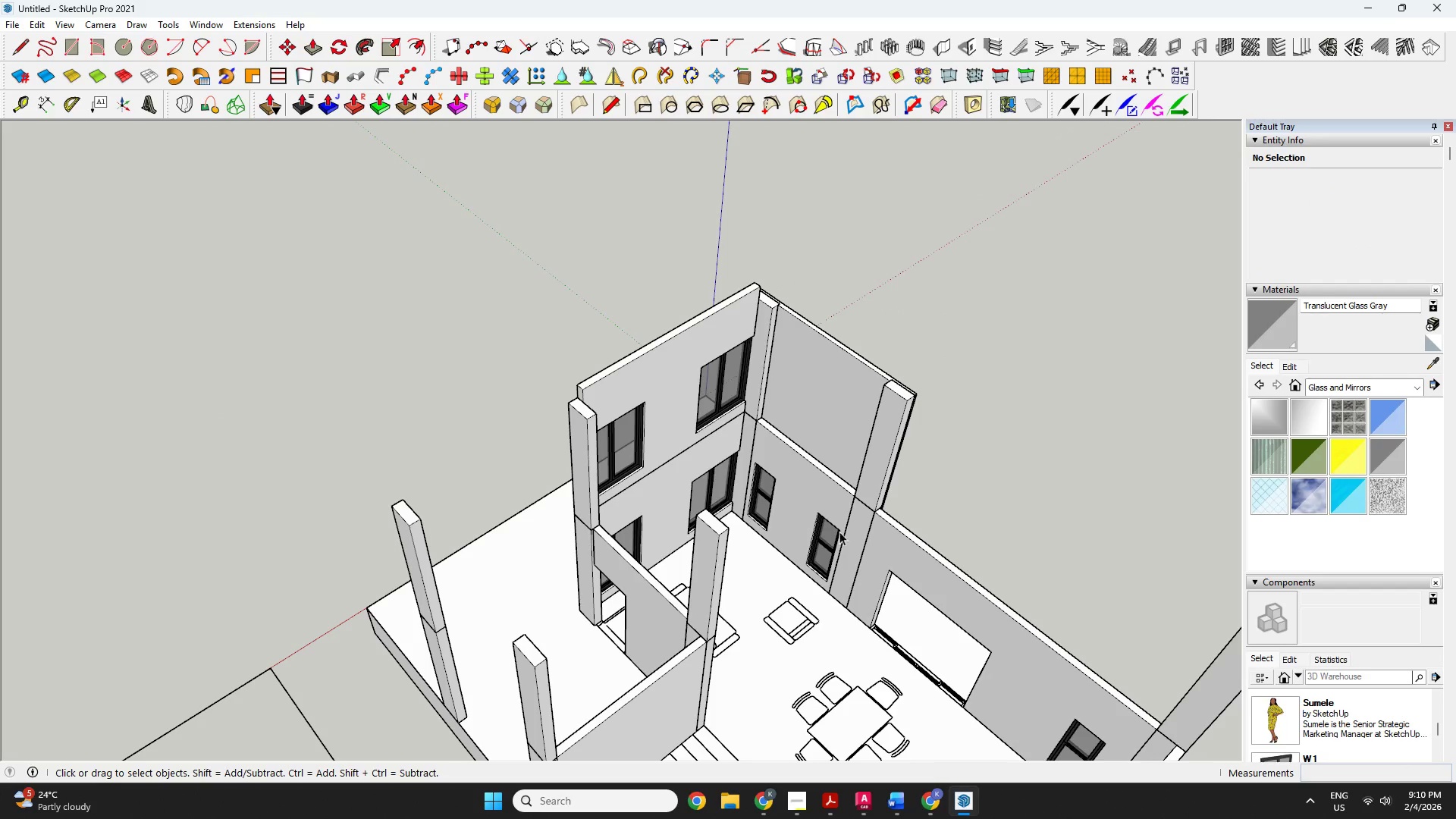 
key(O)
 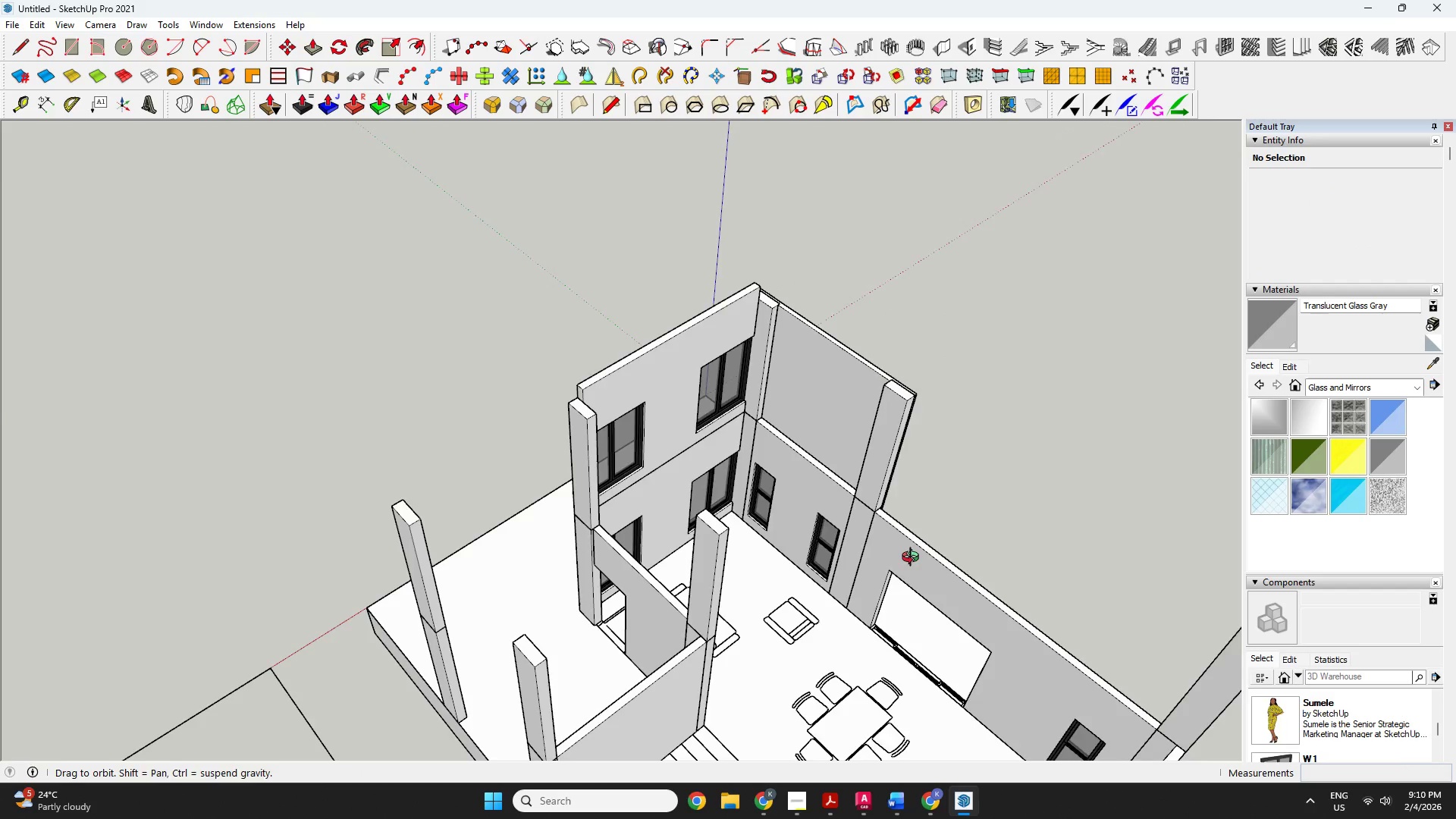 
left_click_drag(start_coordinate=[915, 558], to_coordinate=[1228, 438])
 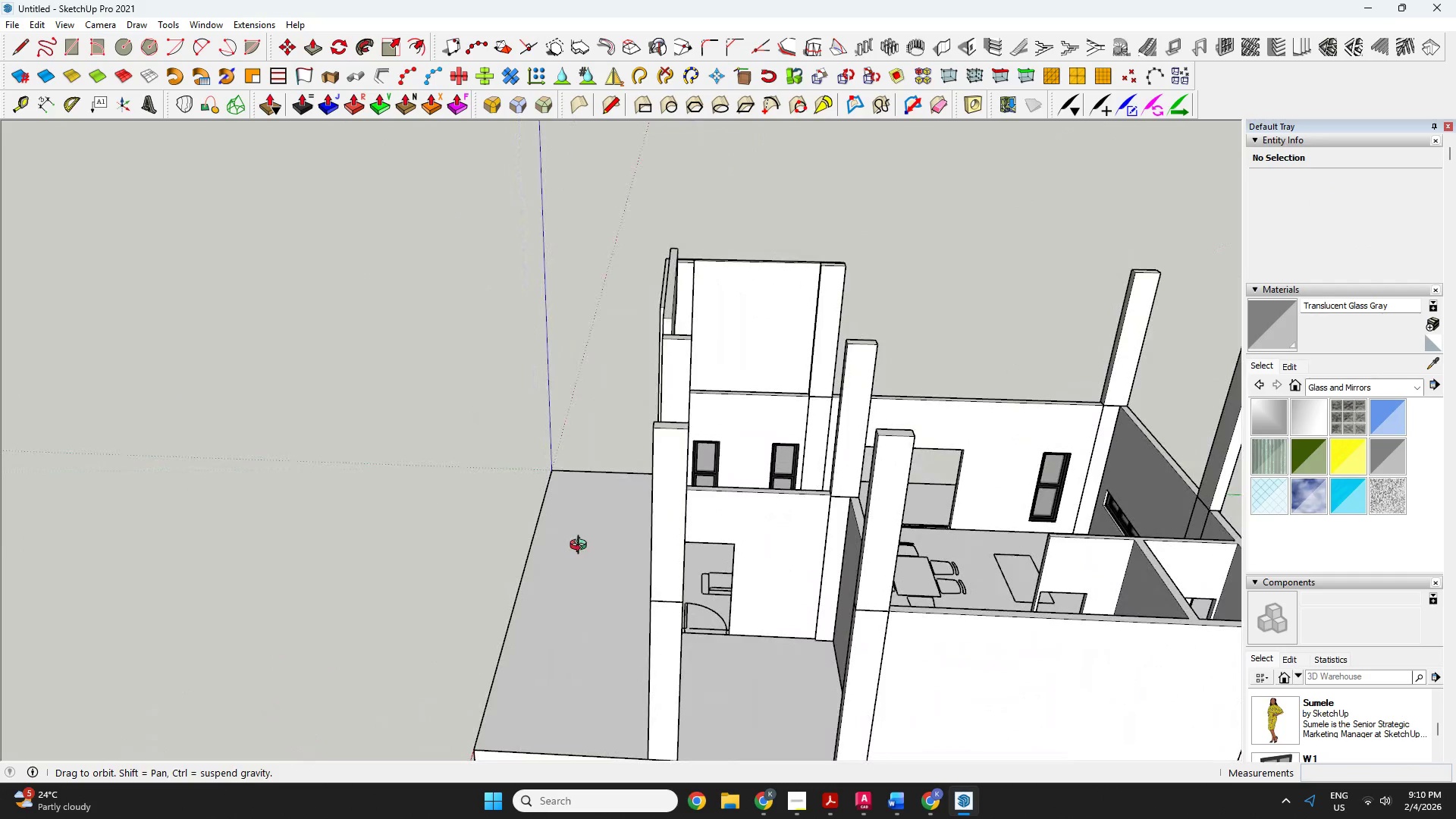 
left_click_drag(start_coordinate=[580, 547], to_coordinate=[1029, 497])
 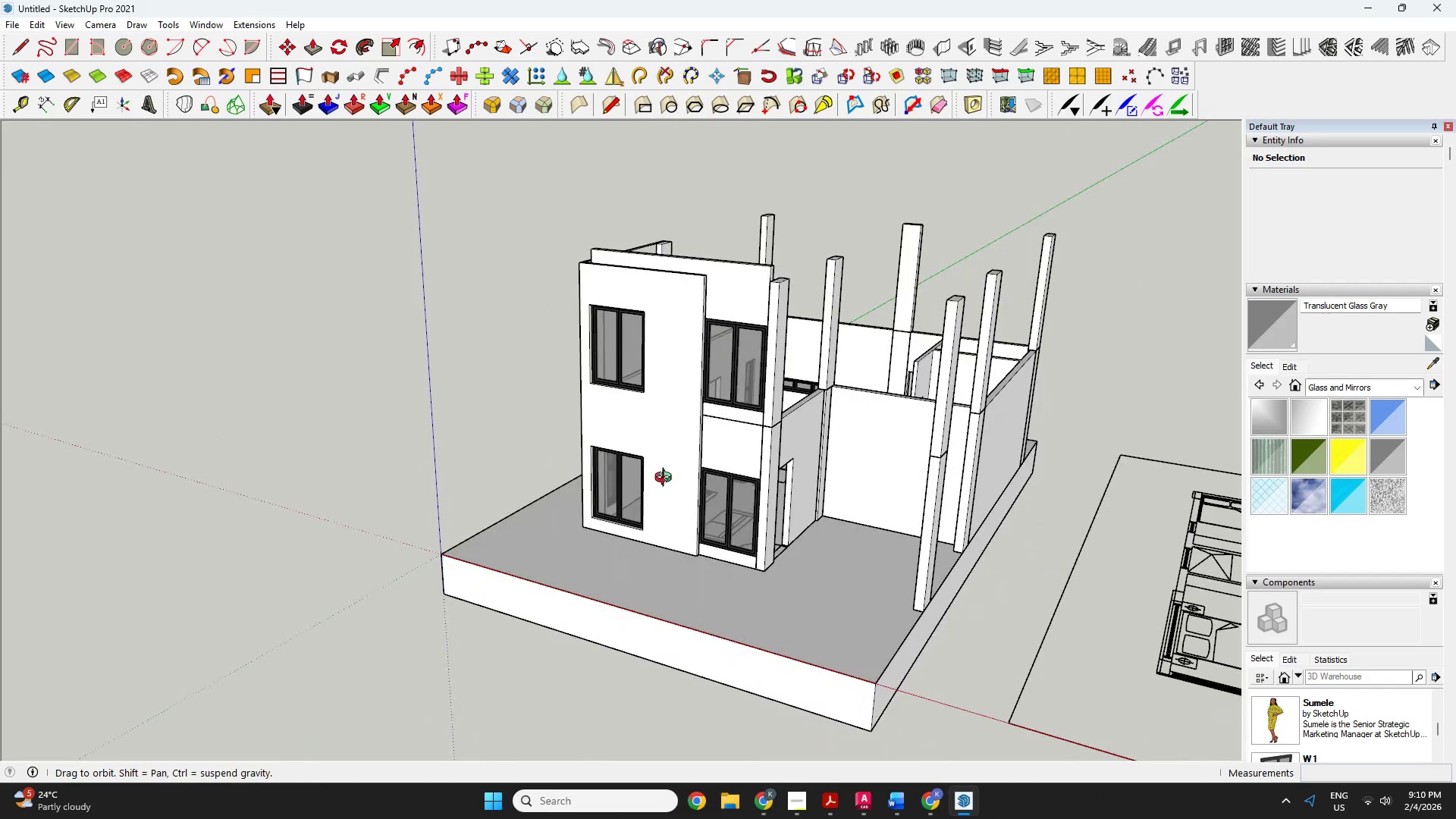 
scroll: coordinate [997, 595], scroll_direction: up, amount: 14.0
 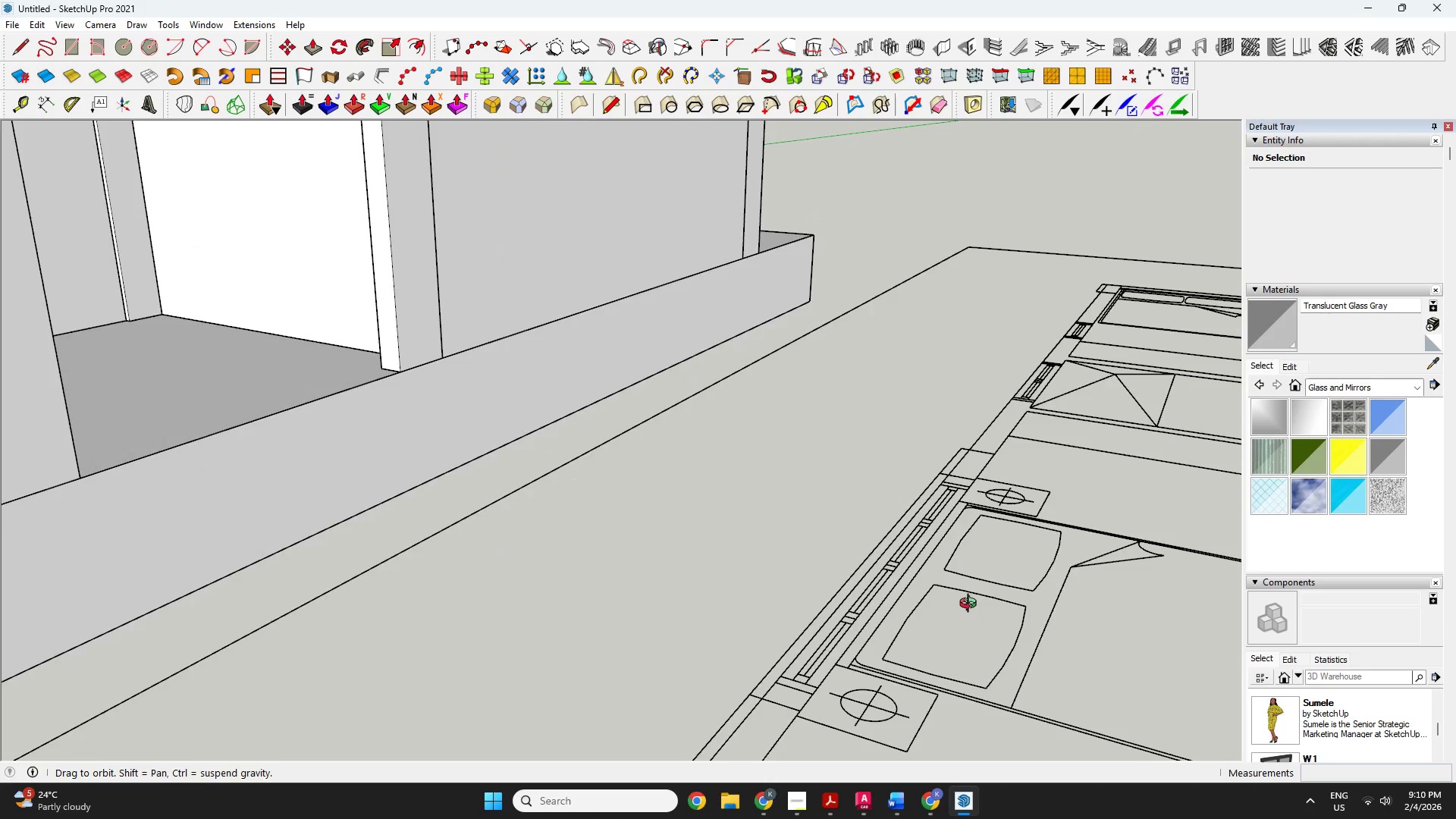 
key(L)
 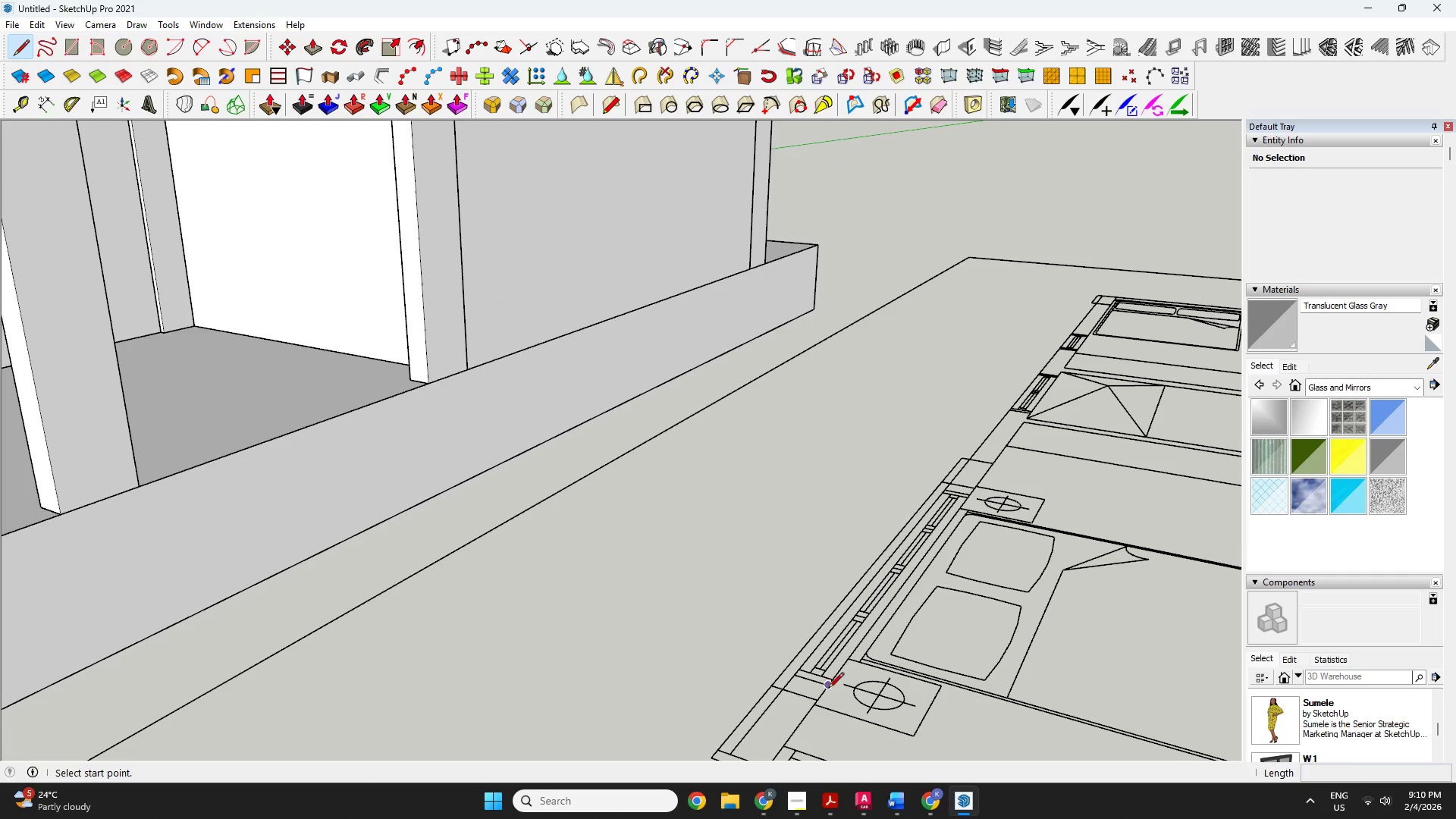 
scroll: coordinate [971, 605], scroll_direction: down, amount: 1.0
 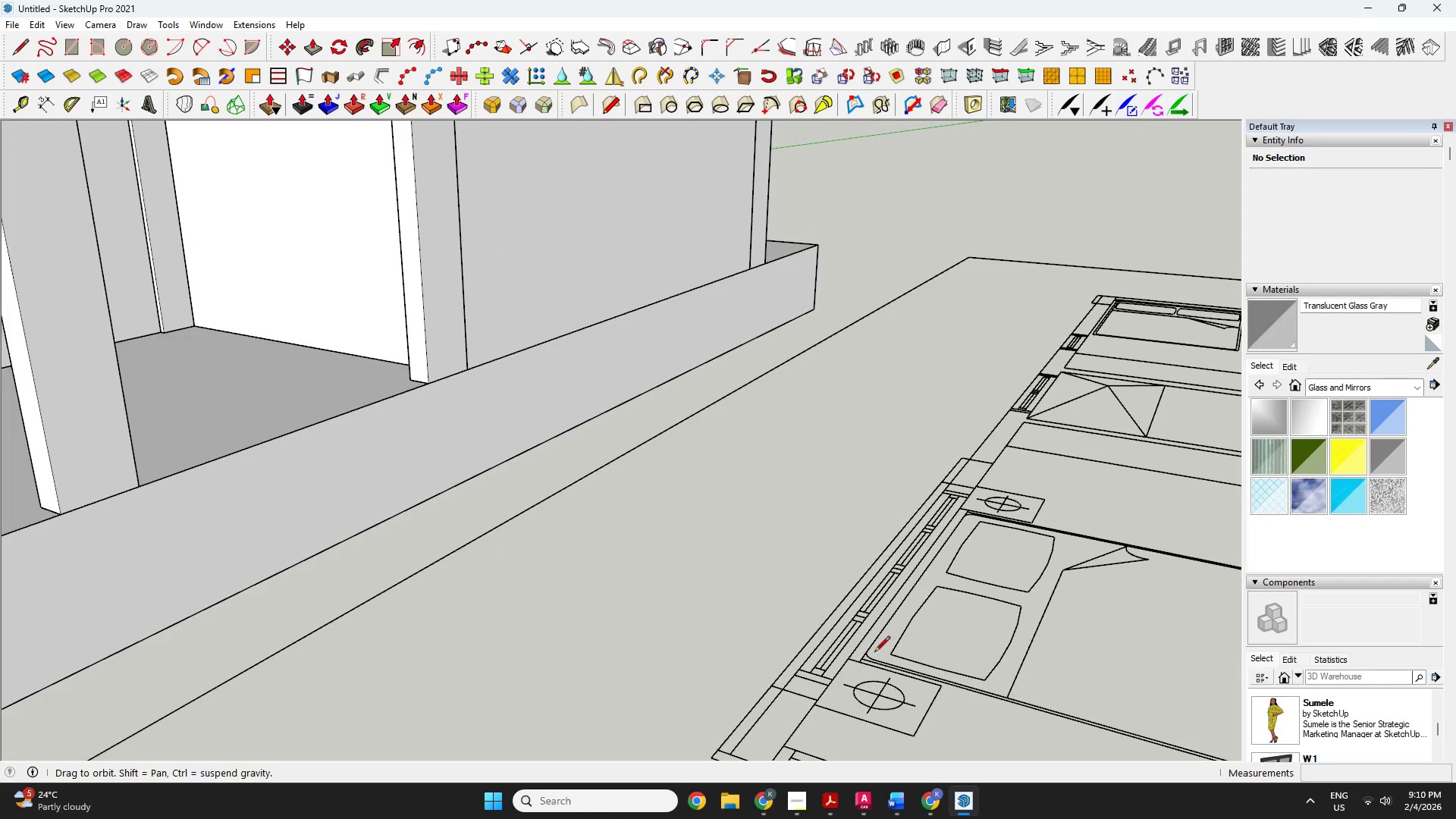 
left_click([828, 689])
 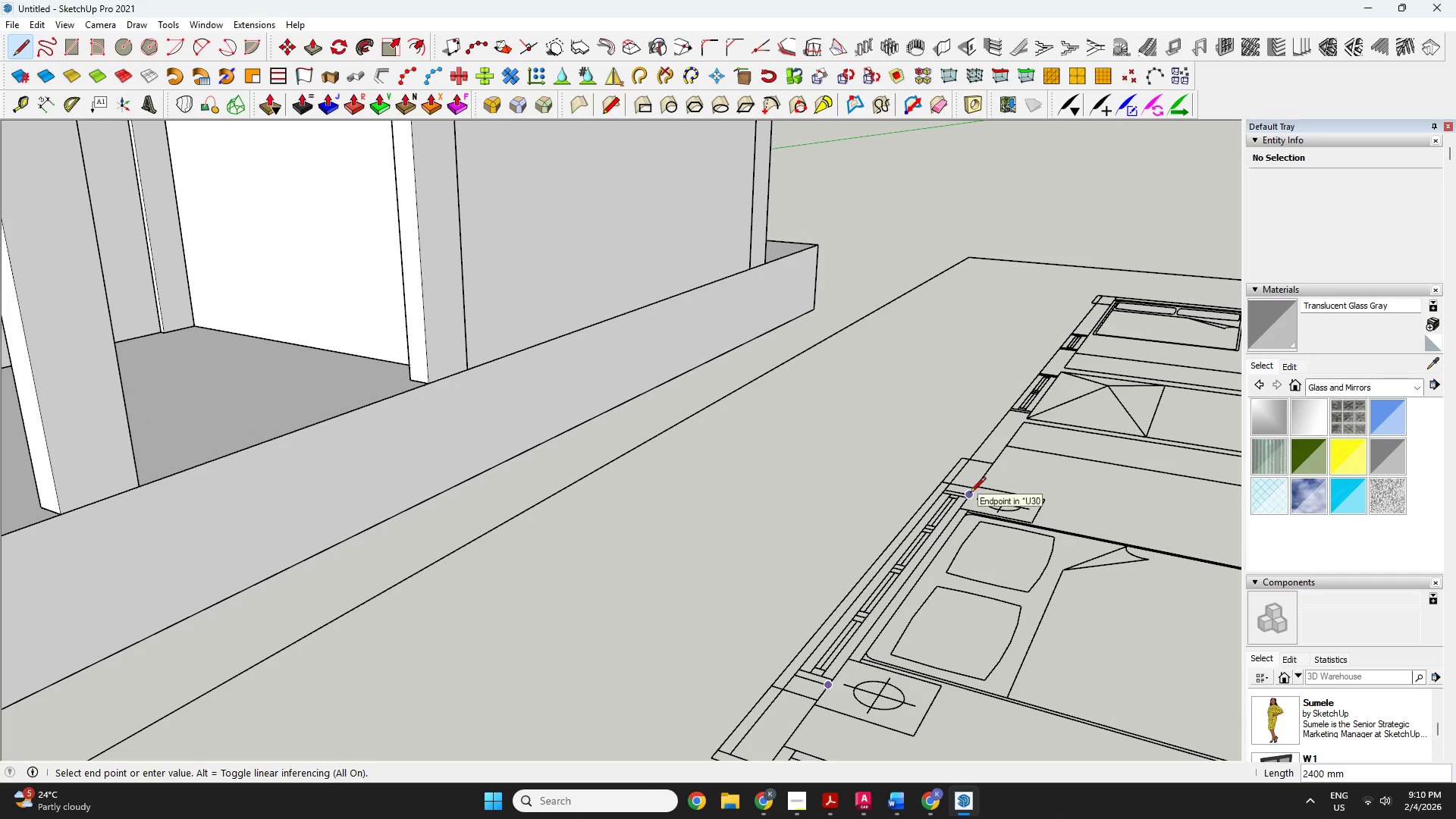 
key(Escape)
 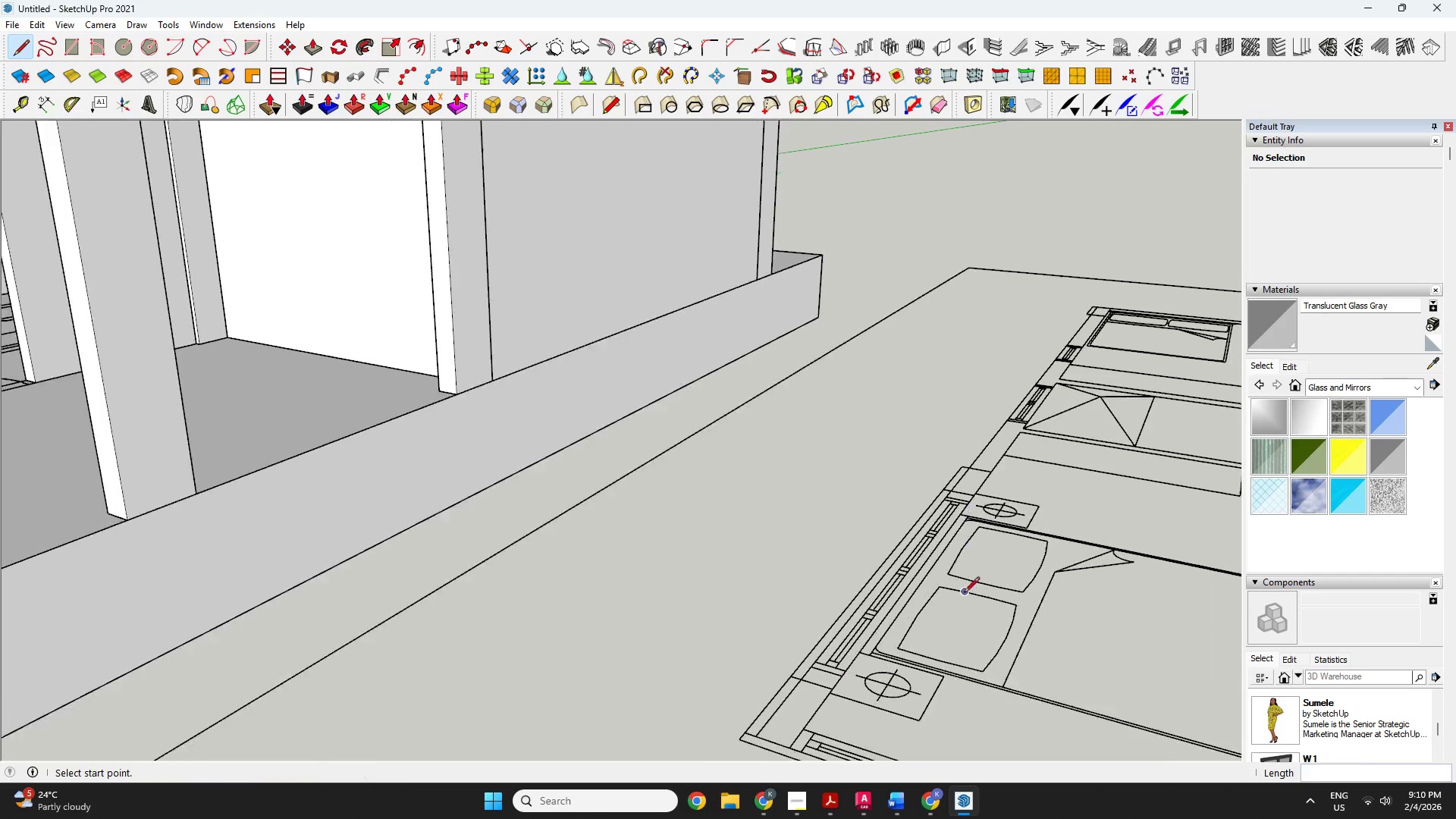 
key(Space)
 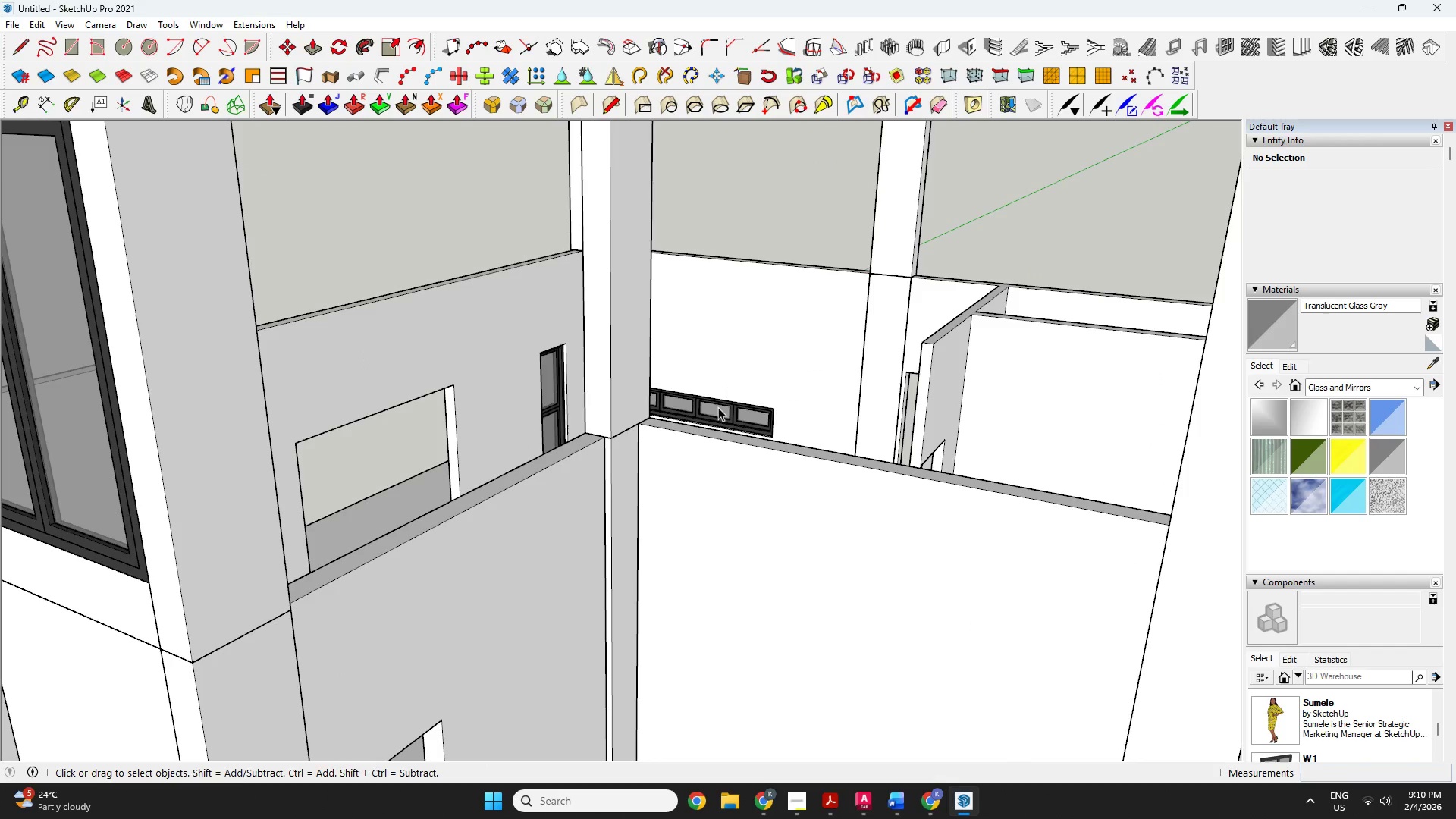 
left_click([718, 410])
 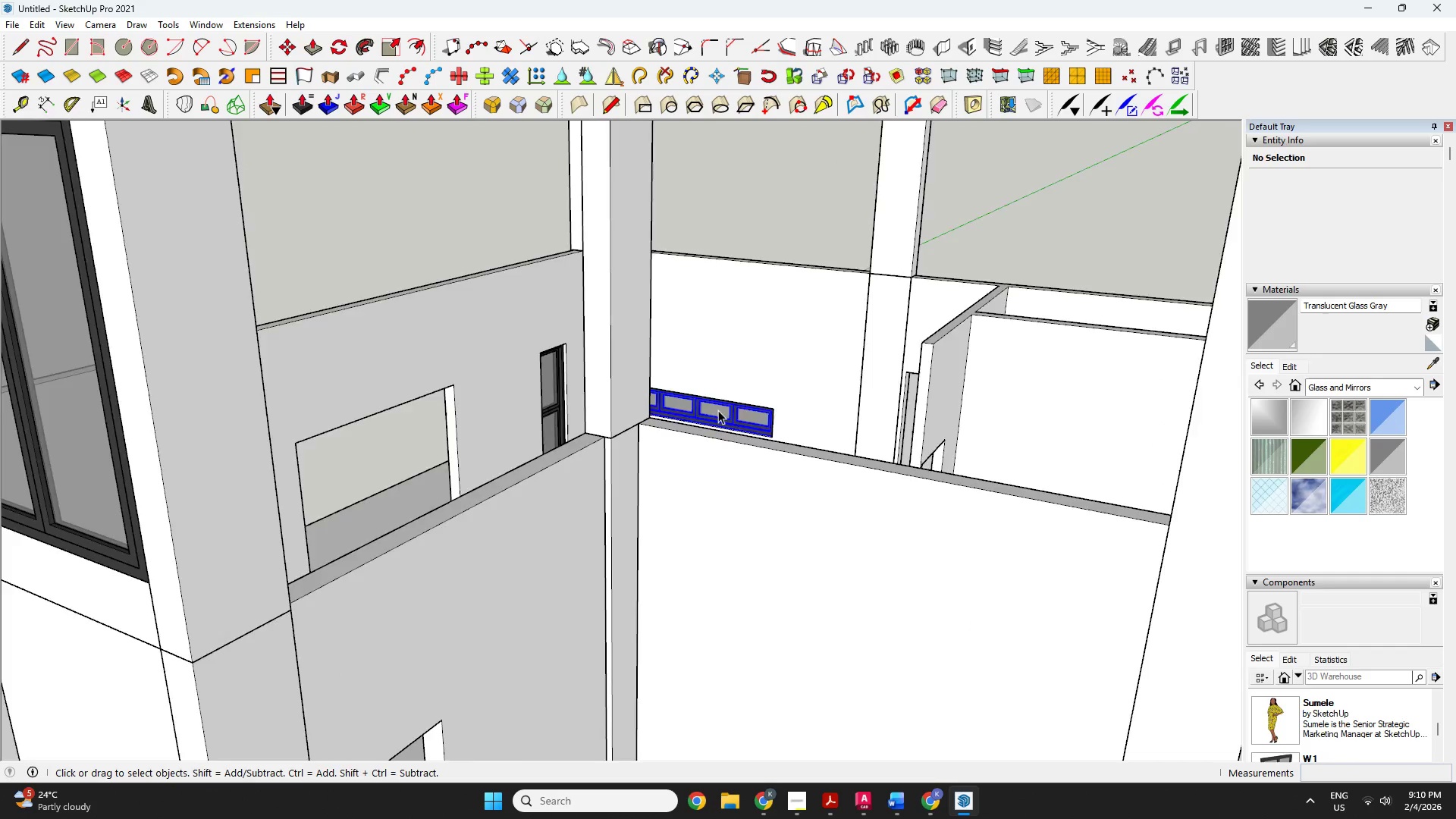 
scroll: coordinate [719, 400], scroll_direction: down, amount: 8.0
 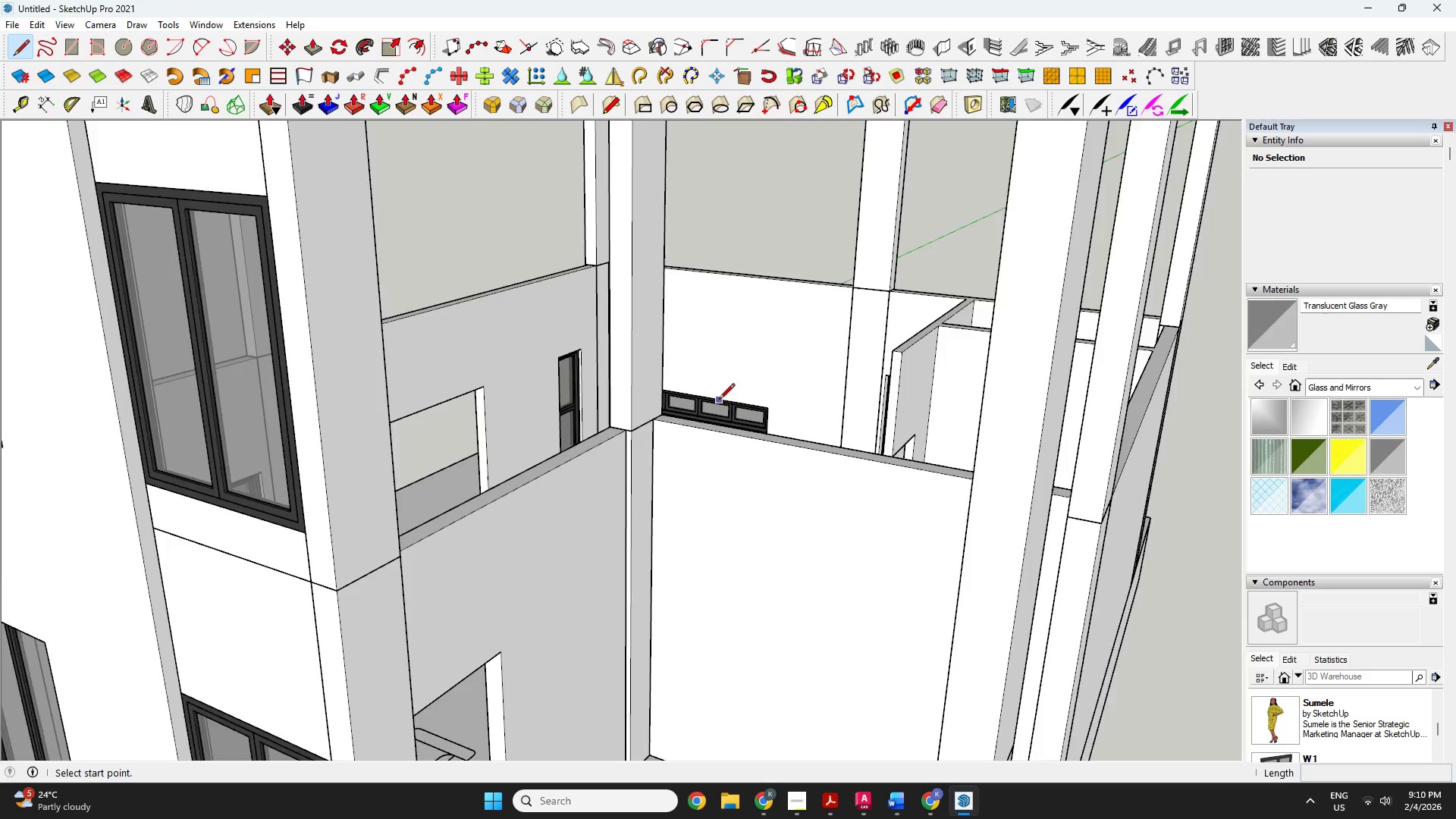 
key(Control+C)
 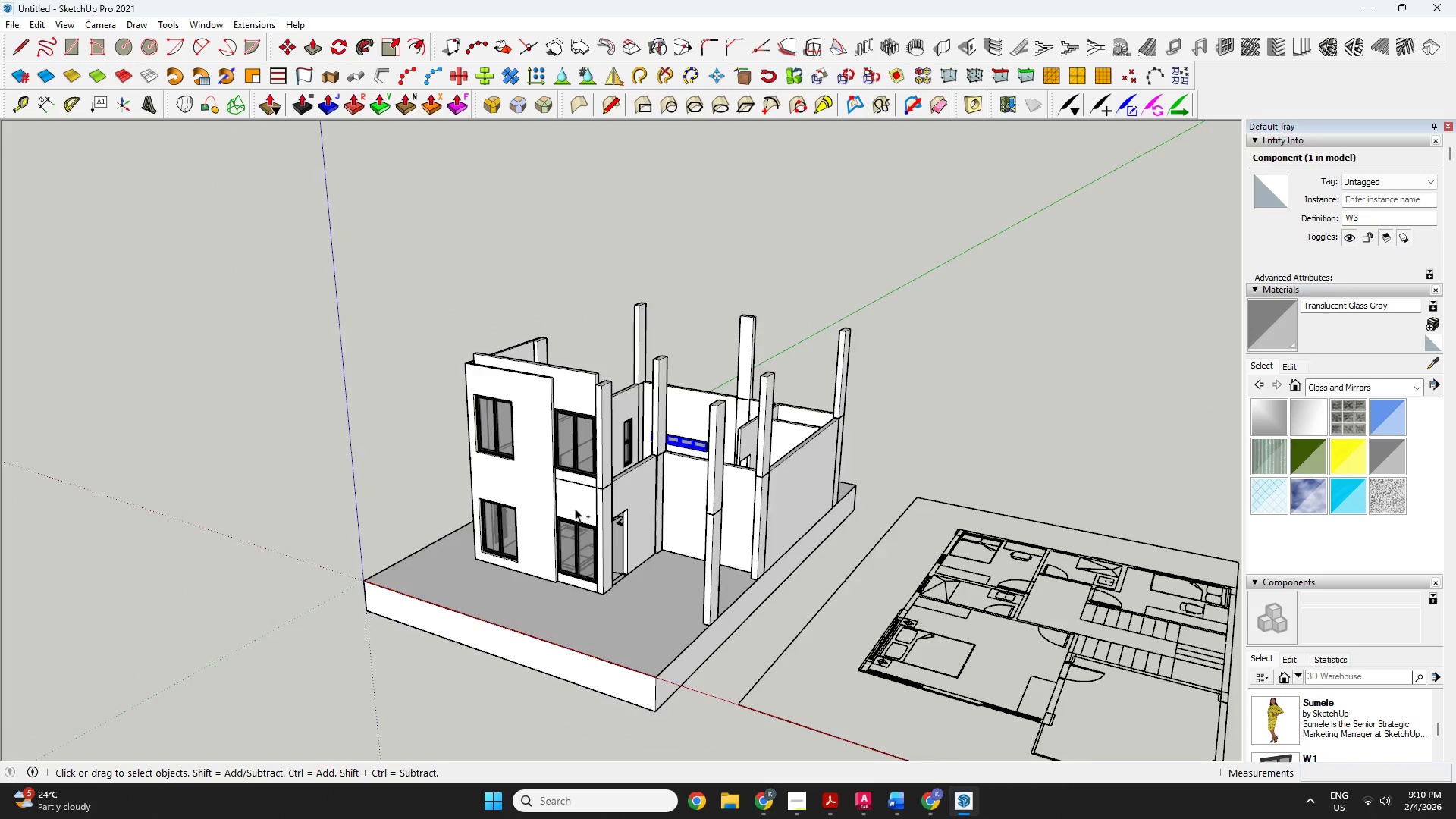 
key(Control+V)
 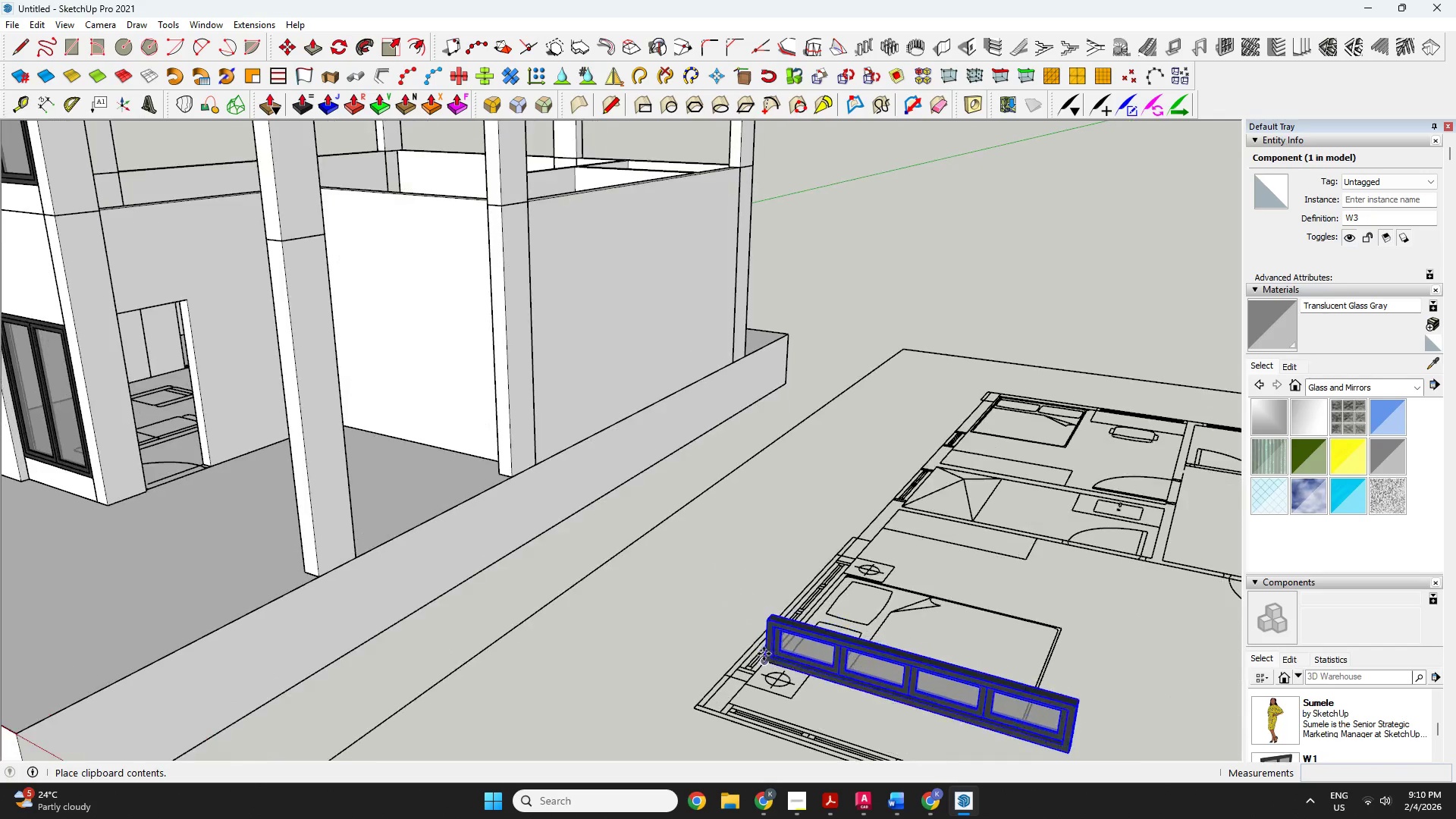 
left_click([689, 592])
 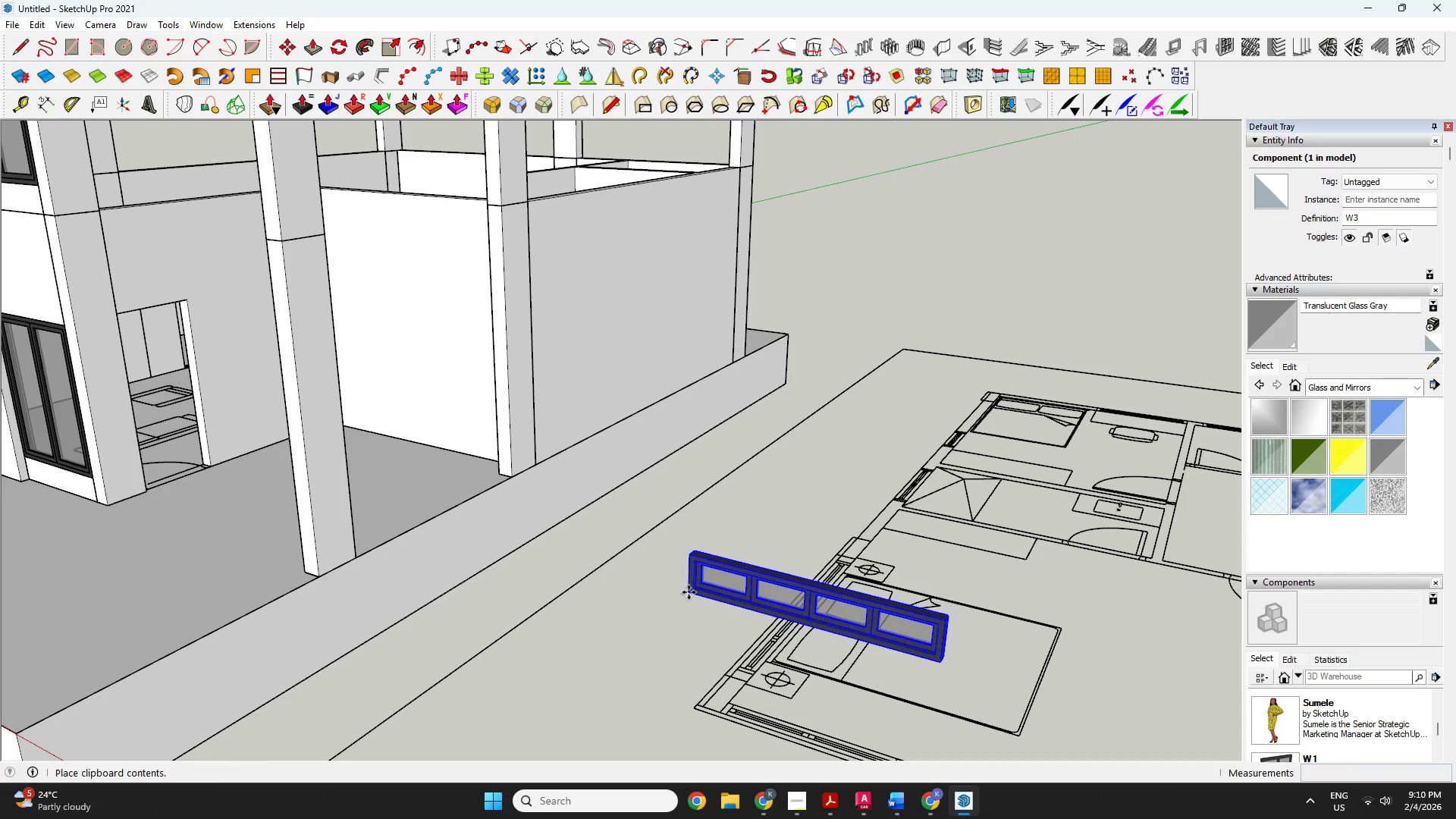 
scroll: coordinate [750, 649], scroll_direction: down, amount: 1.0
 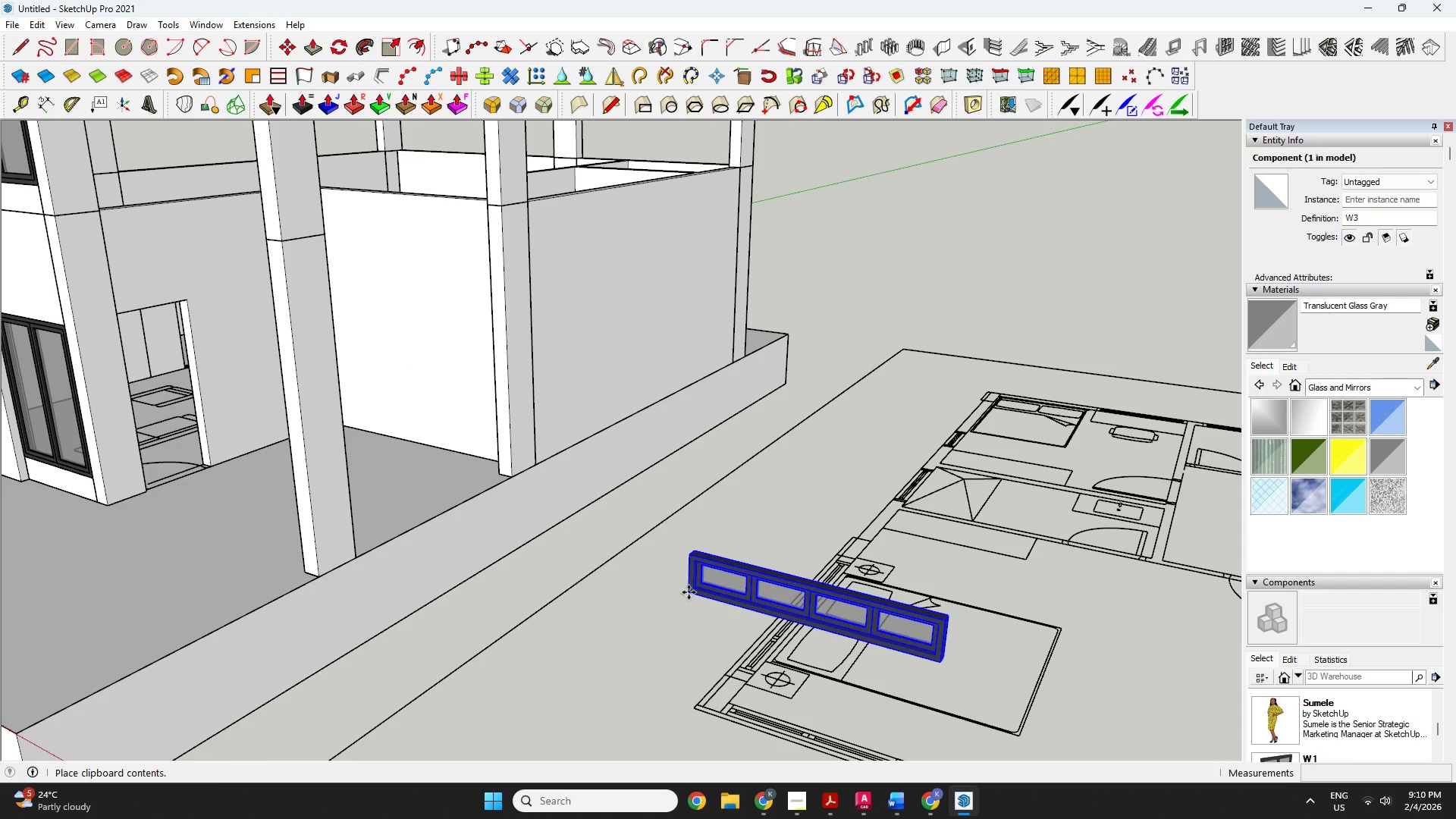 
key(Q)
 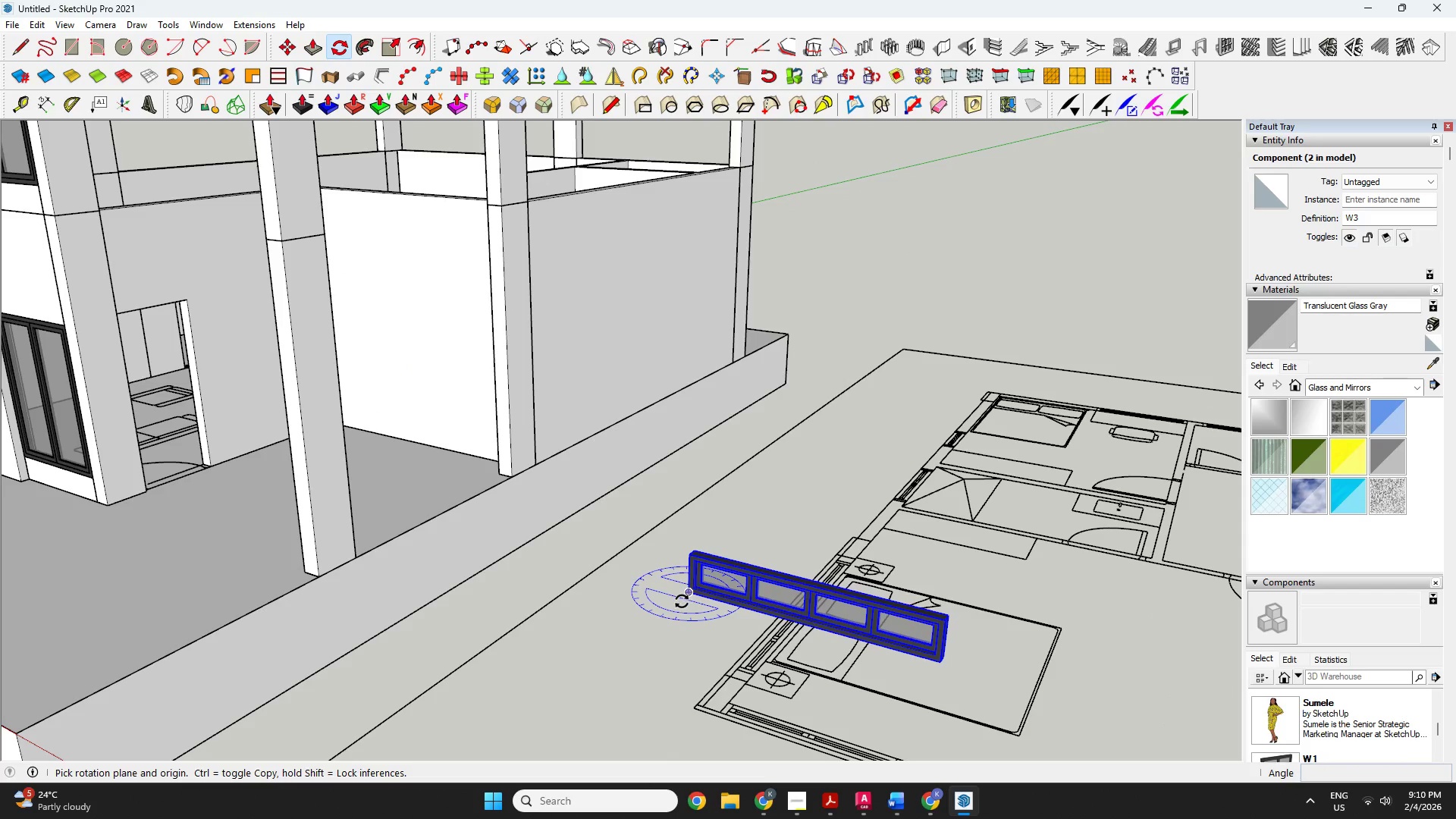 
left_click([682, 601])
 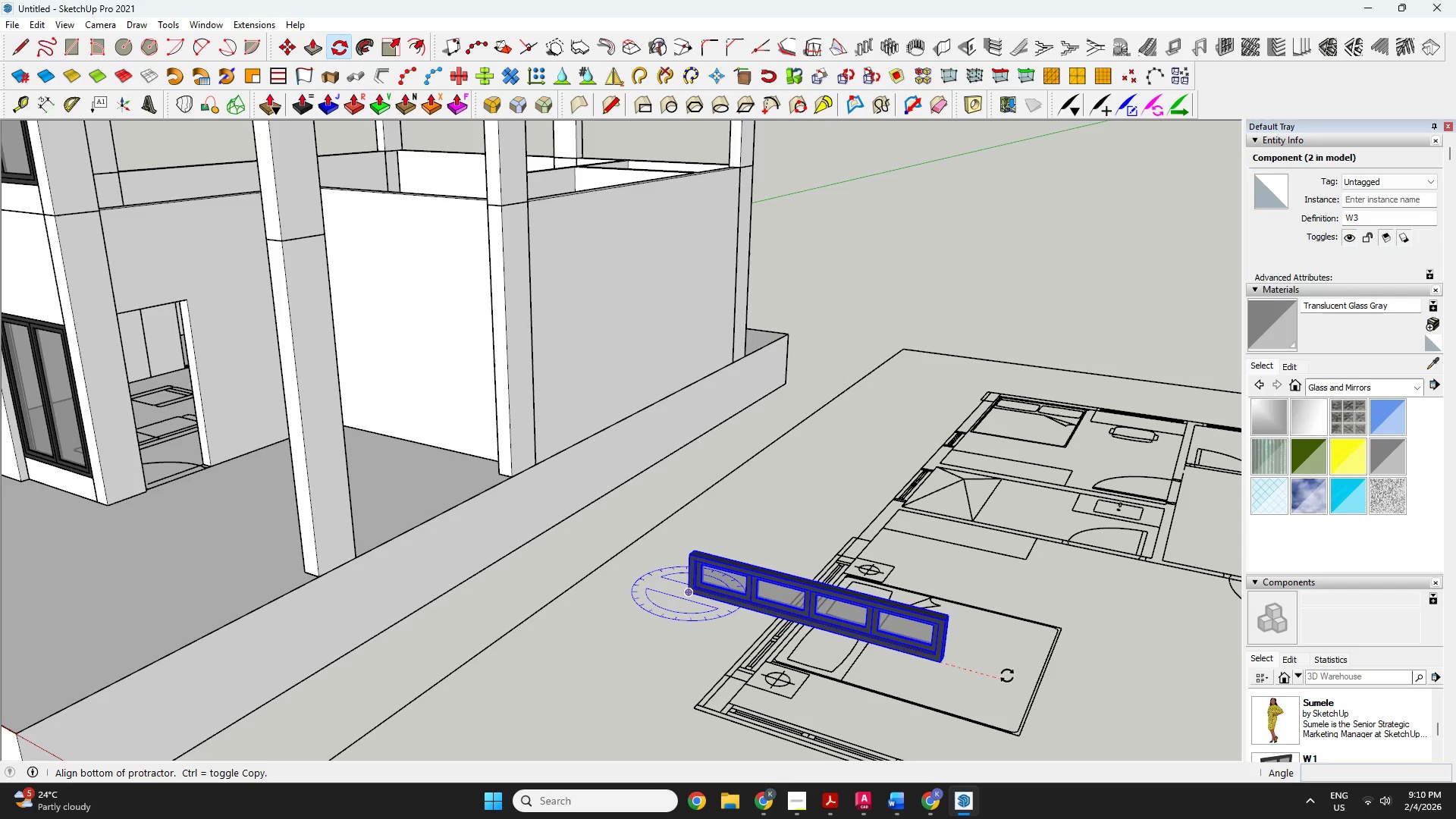 
left_click([1007, 676])
 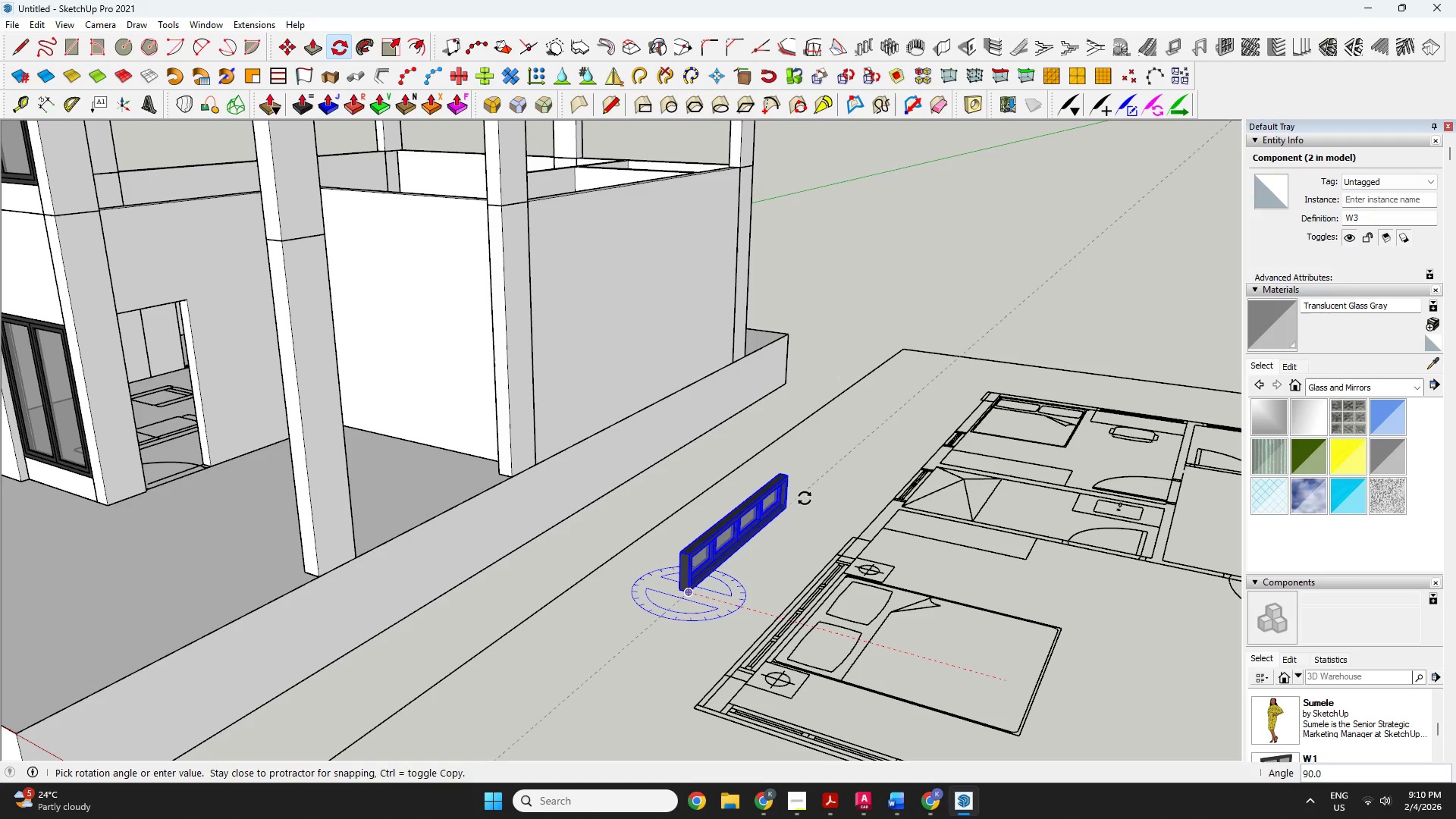 
left_click([801, 496])
 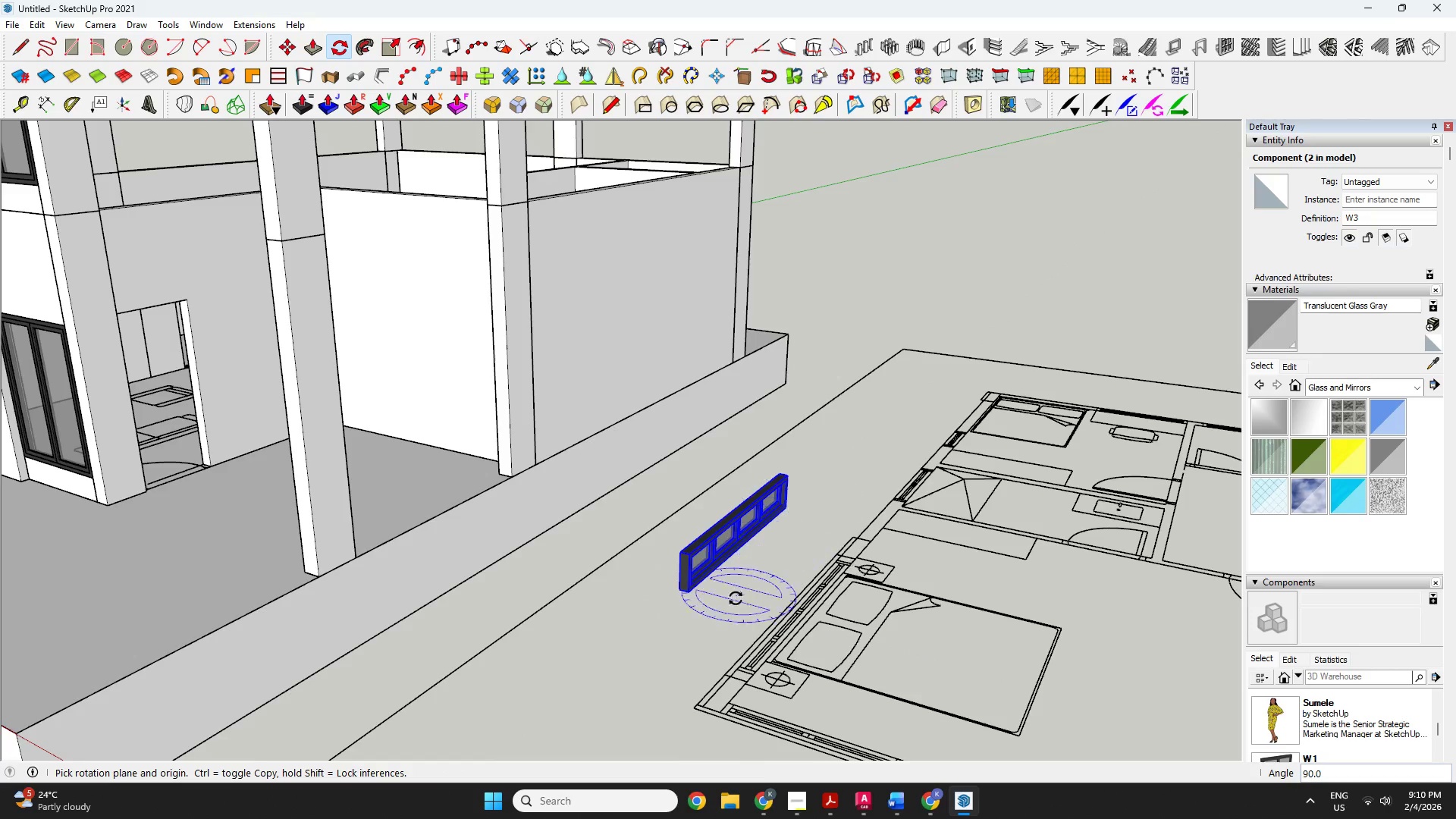 
key(M)
 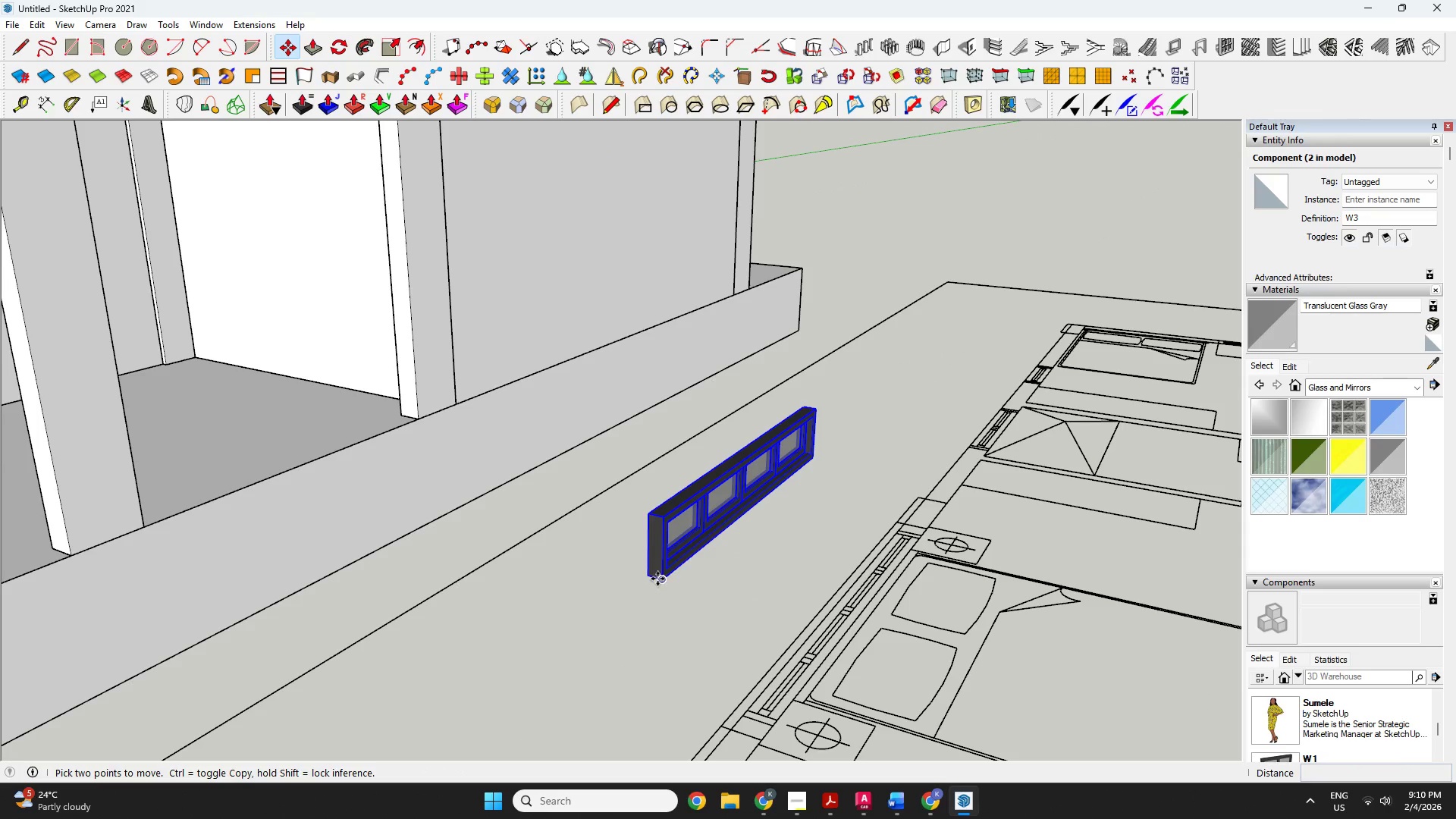 
scroll: coordinate [727, 622], scroll_direction: up, amount: 5.0
 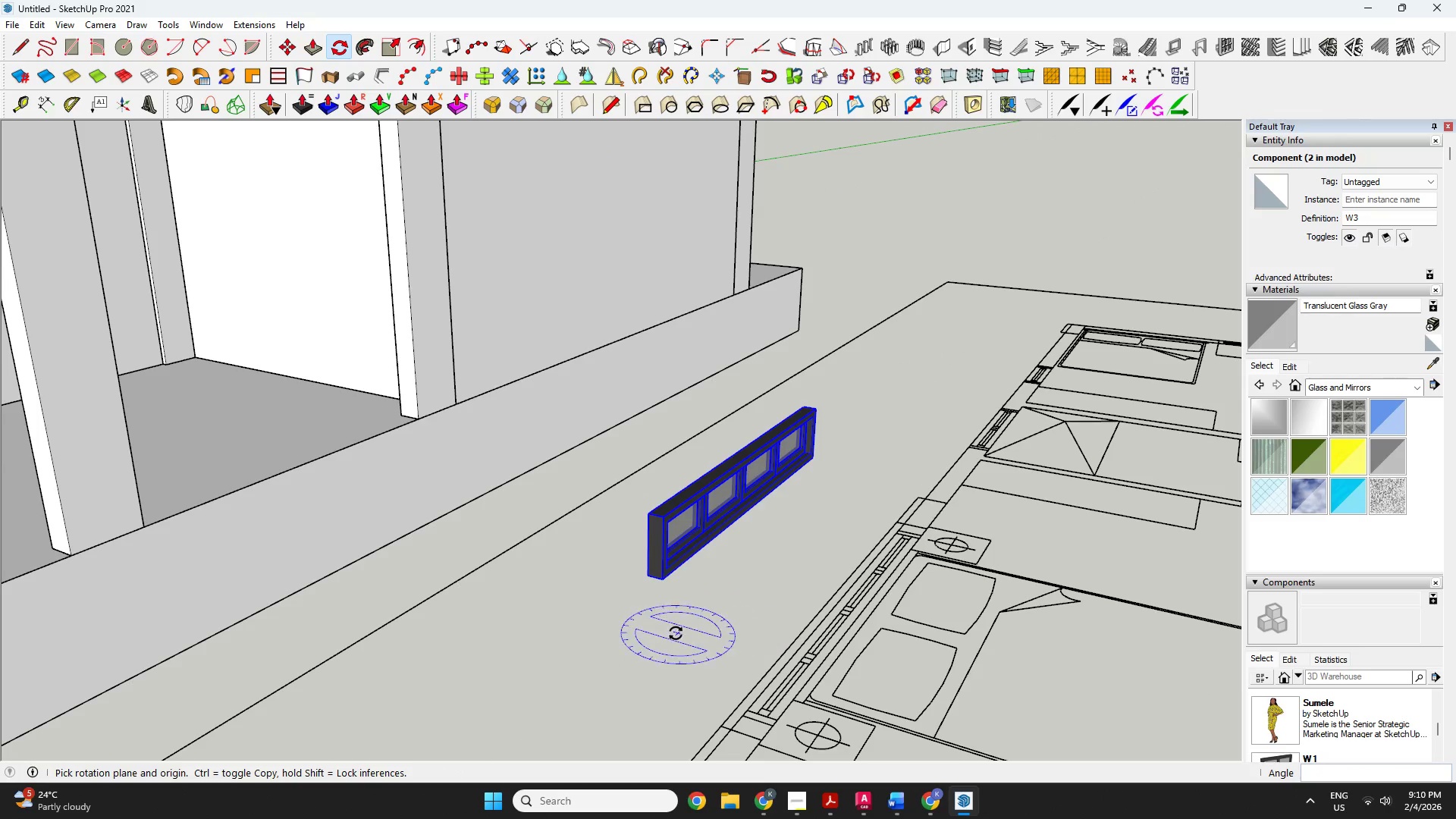 
left_click([657, 579])
 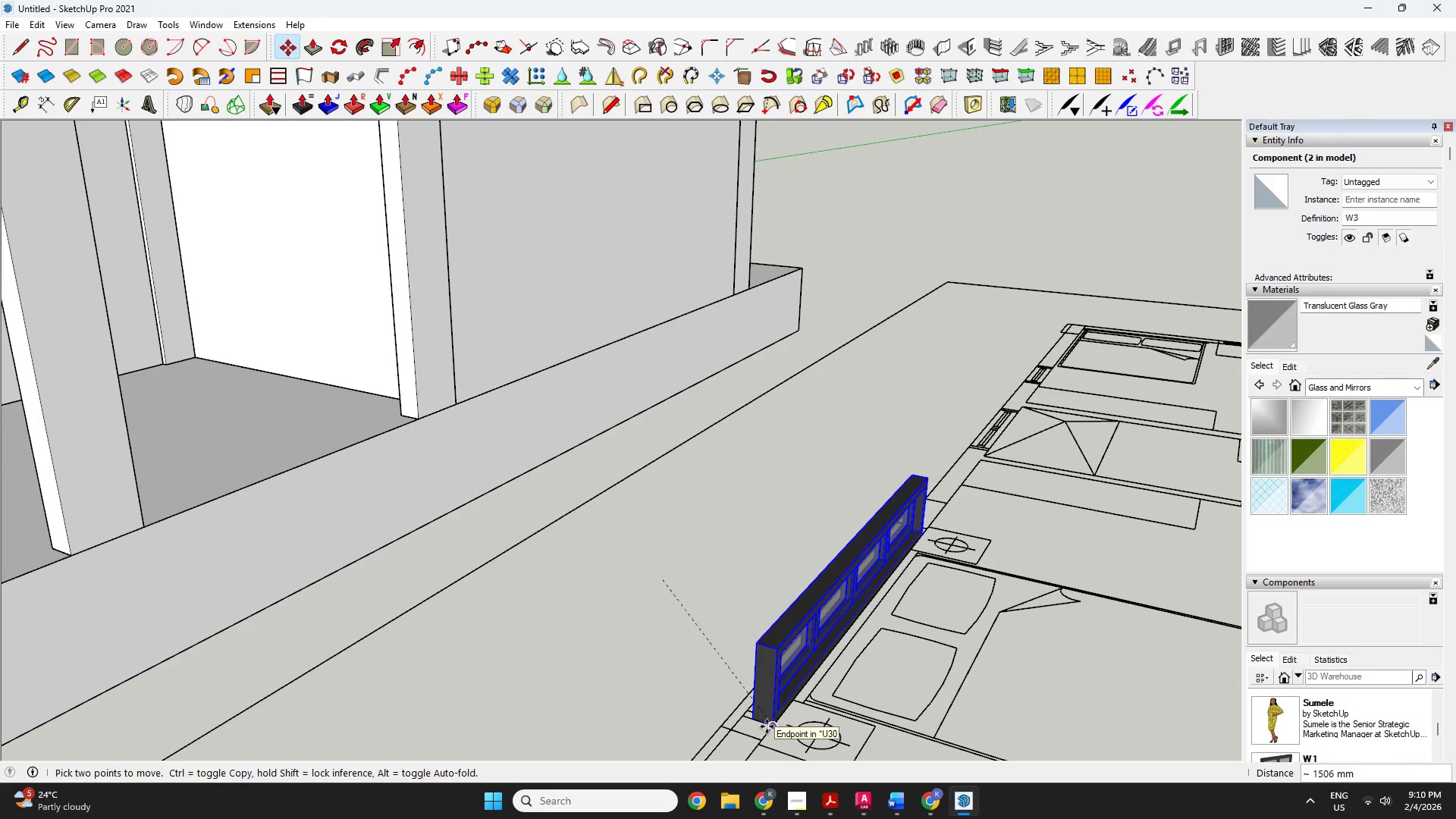 
double_click([754, 720])
 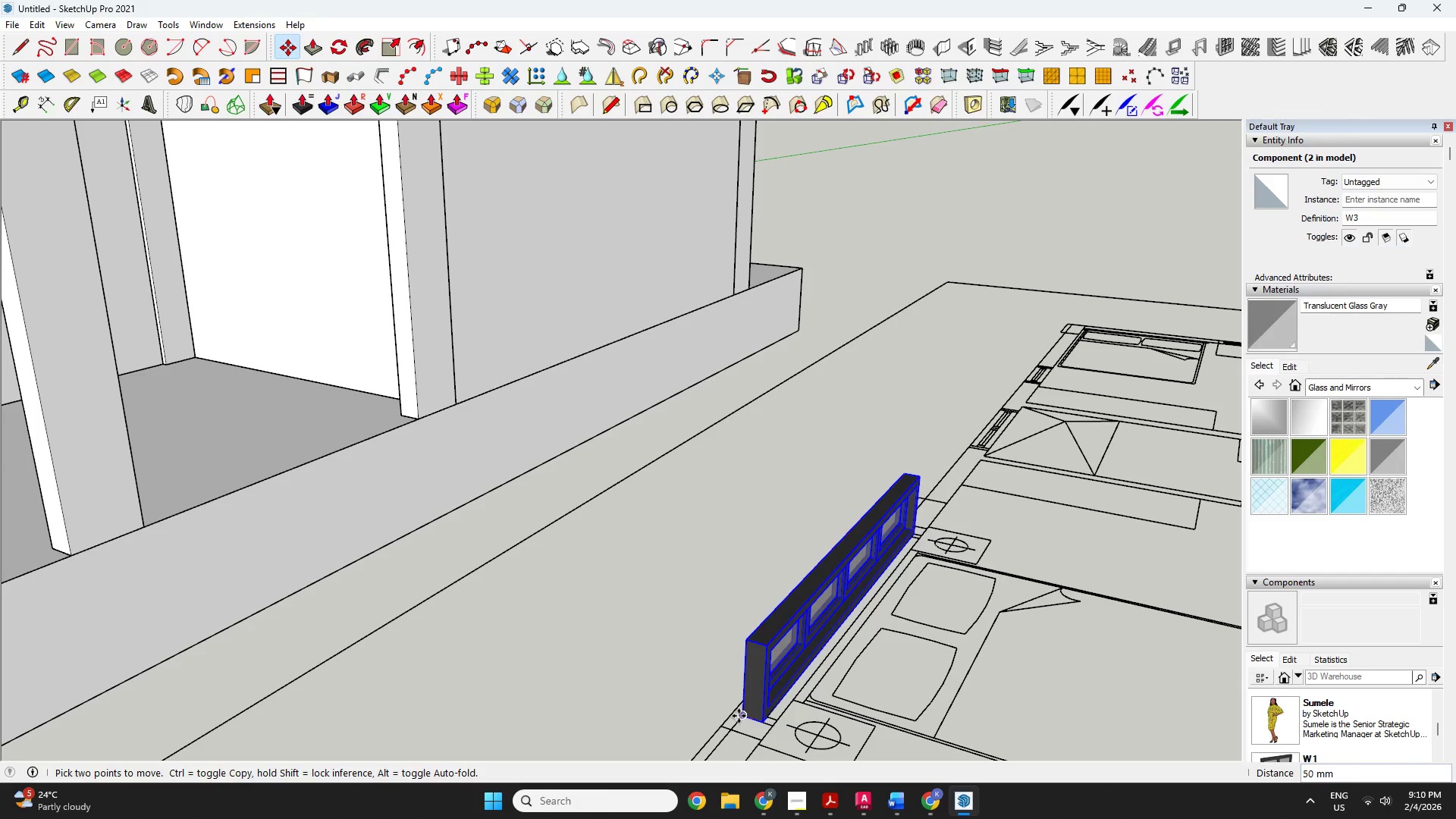 
left_click([739, 716])
 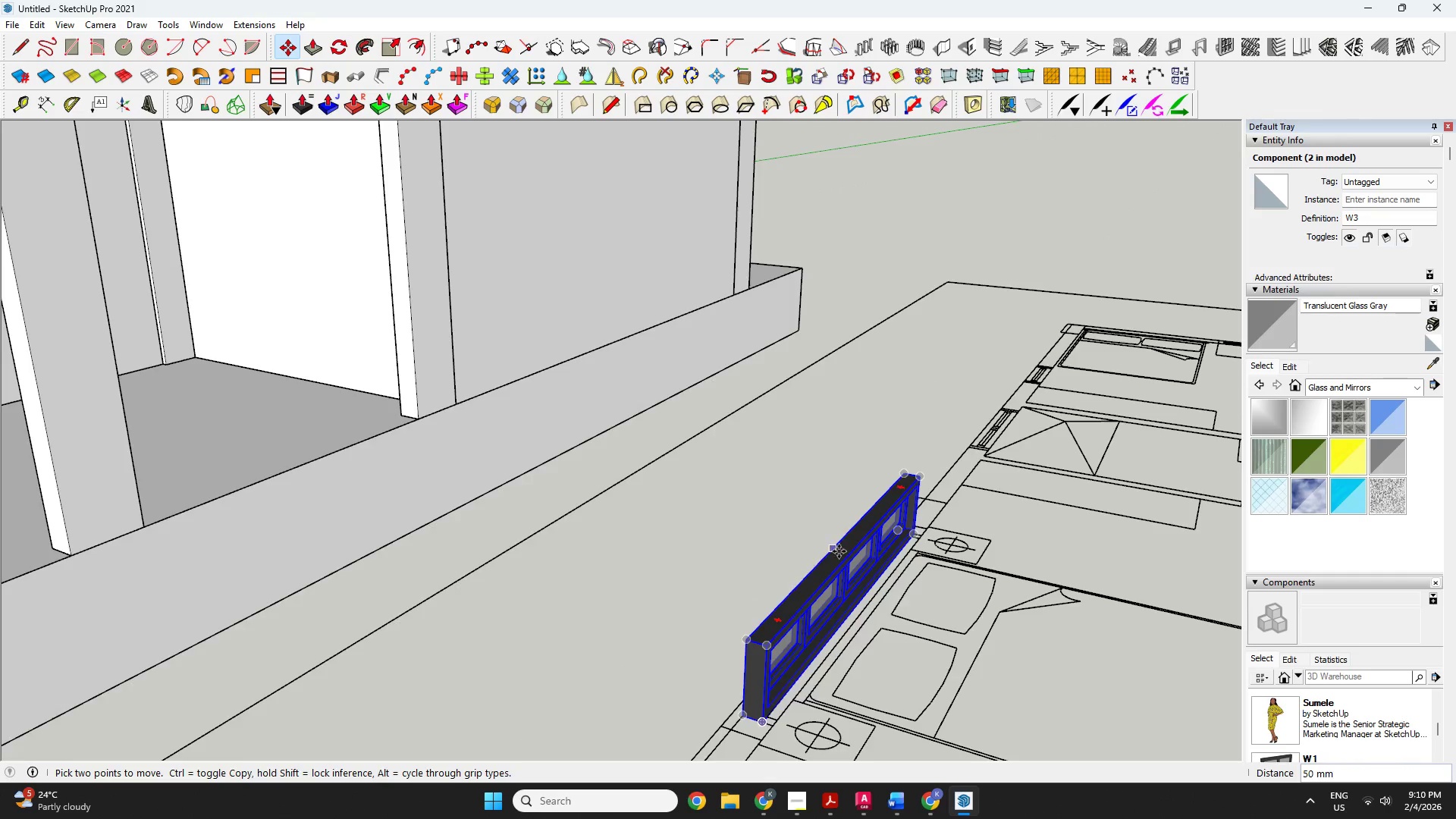 
scroll: coordinate [761, 656], scroll_direction: down, amount: 3.0
 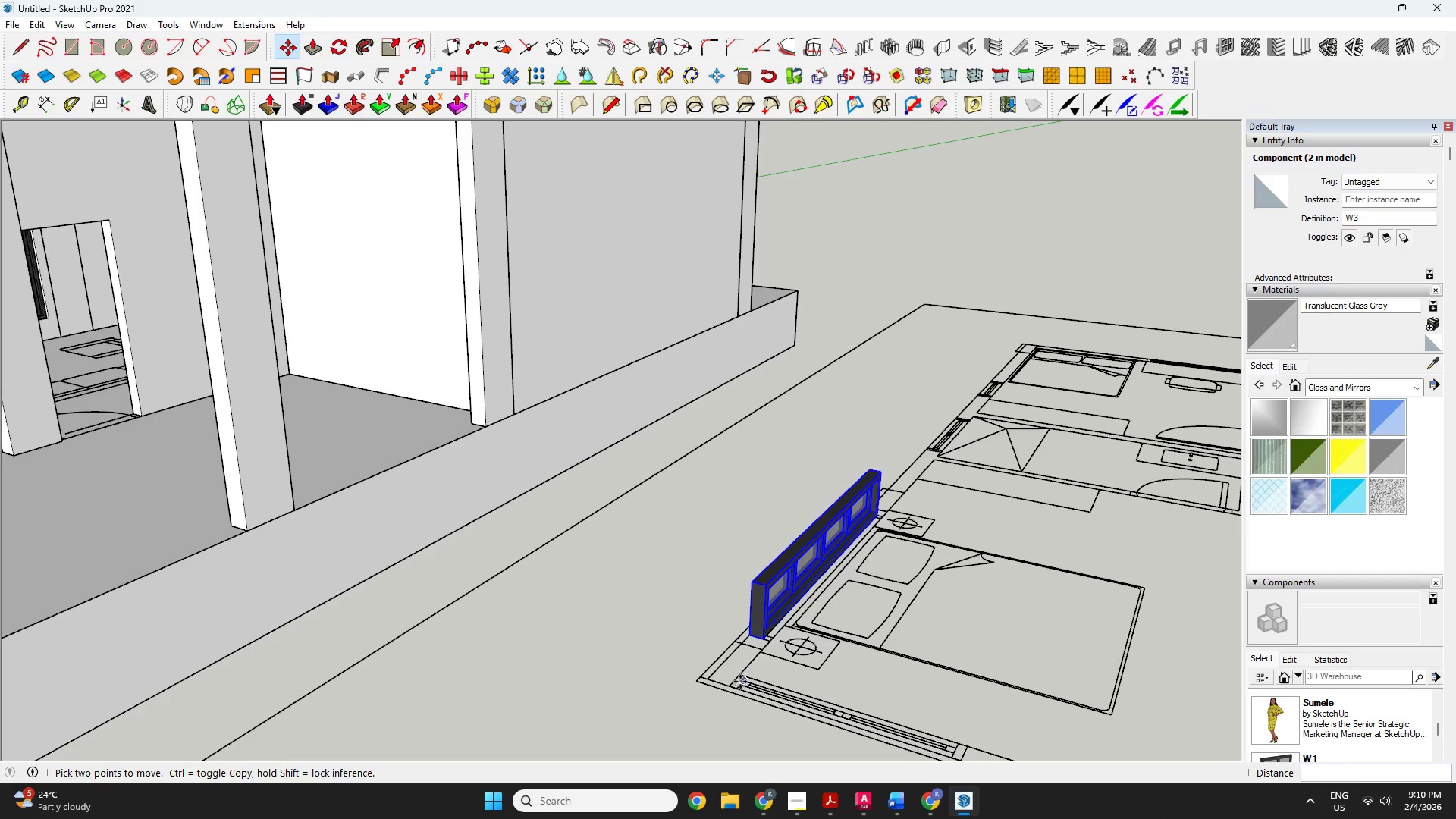 
key(M)
 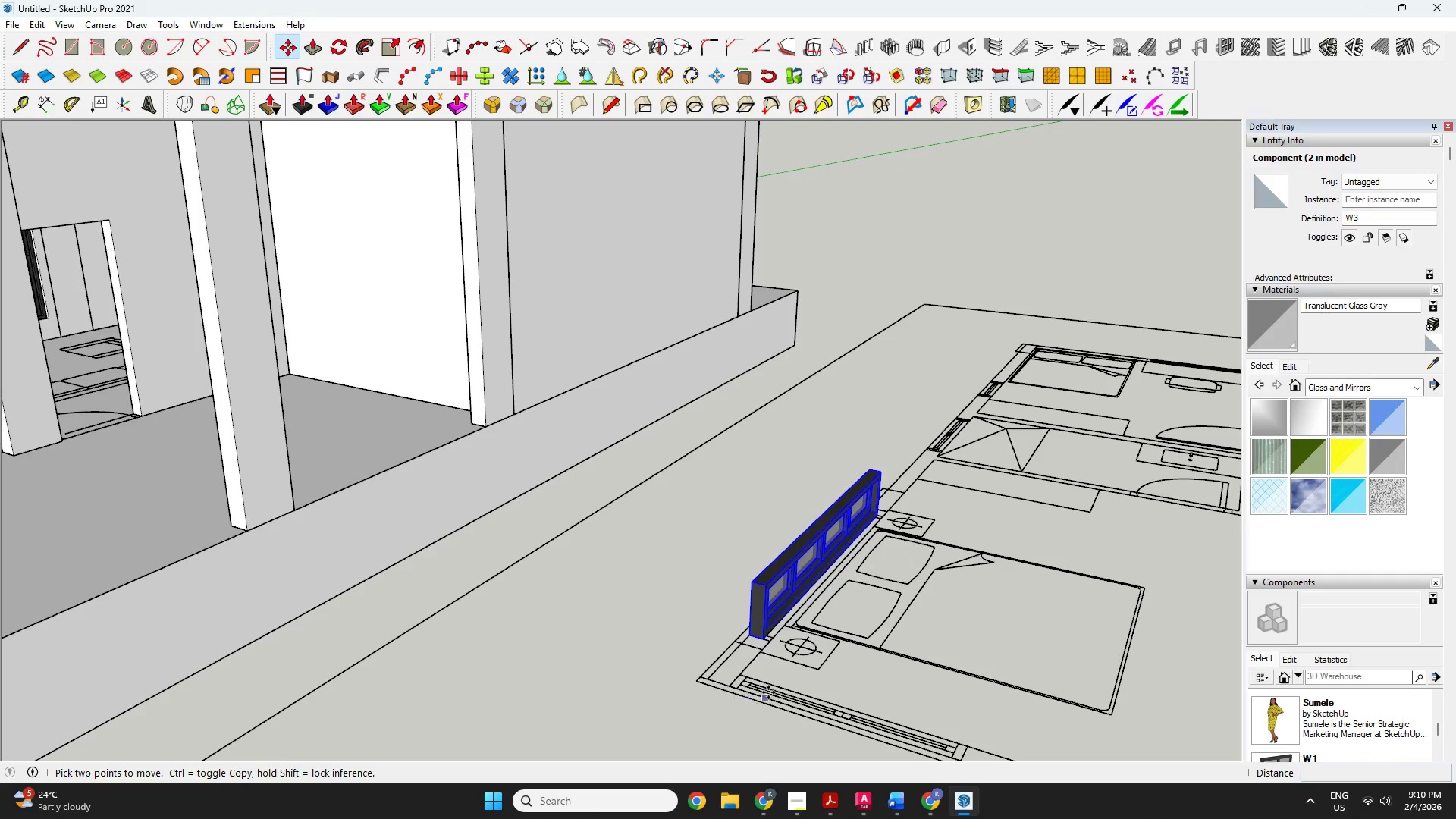 
scroll: coordinate [768, 684], scroll_direction: up, amount: 4.0
 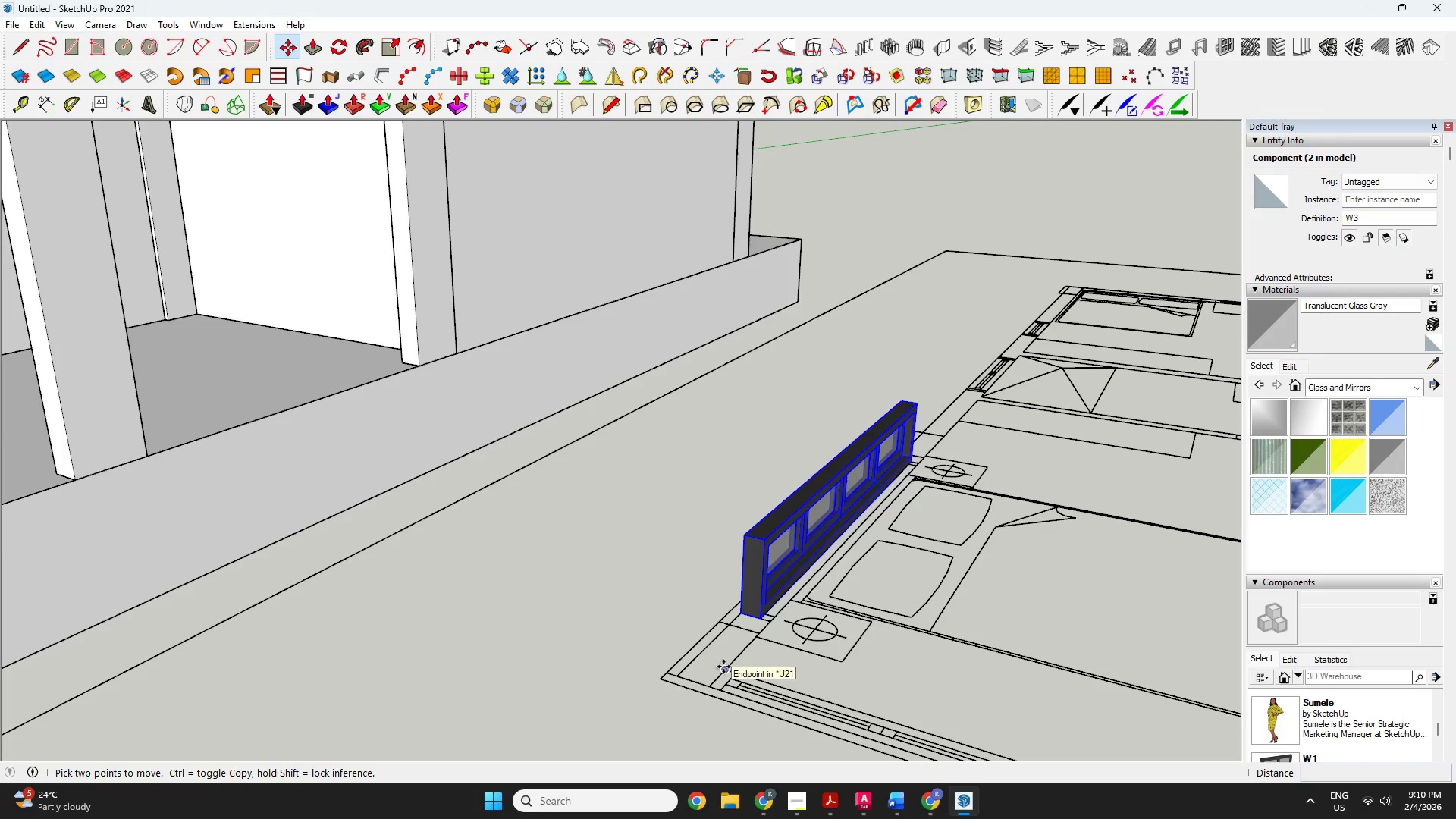 
left_click([723, 667])
 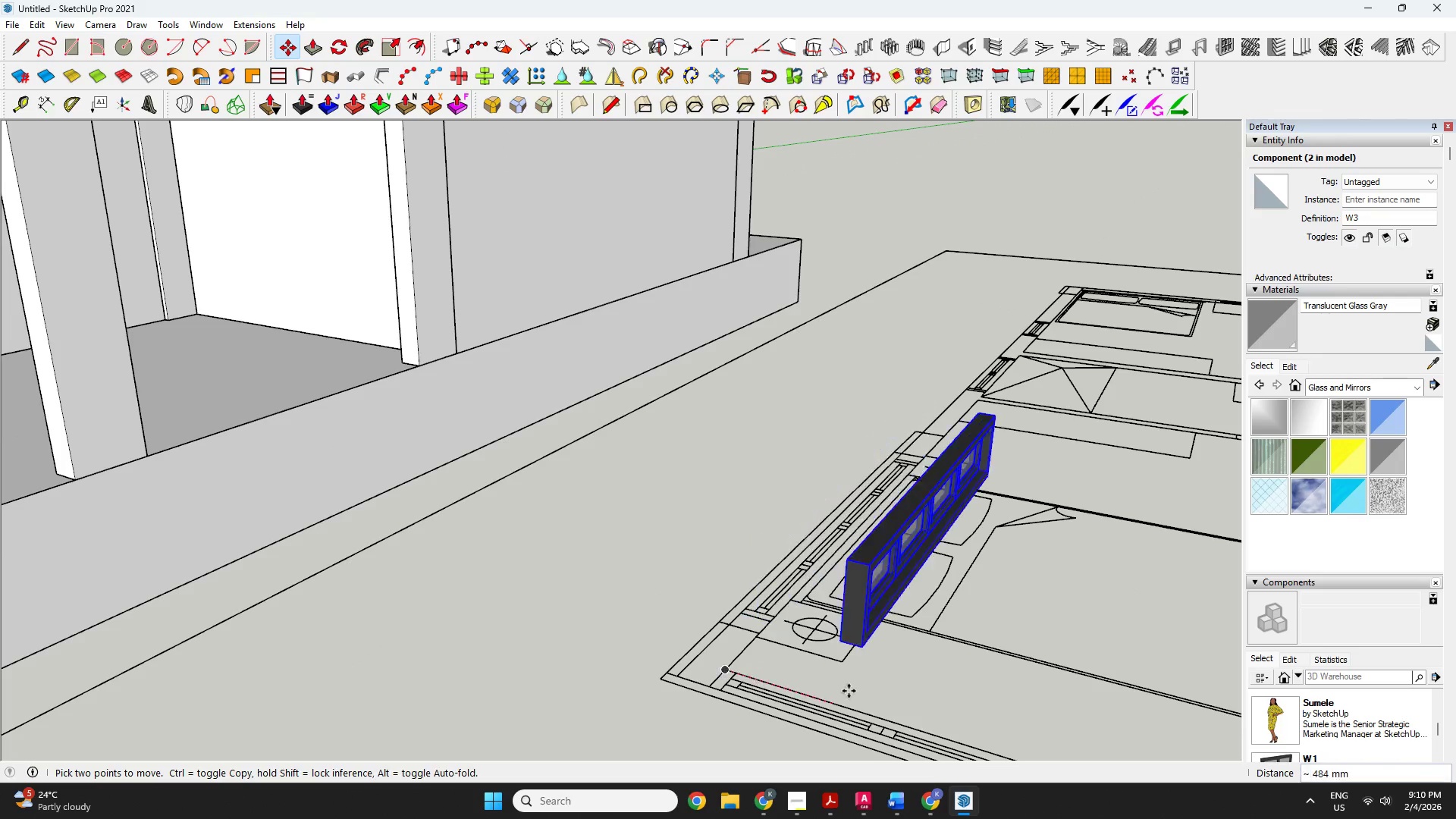 
scroll: coordinate [447, 359], scroll_direction: down, amount: 14.0
 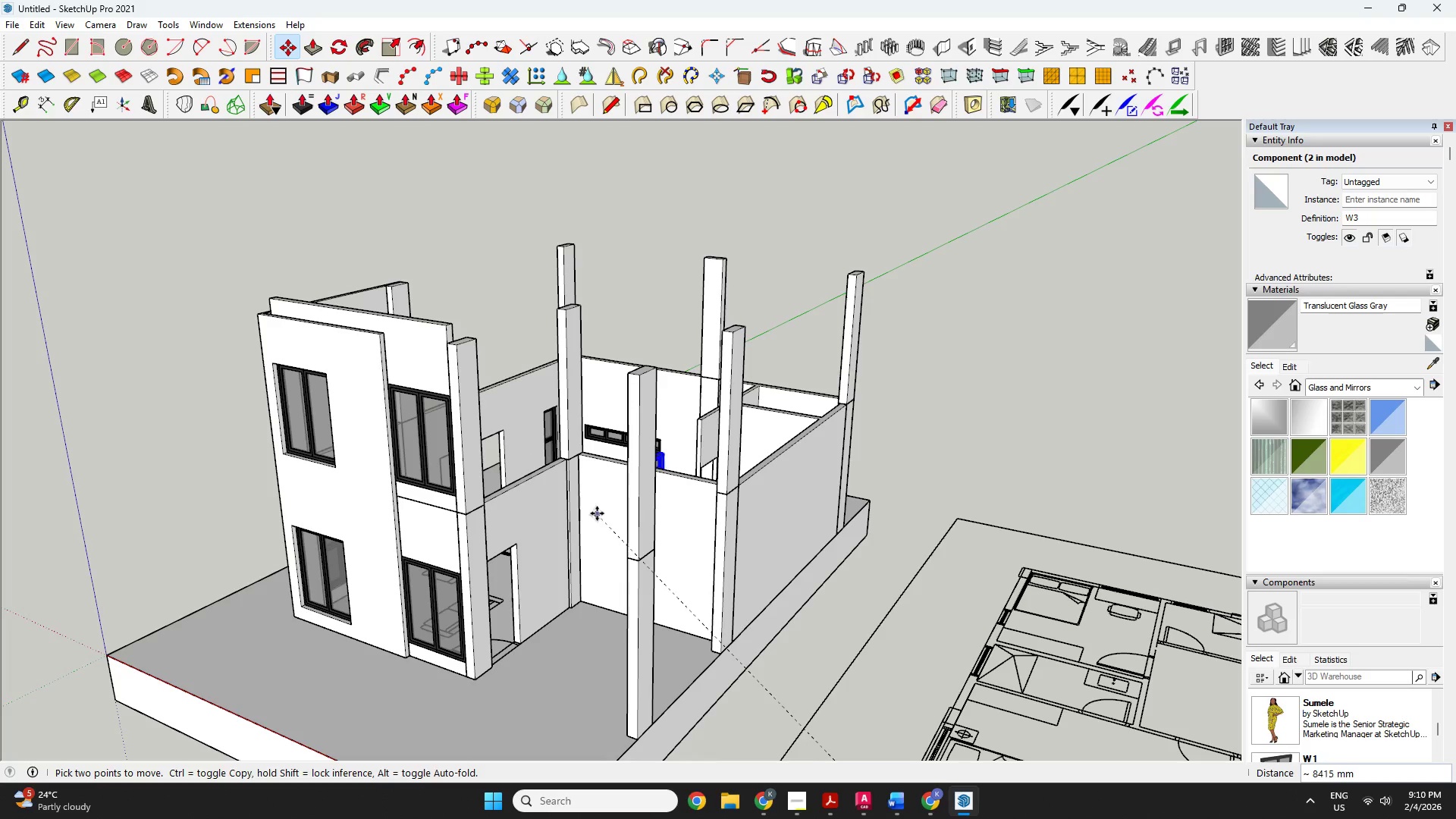 
key(O)
 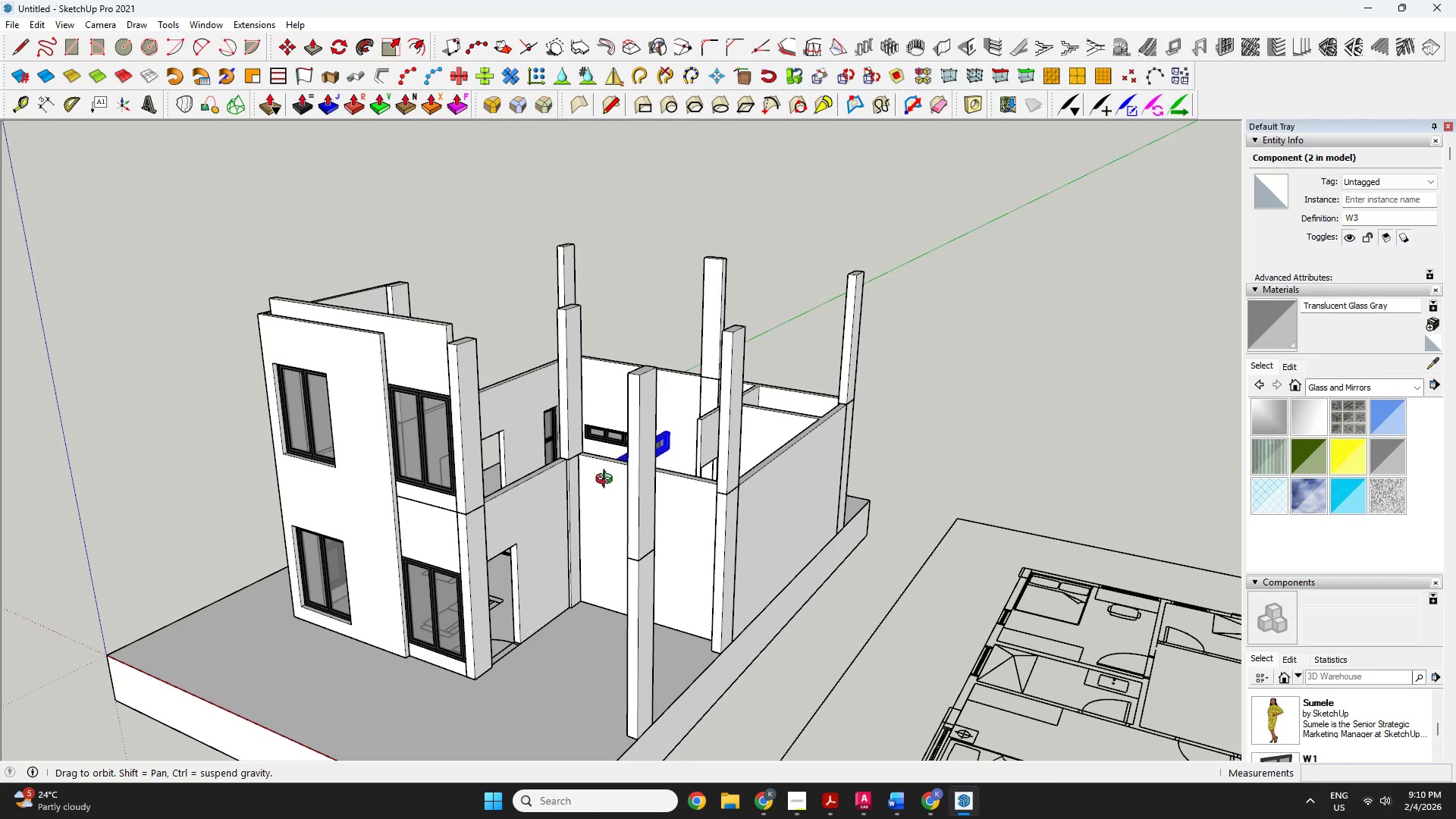 
left_click_drag(start_coordinate=[607, 481], to_coordinate=[0, 672])
 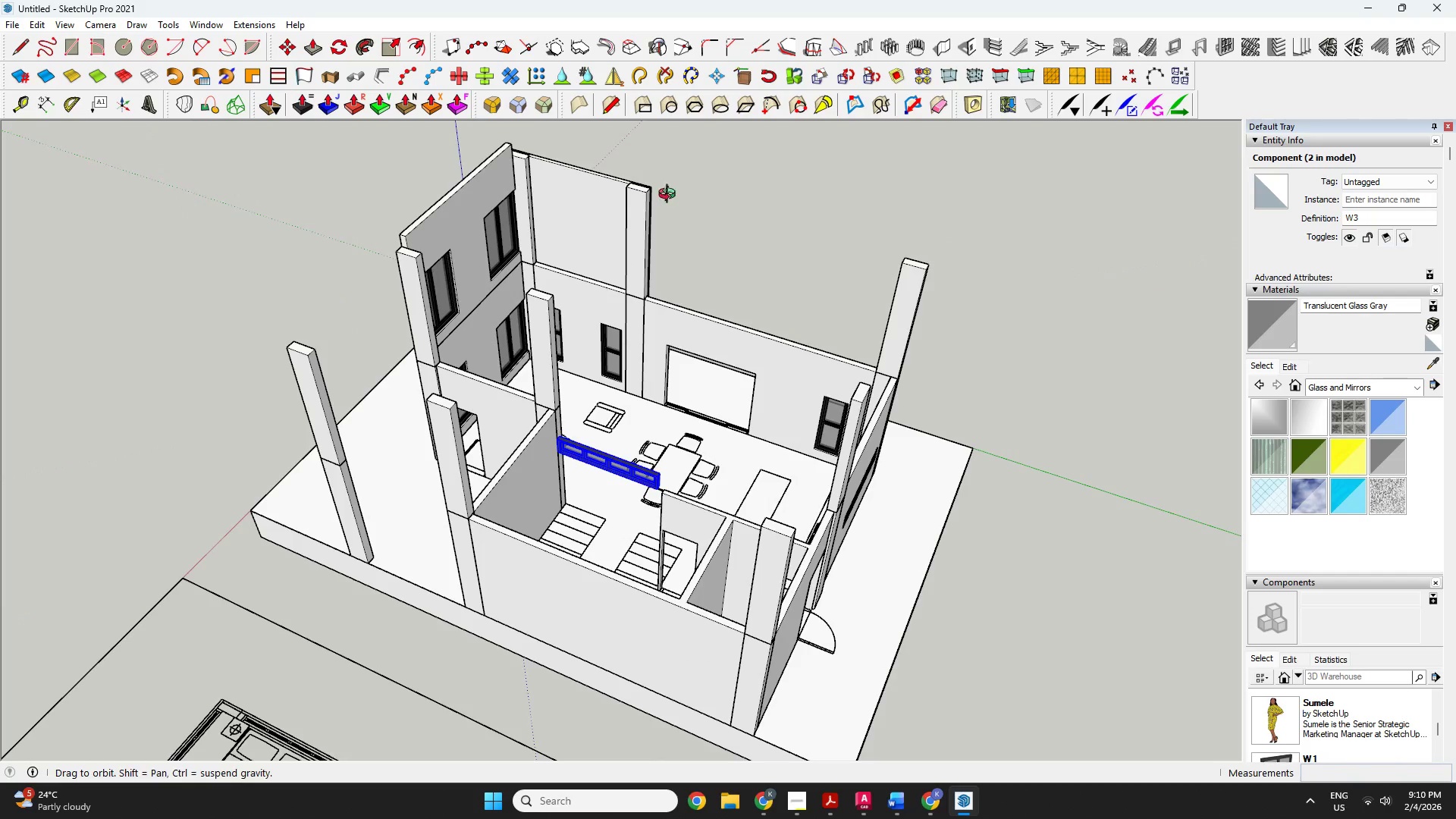 
left_click([605, 248])
 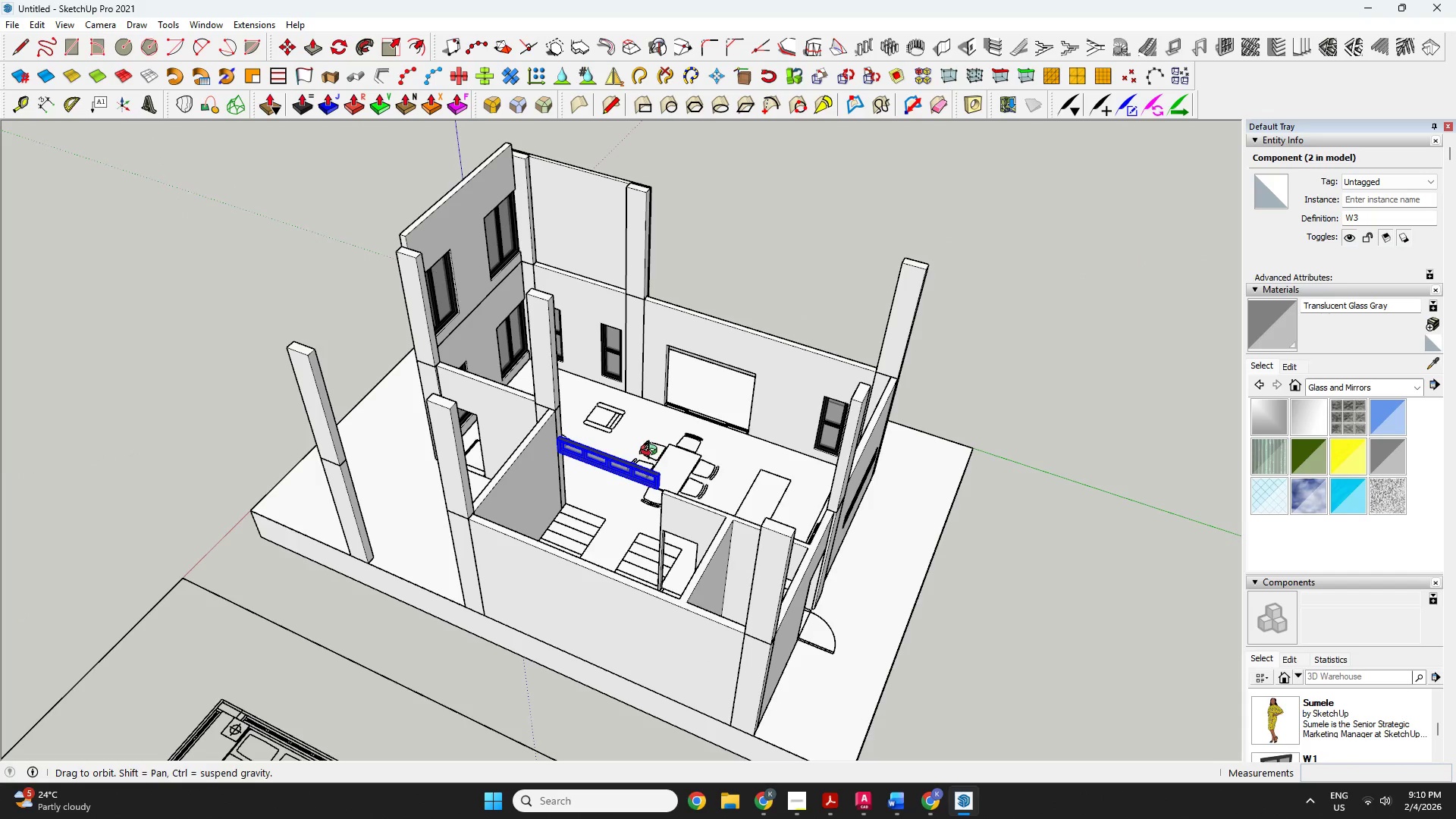 
key(M)
 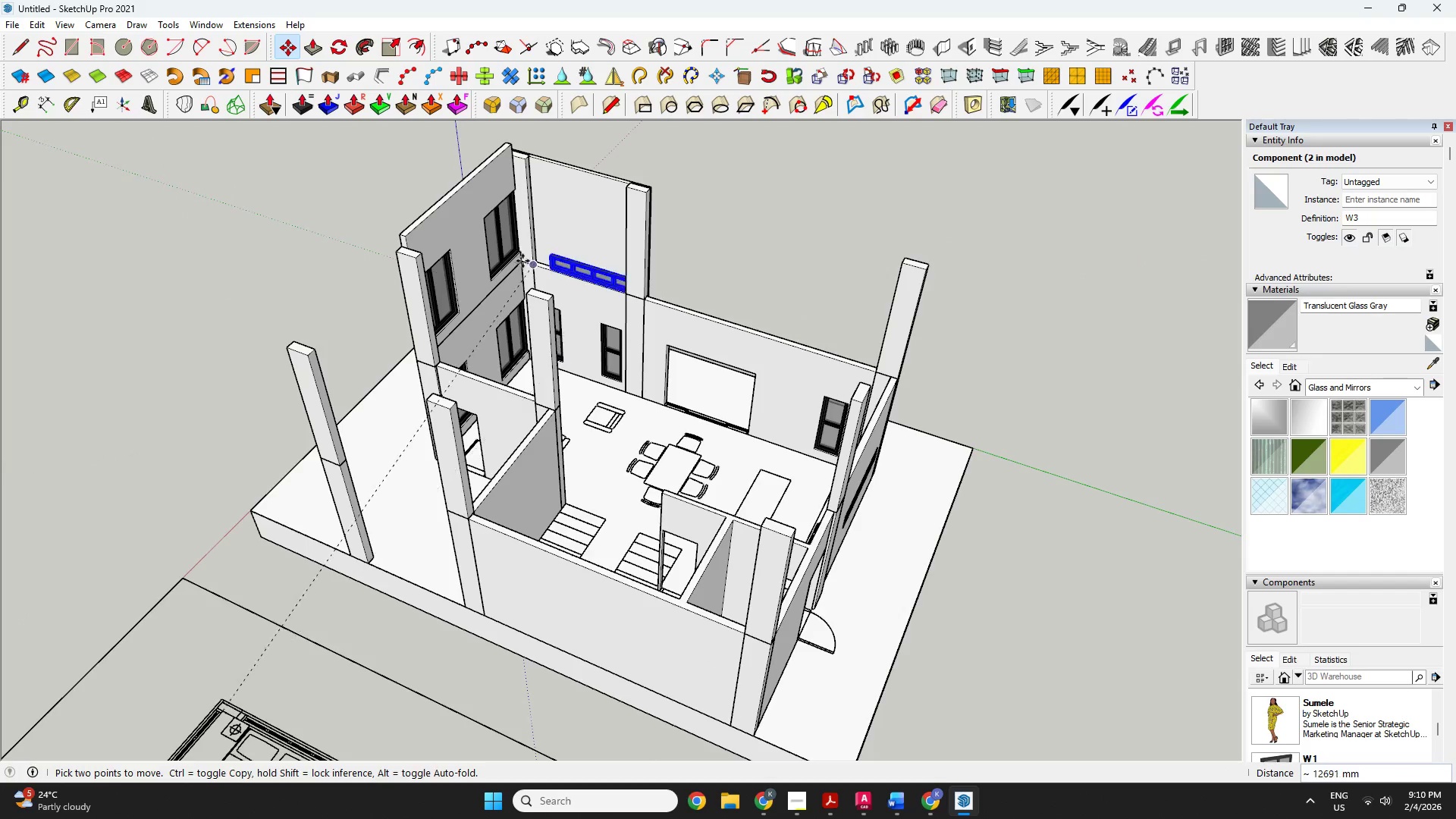 
scroll: coordinate [576, 296], scroll_direction: up, amount: 12.0
 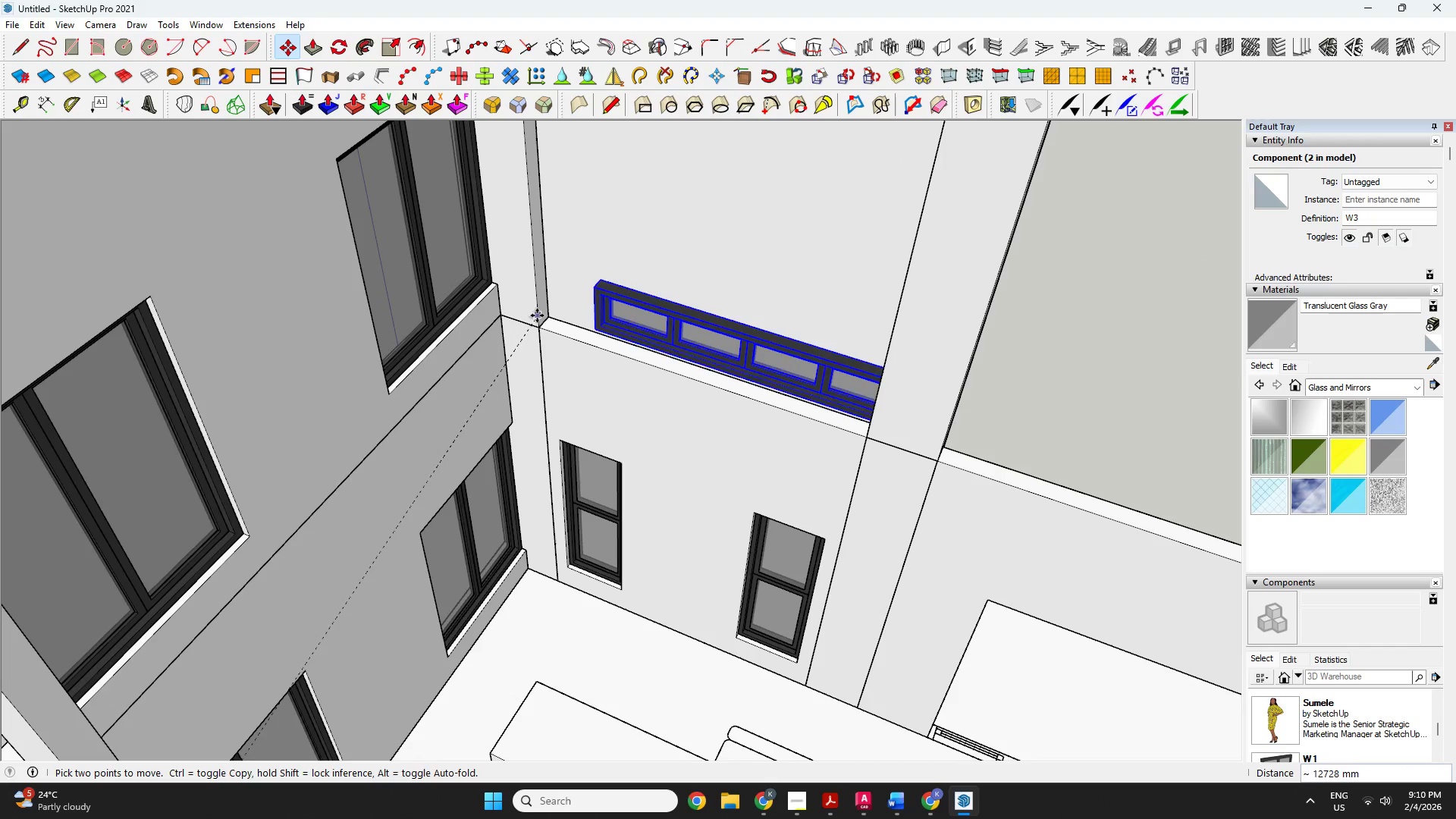 
scroll: coordinate [546, 318], scroll_direction: down, amount: 3.0
 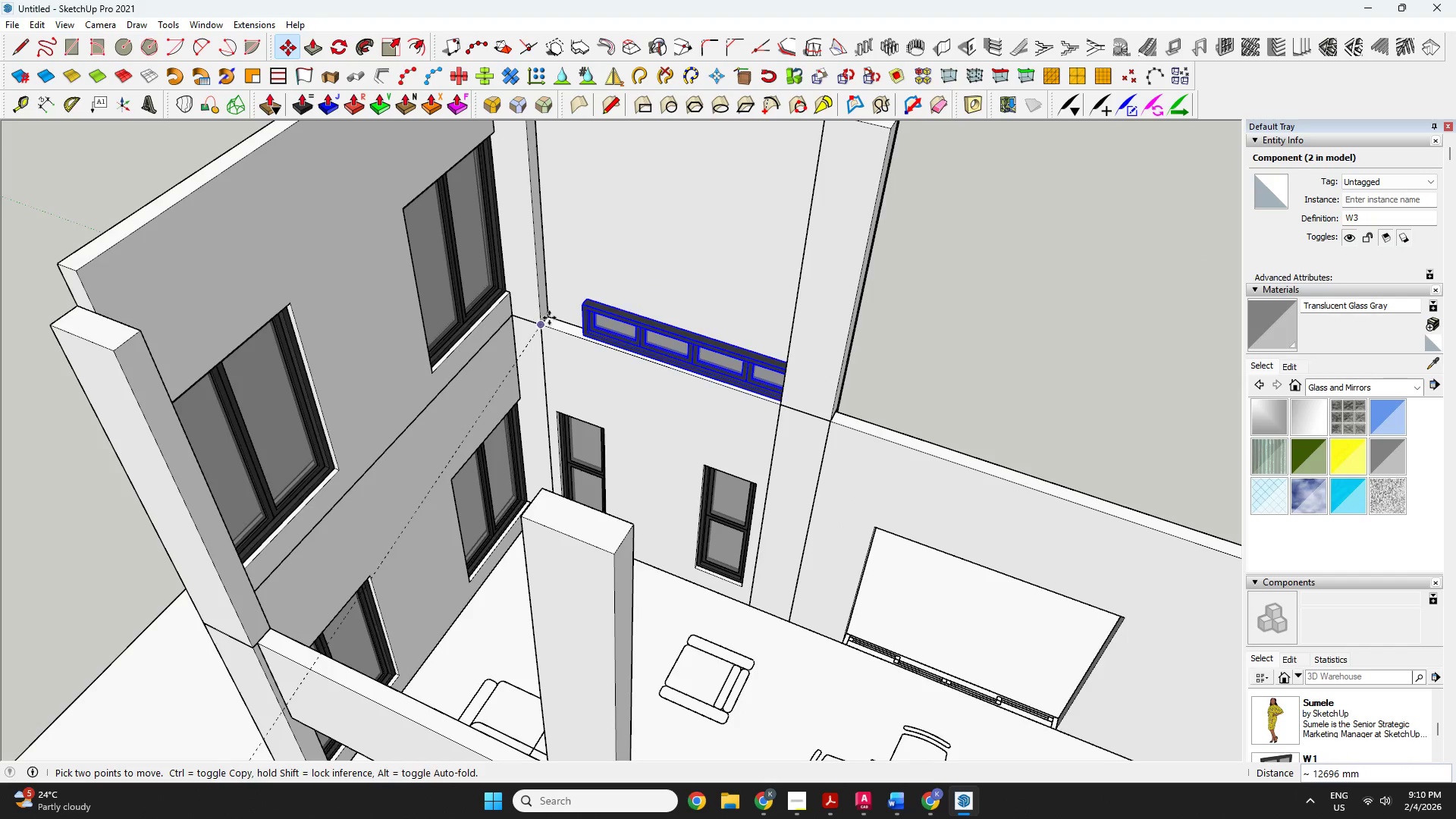 
key(Escape)
 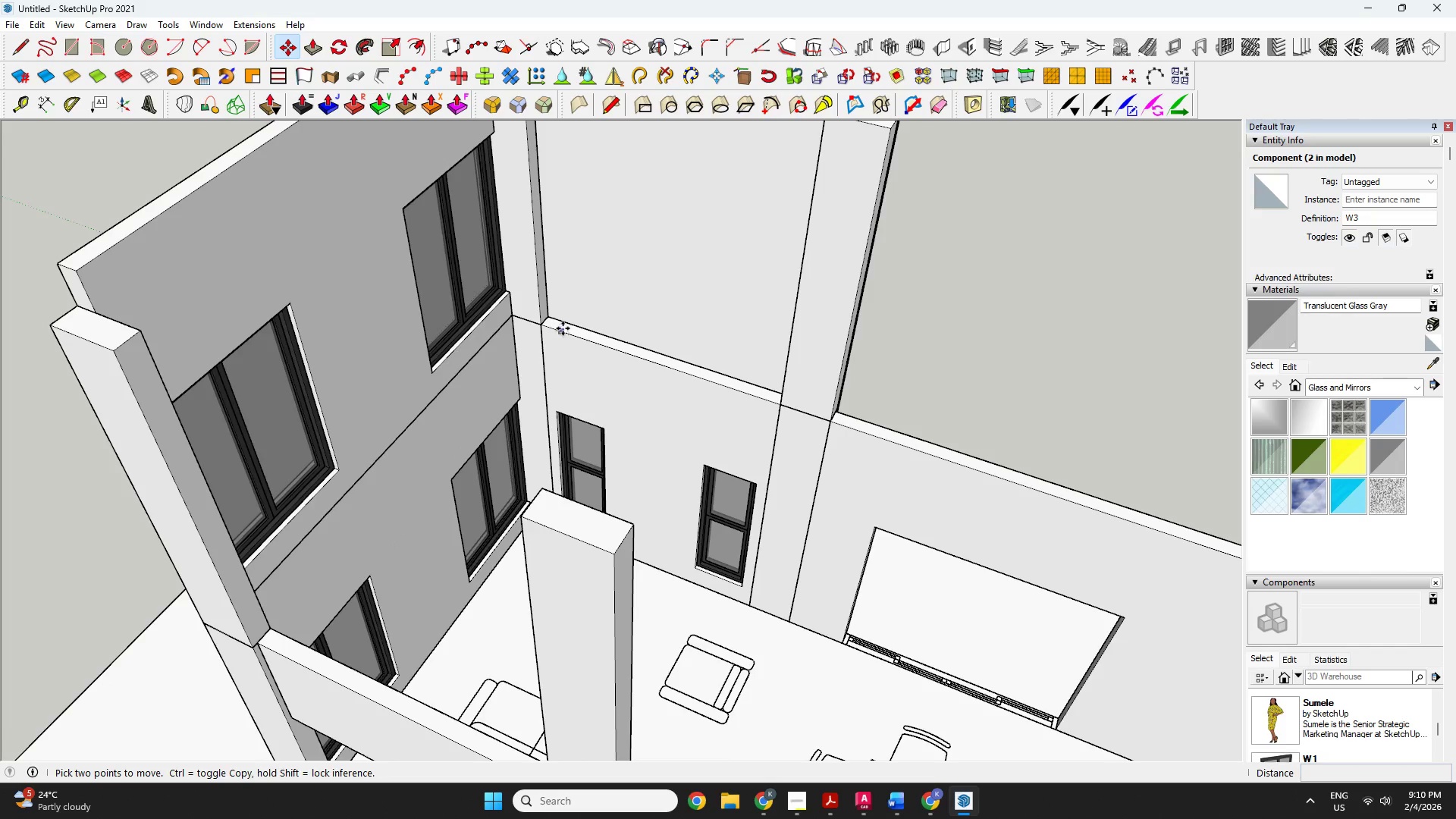 
scroll: coordinate [601, 398], scroll_direction: up, amount: 11.0
 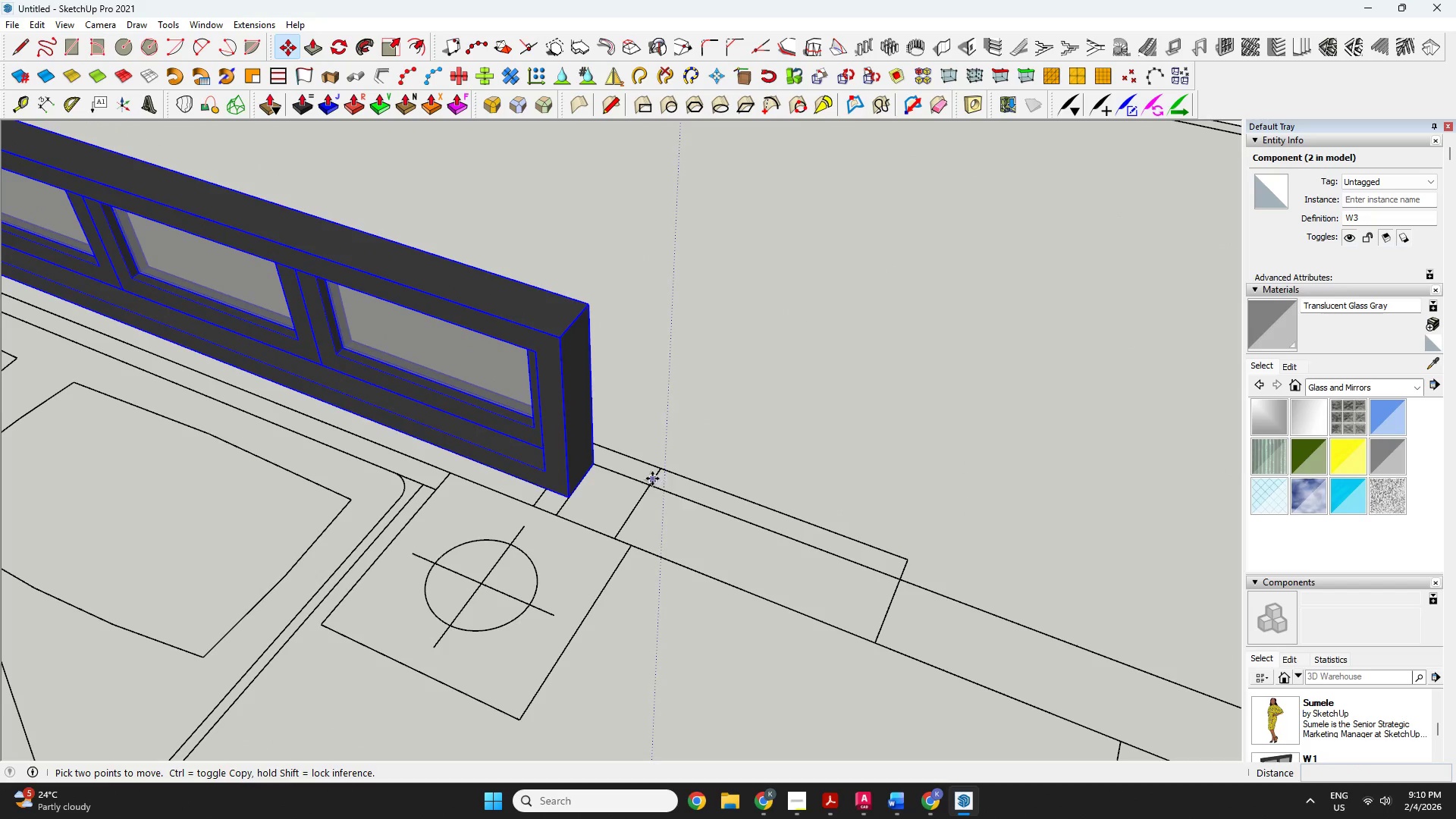 
scroll: coordinate [692, 549], scroll_direction: down, amount: 7.0
 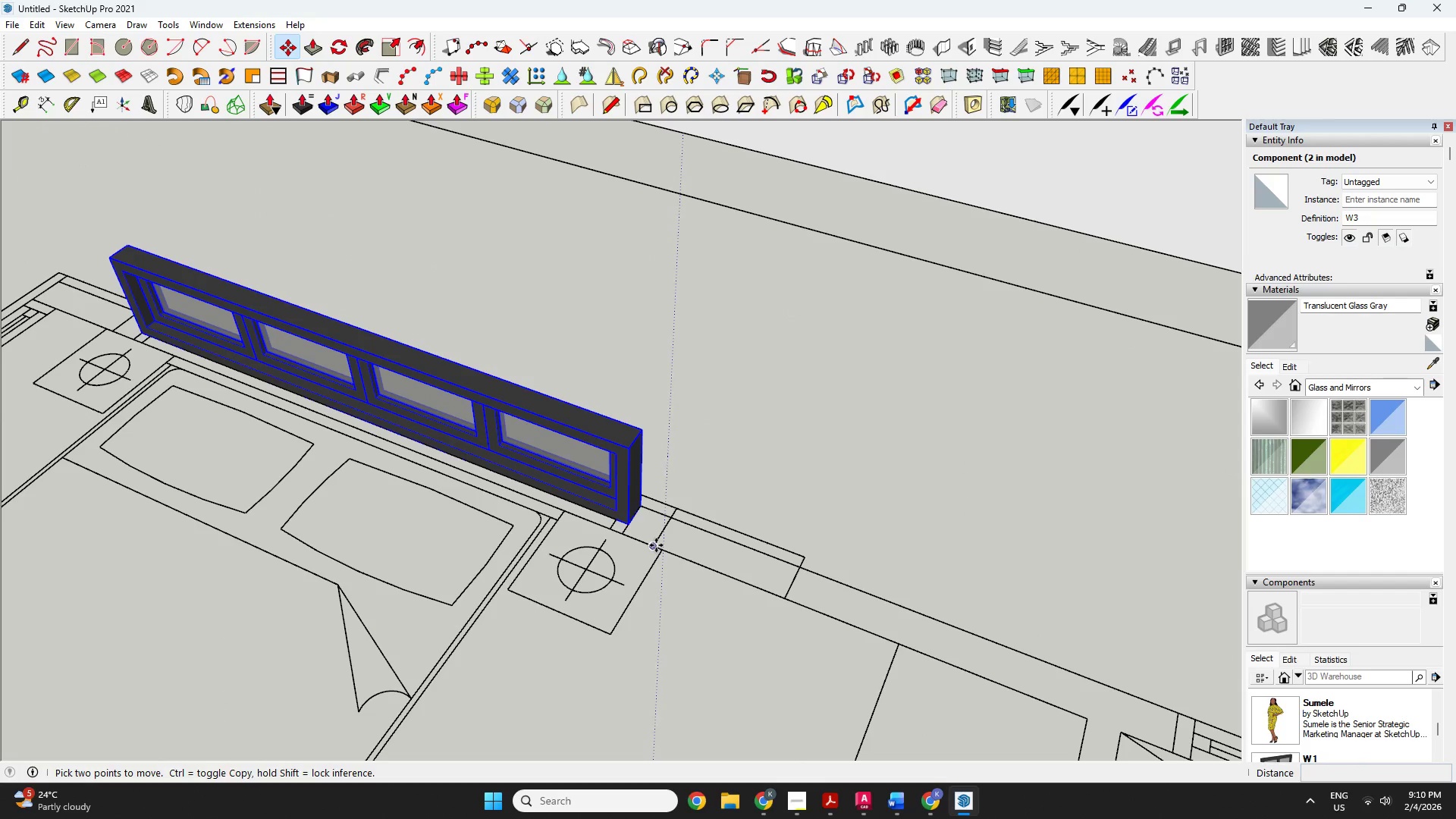 
left_click([656, 545])
 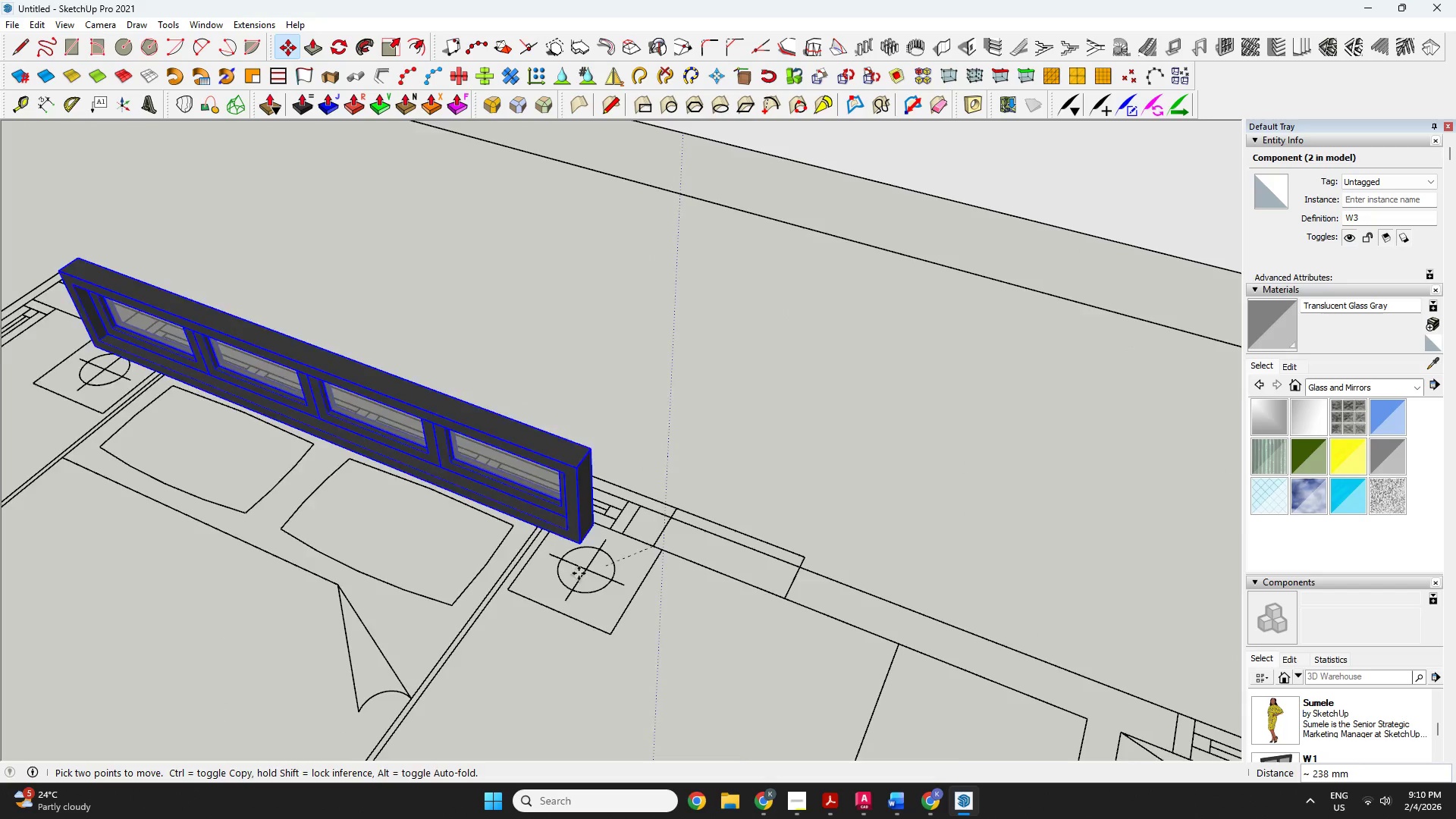 
scroll: coordinate [425, 579], scroll_direction: down, amount: 22.0
 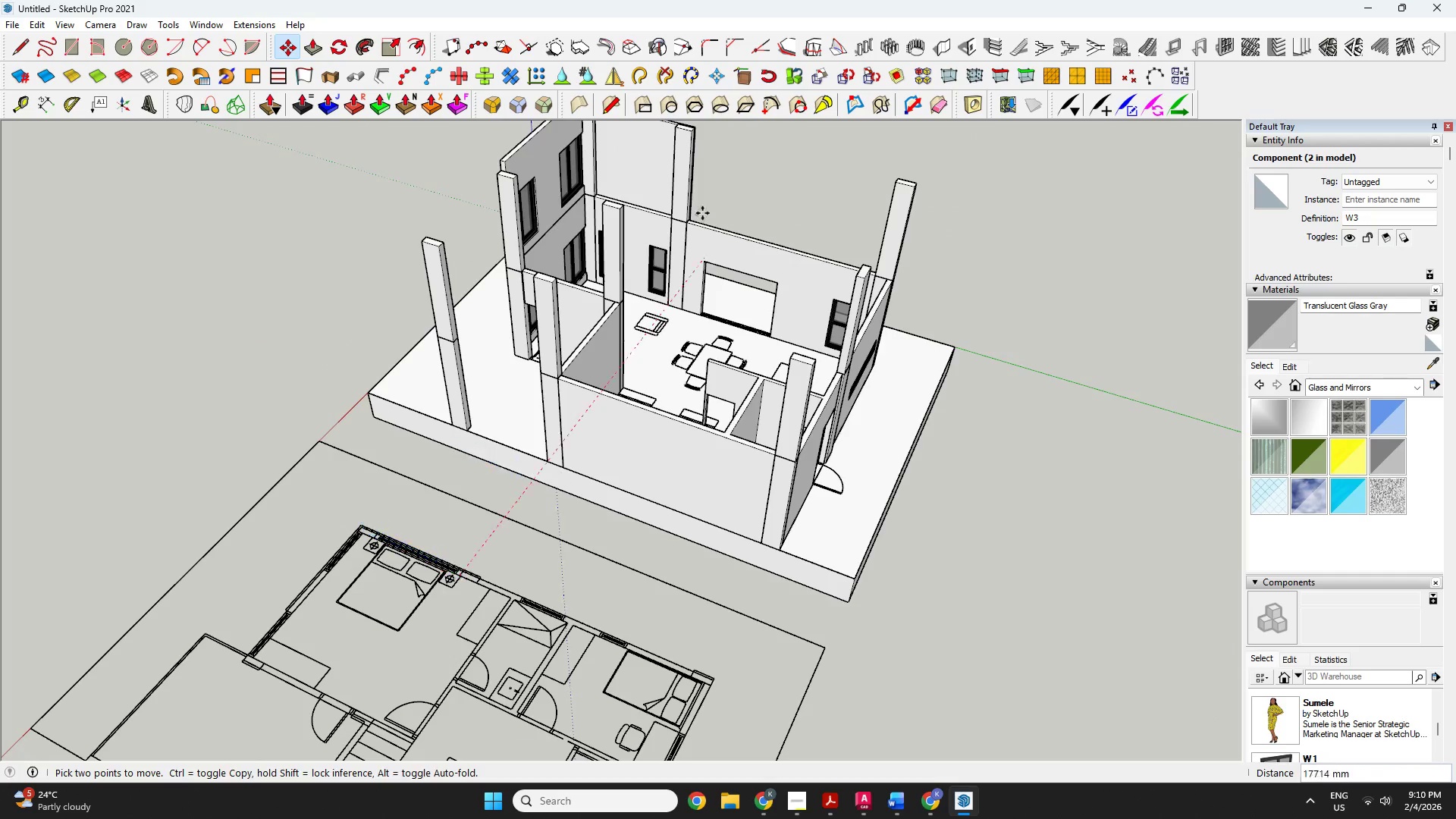 
scroll: coordinate [665, 259], scroll_direction: up, amount: 13.0
 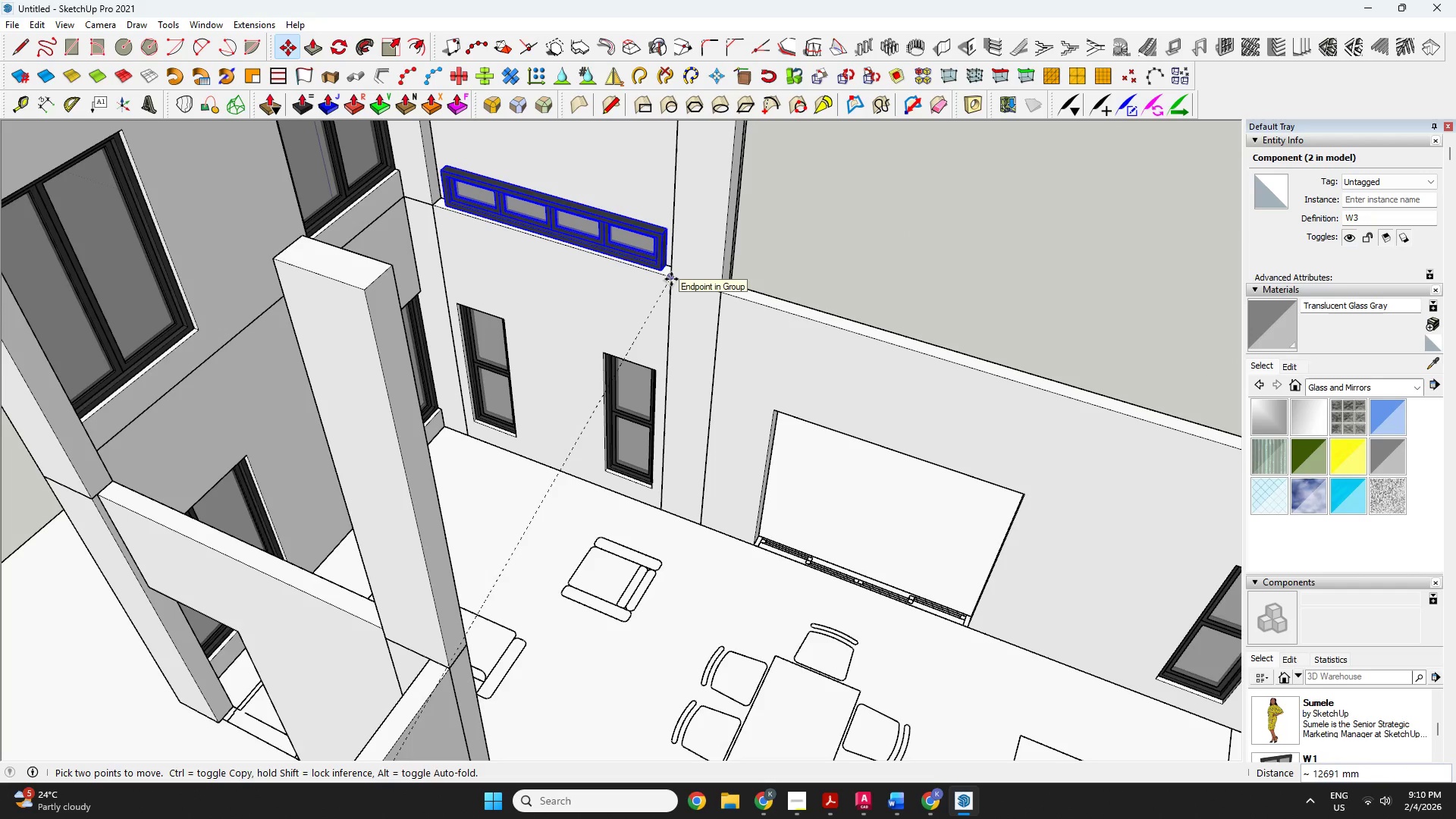 
left_click([671, 279])
 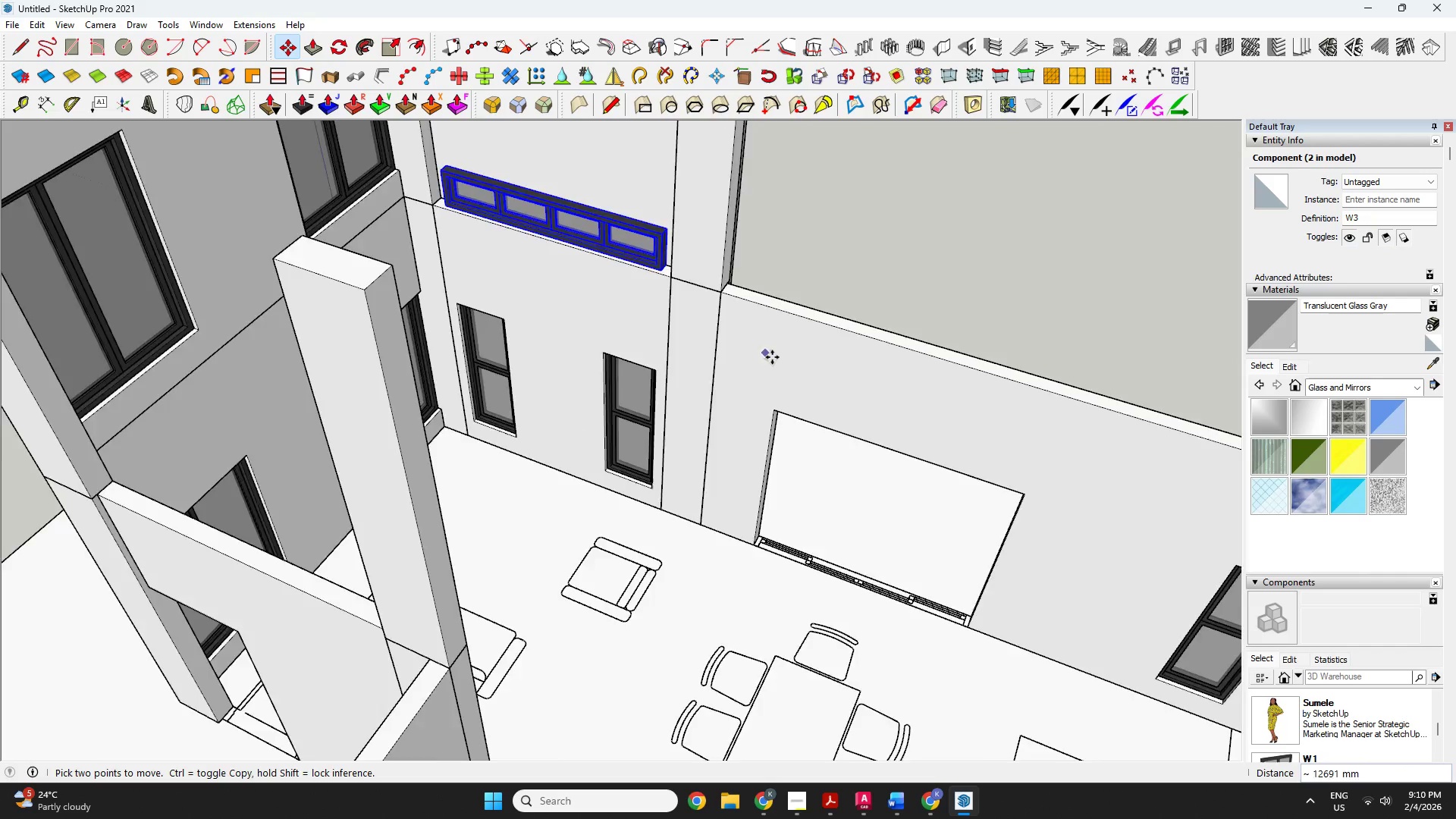 
scroll: coordinate [592, 369], scroll_direction: up, amount: 7.0
 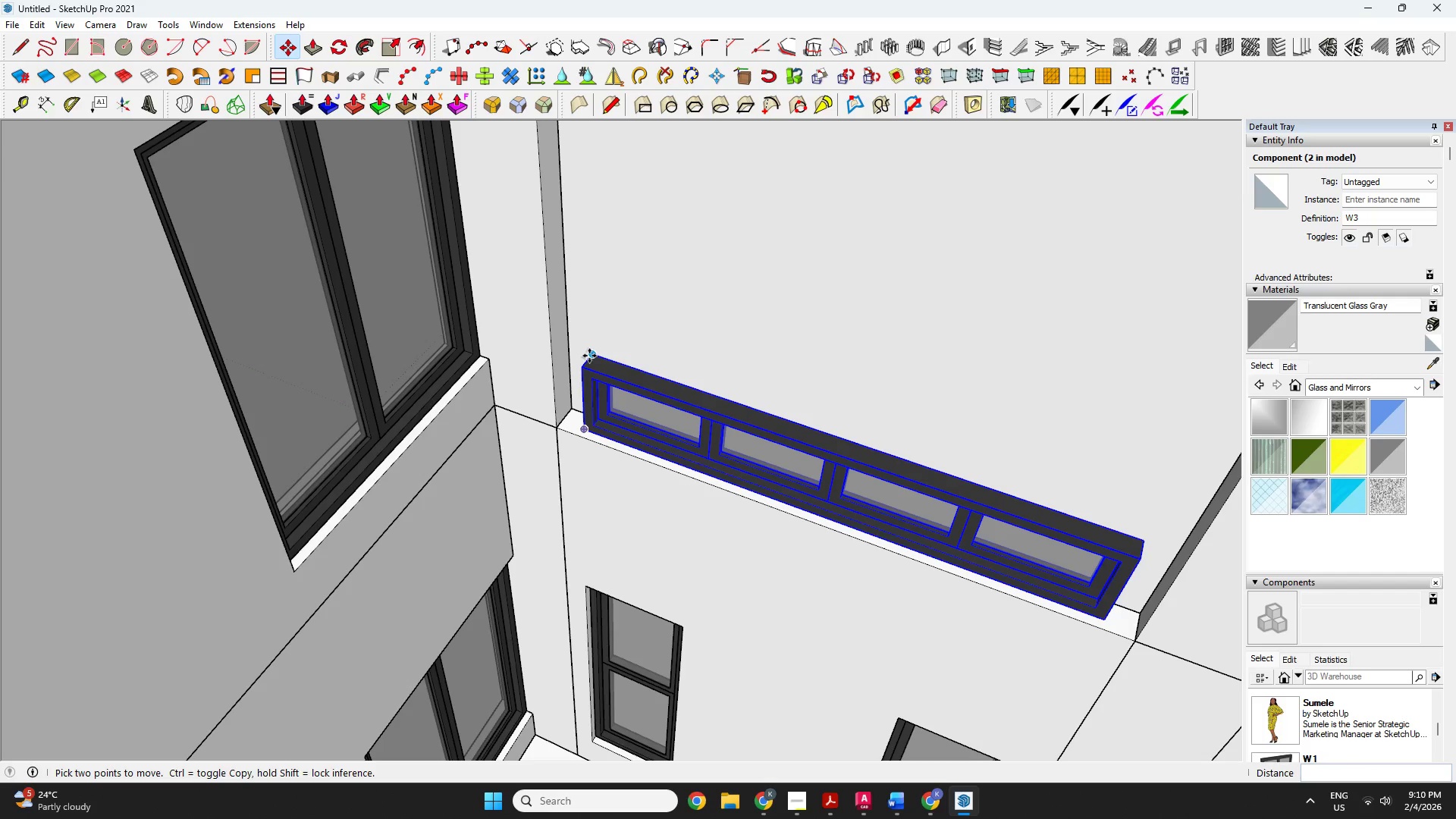 
left_click([589, 356])
 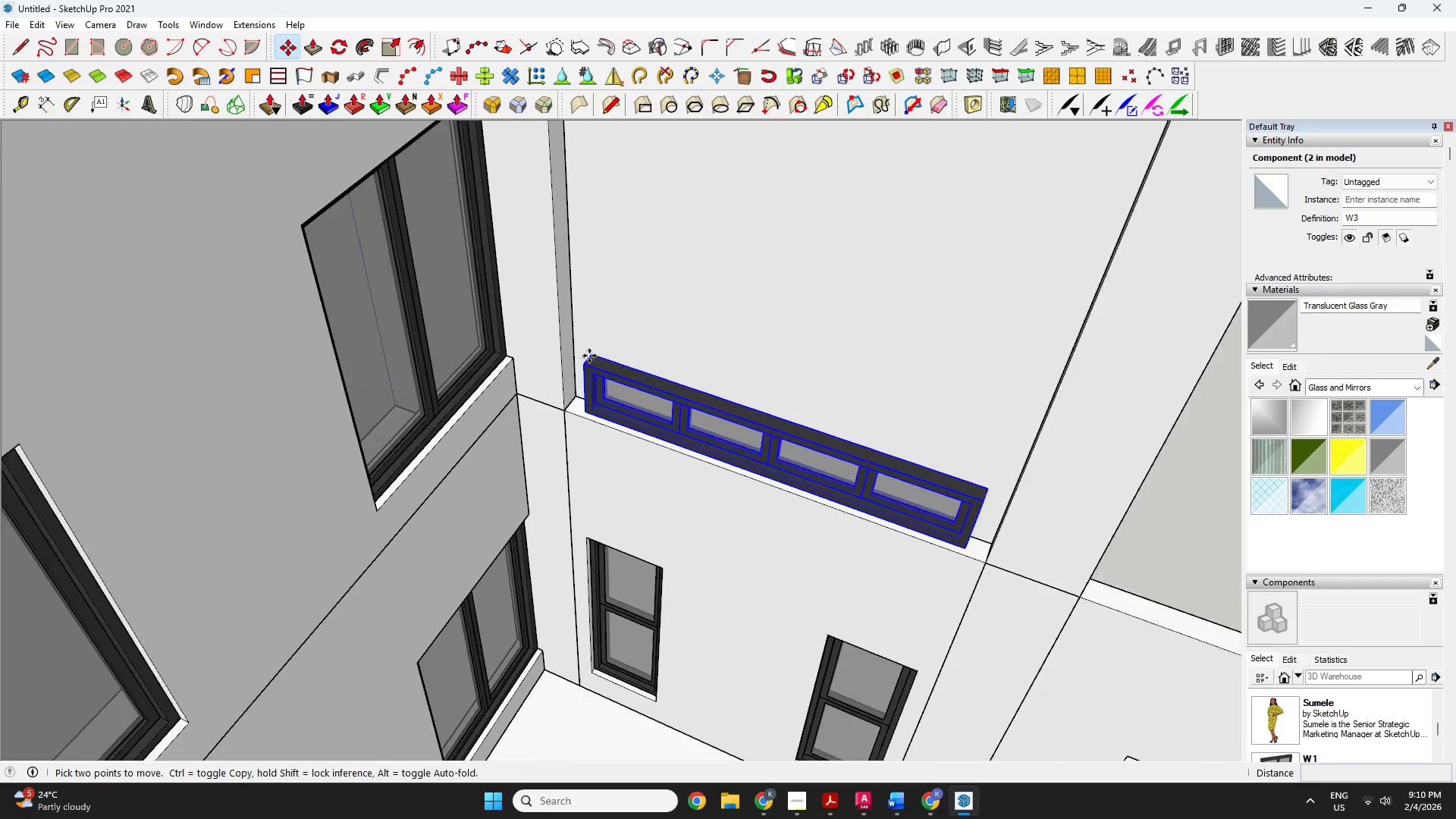 
scroll: coordinate [589, 356], scroll_direction: down, amount: 7.0
 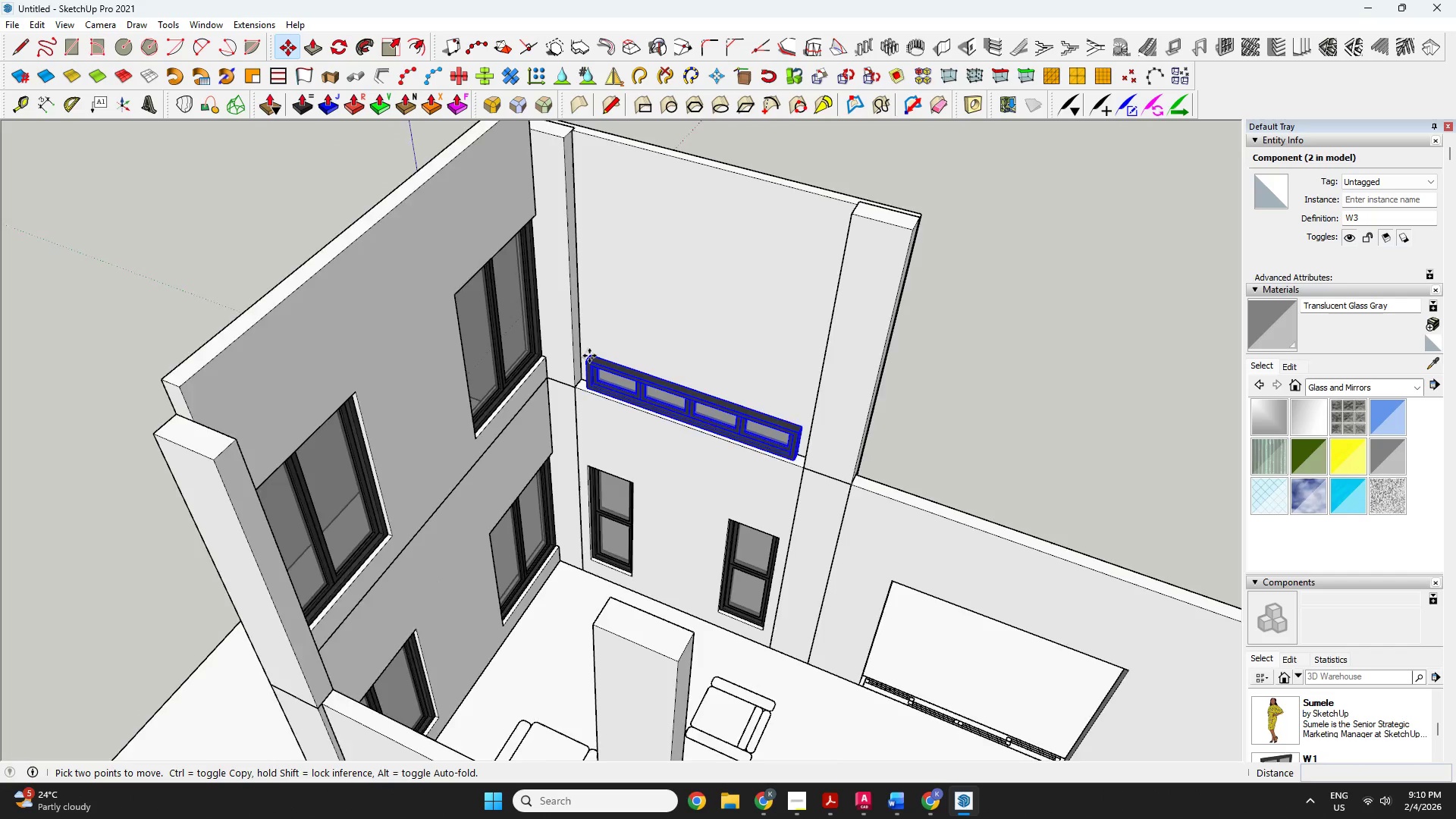 
key(ArrowUp)
 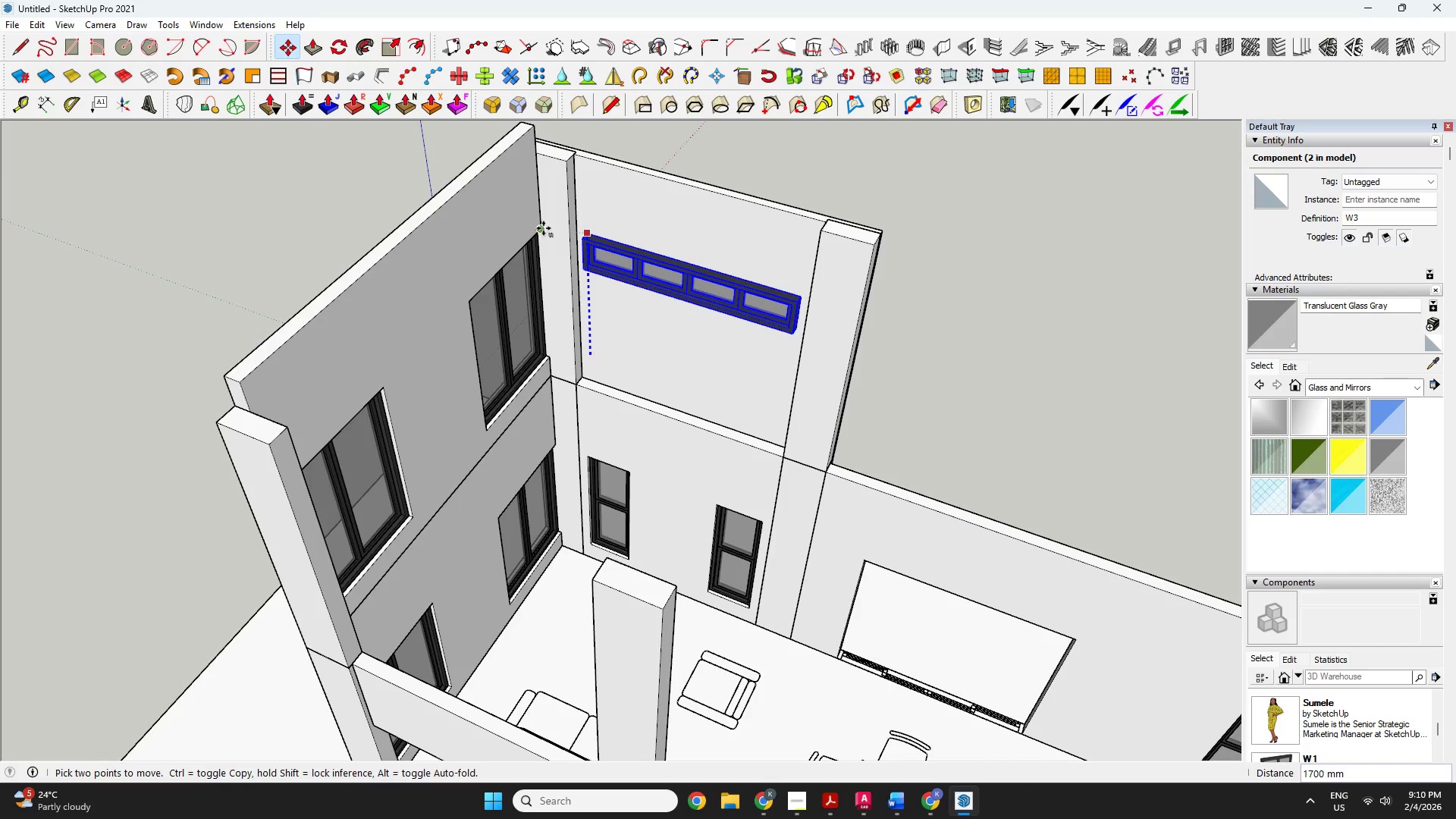 
left_click([544, 228])
 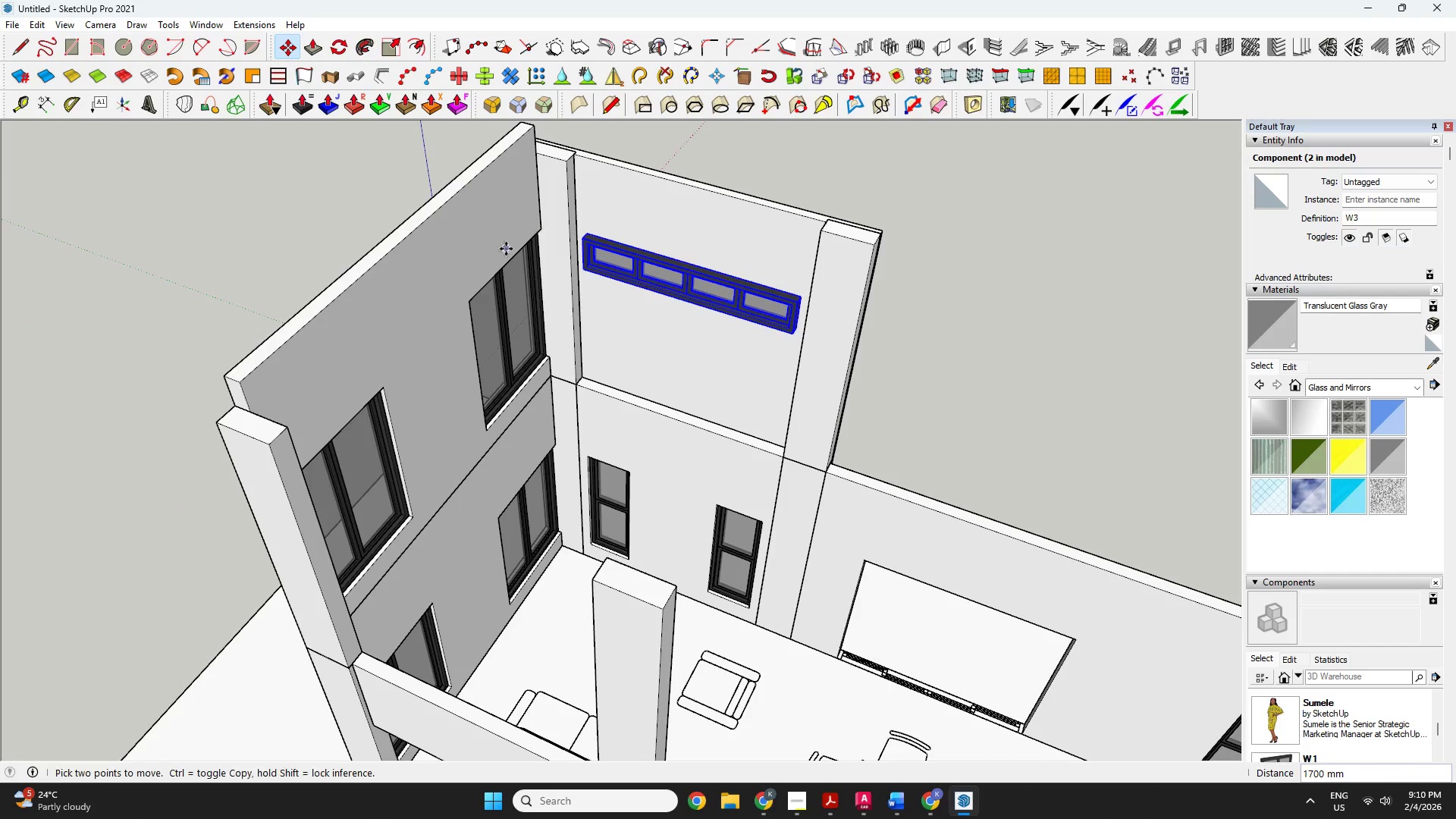 
key(Space)
 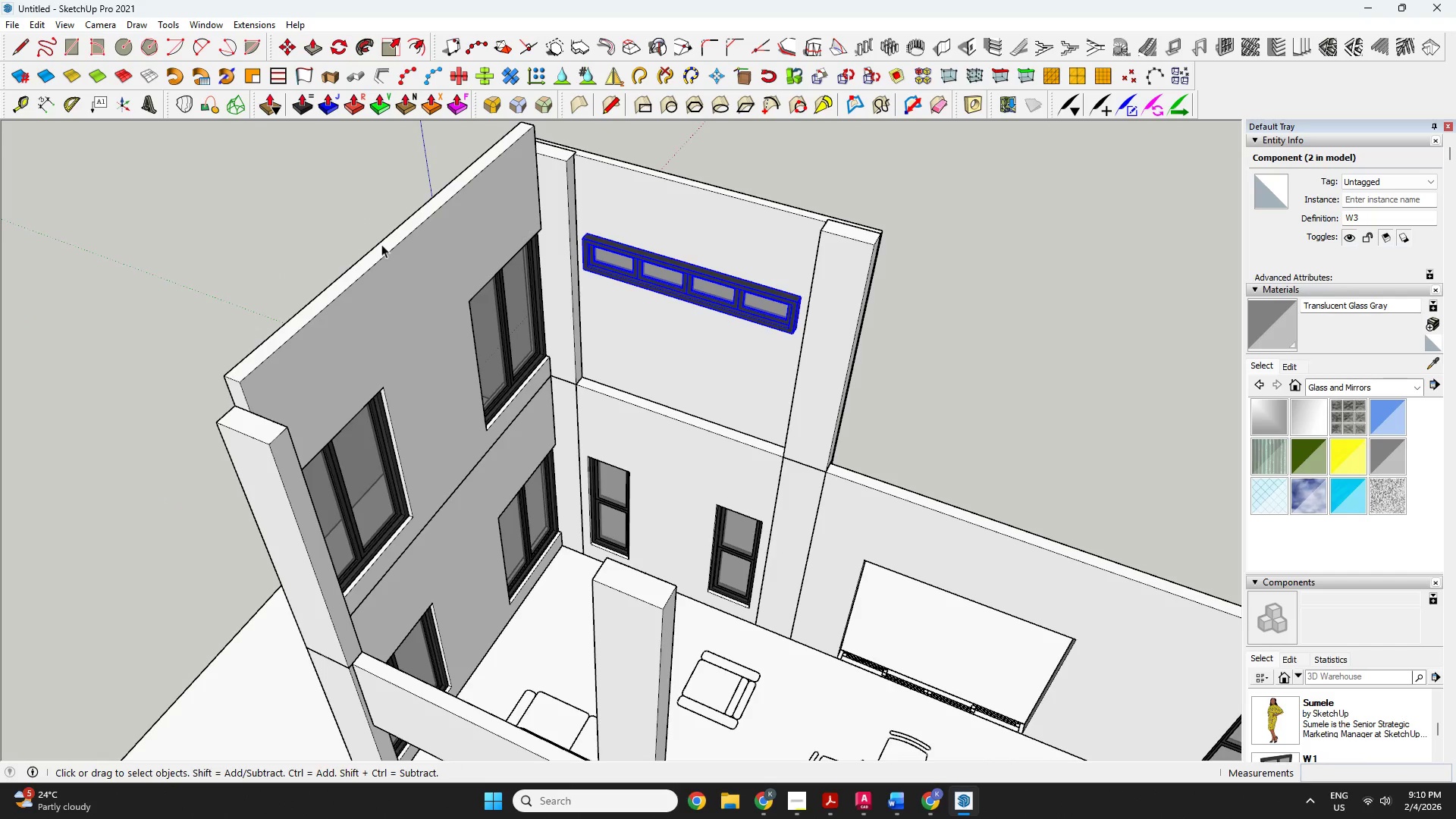 
double_click([379, 243])
 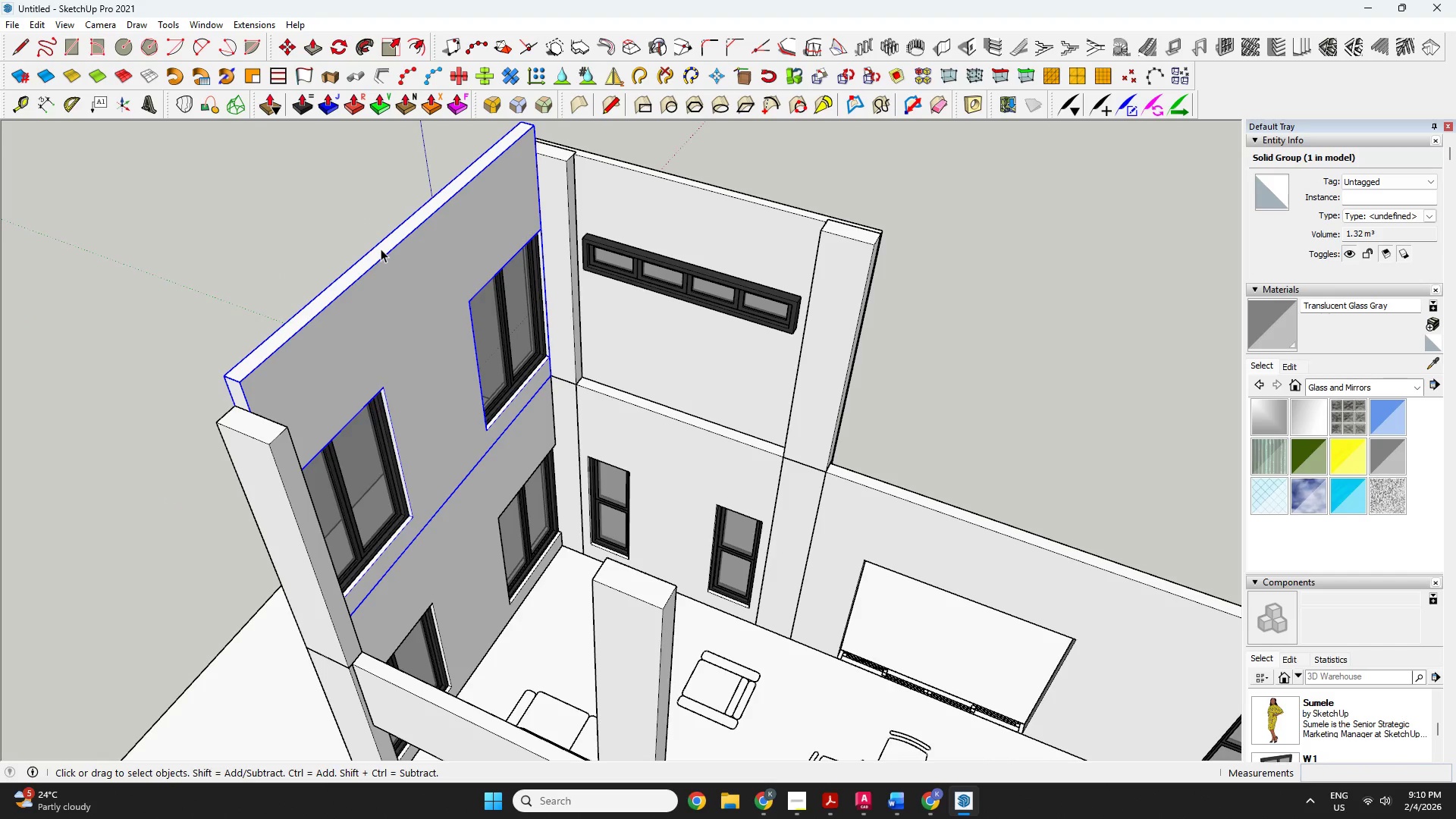 
double_click([381, 249])
 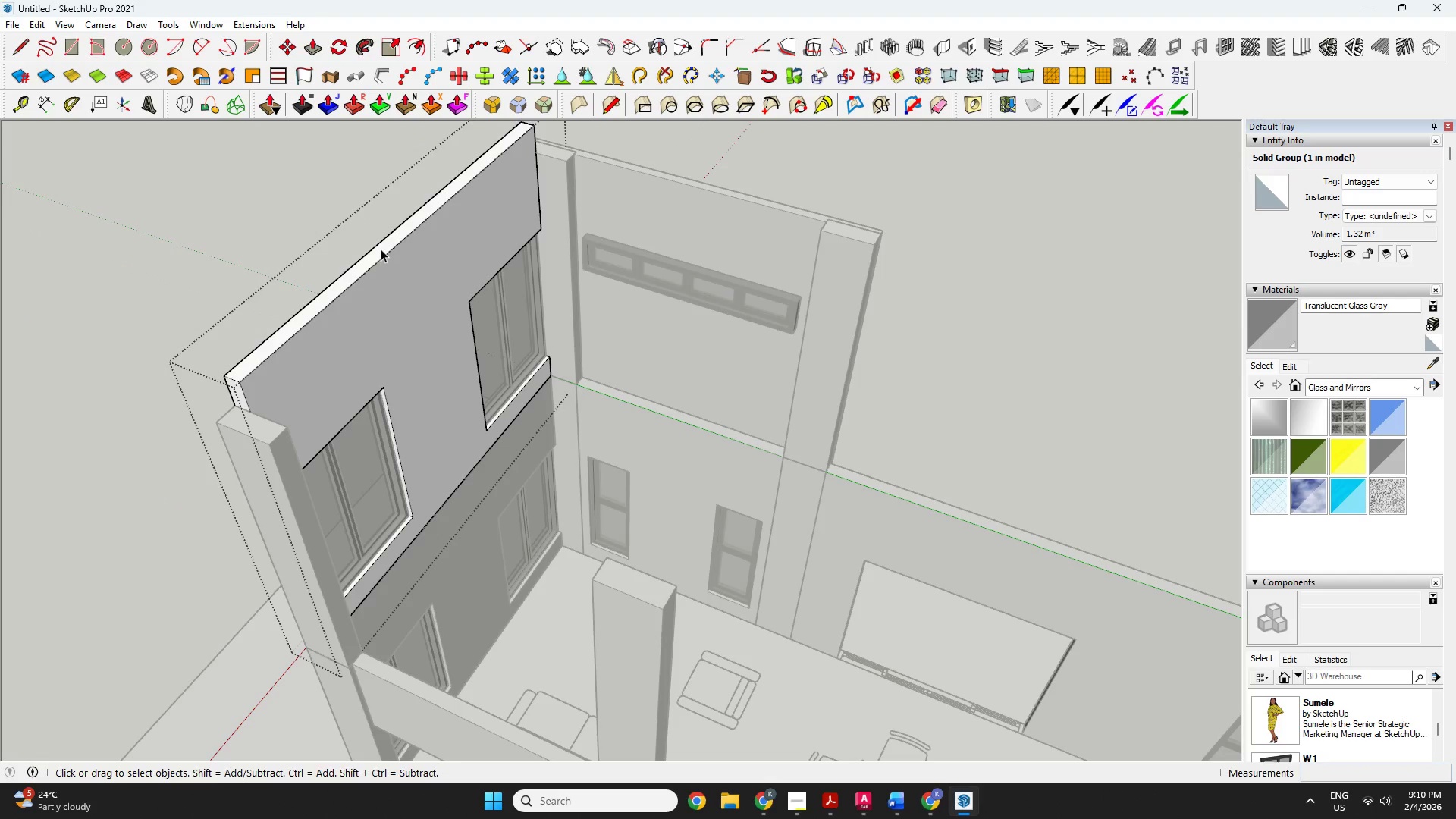 
key(P)
 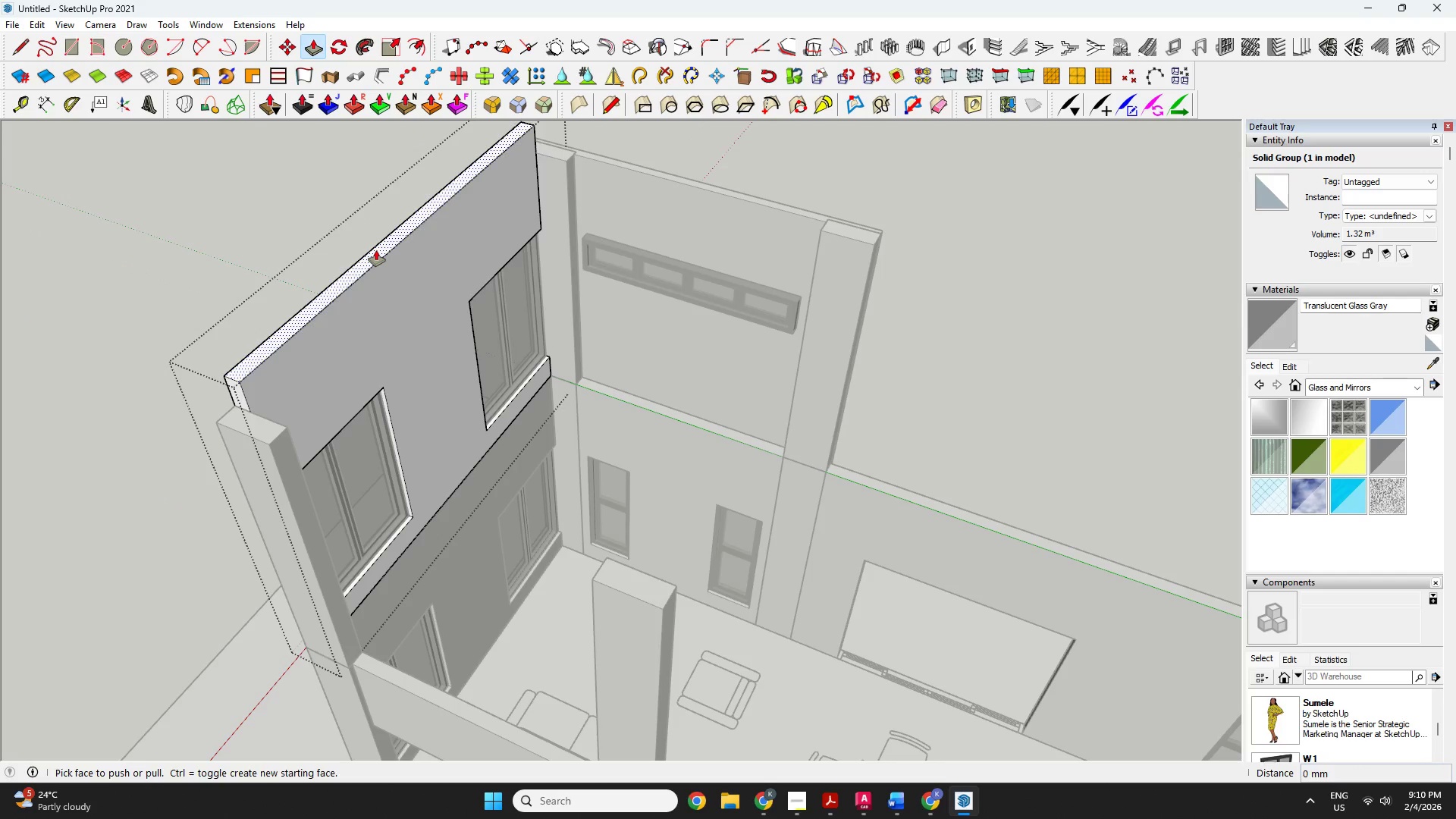 
left_click([376, 250])
 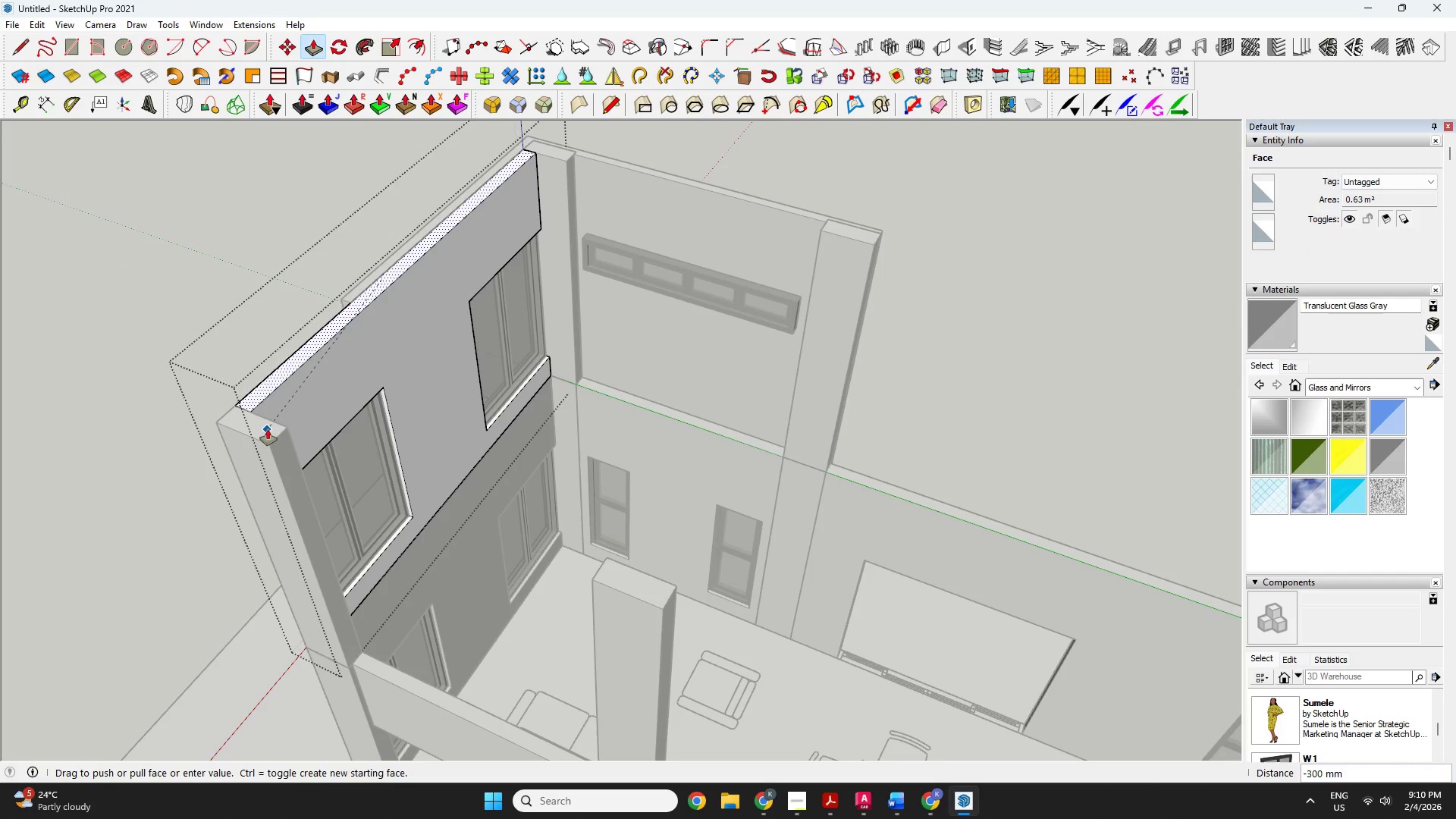 
left_click([268, 429])
 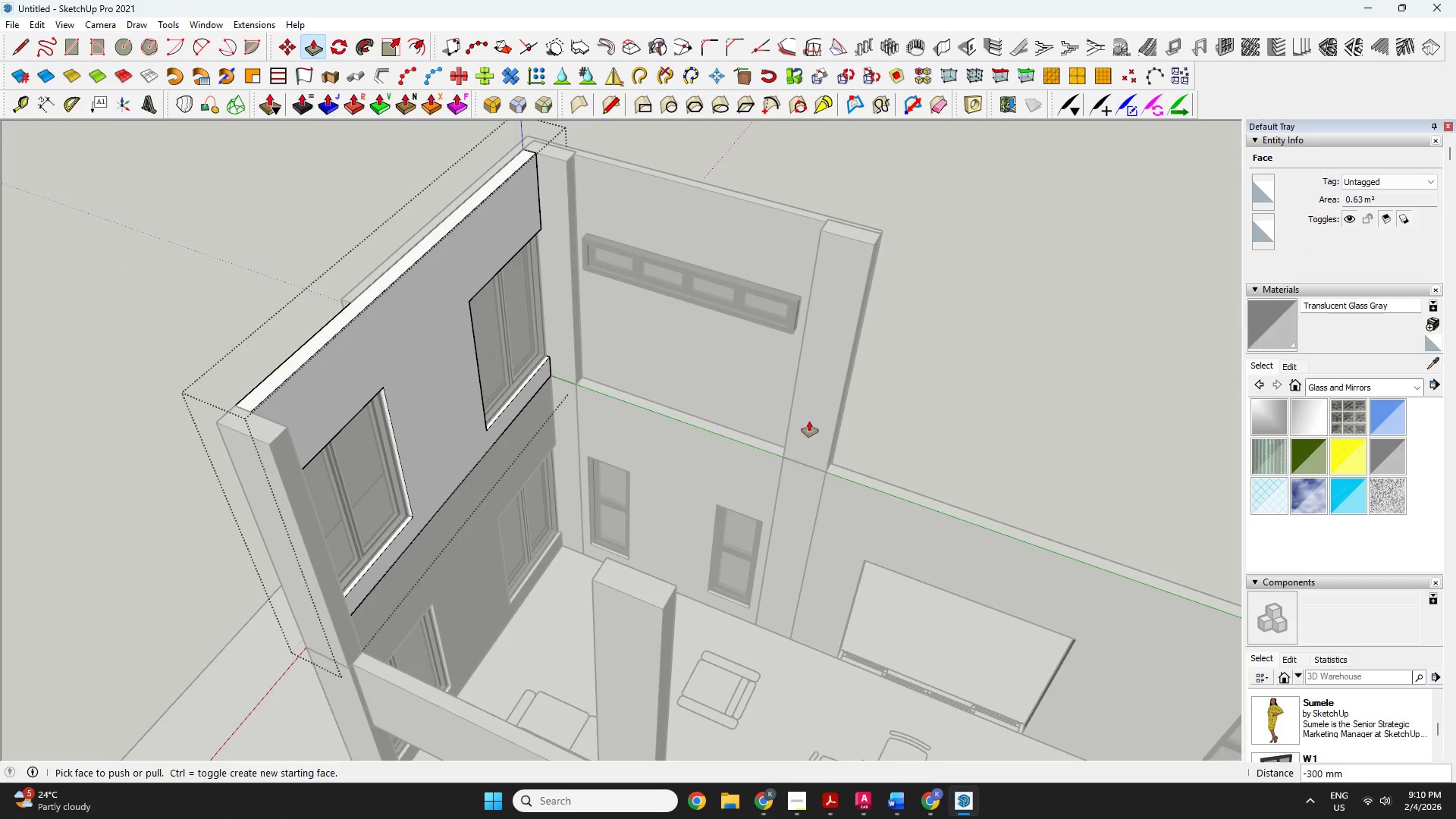 
scroll: coordinate [708, 356], scroll_direction: up, amount: 4.0
 